 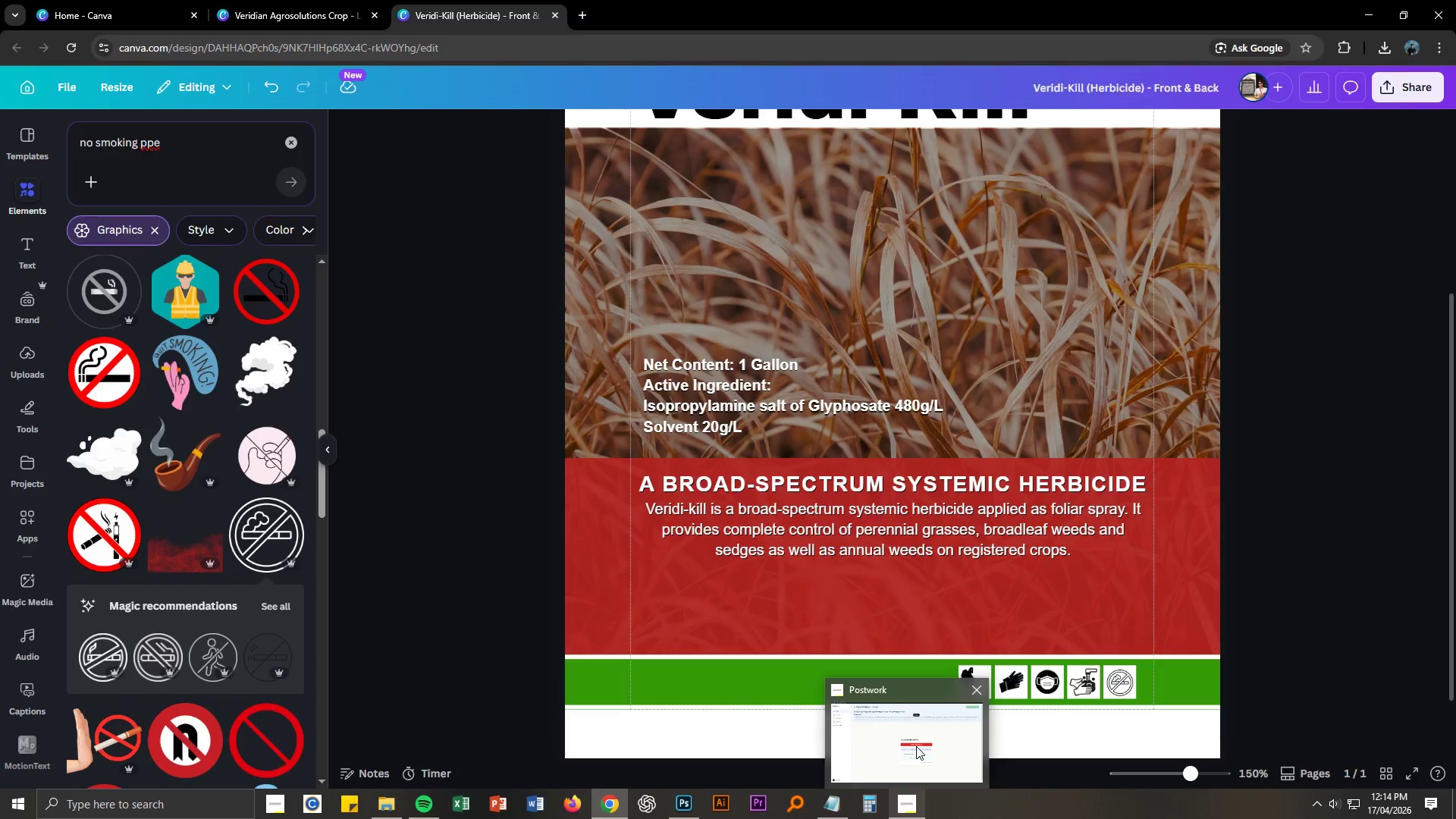 
left_click([840, 814])
 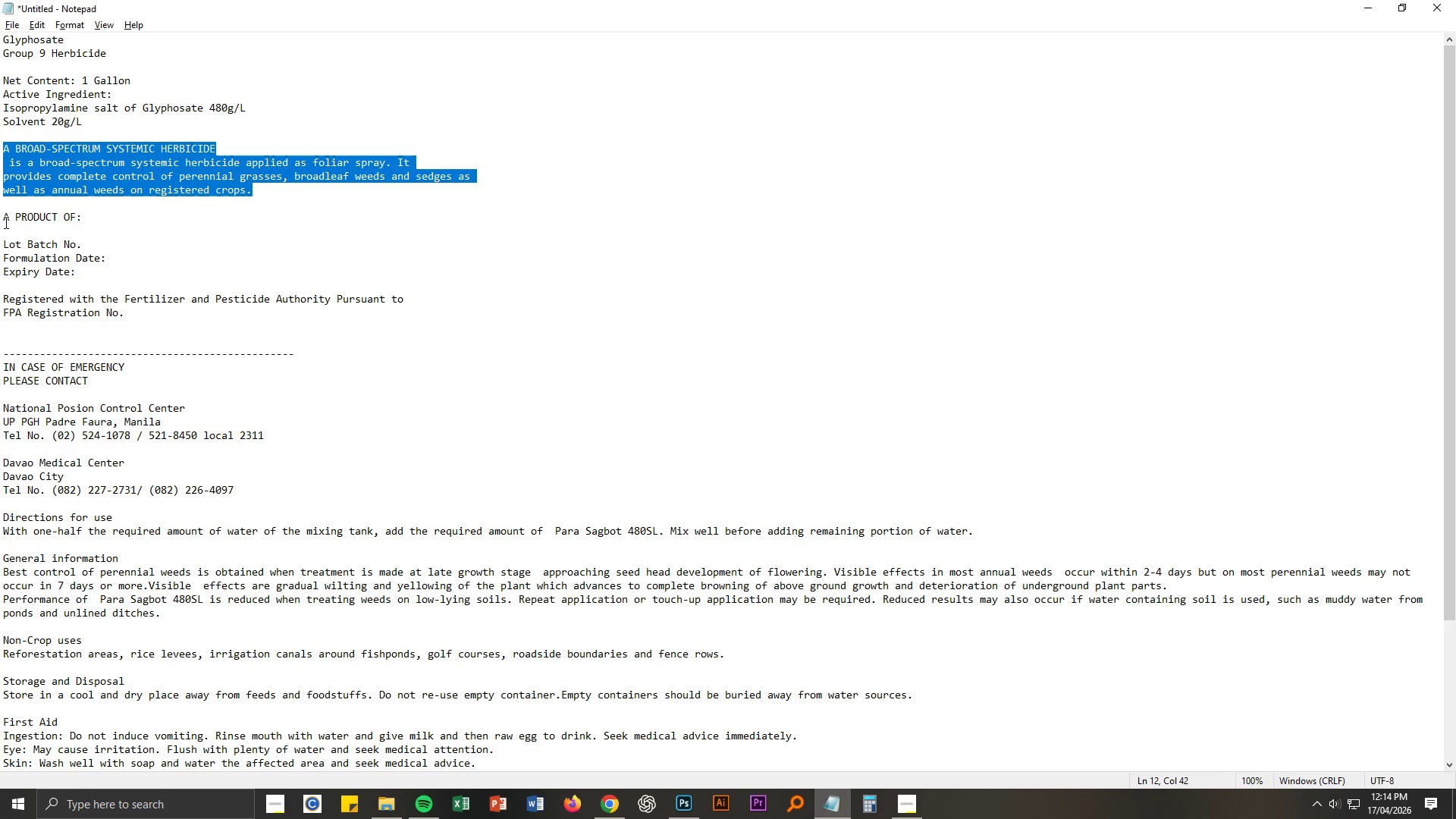 
left_click_drag(start_coordinate=[3, 221], to_coordinate=[83, 219])
 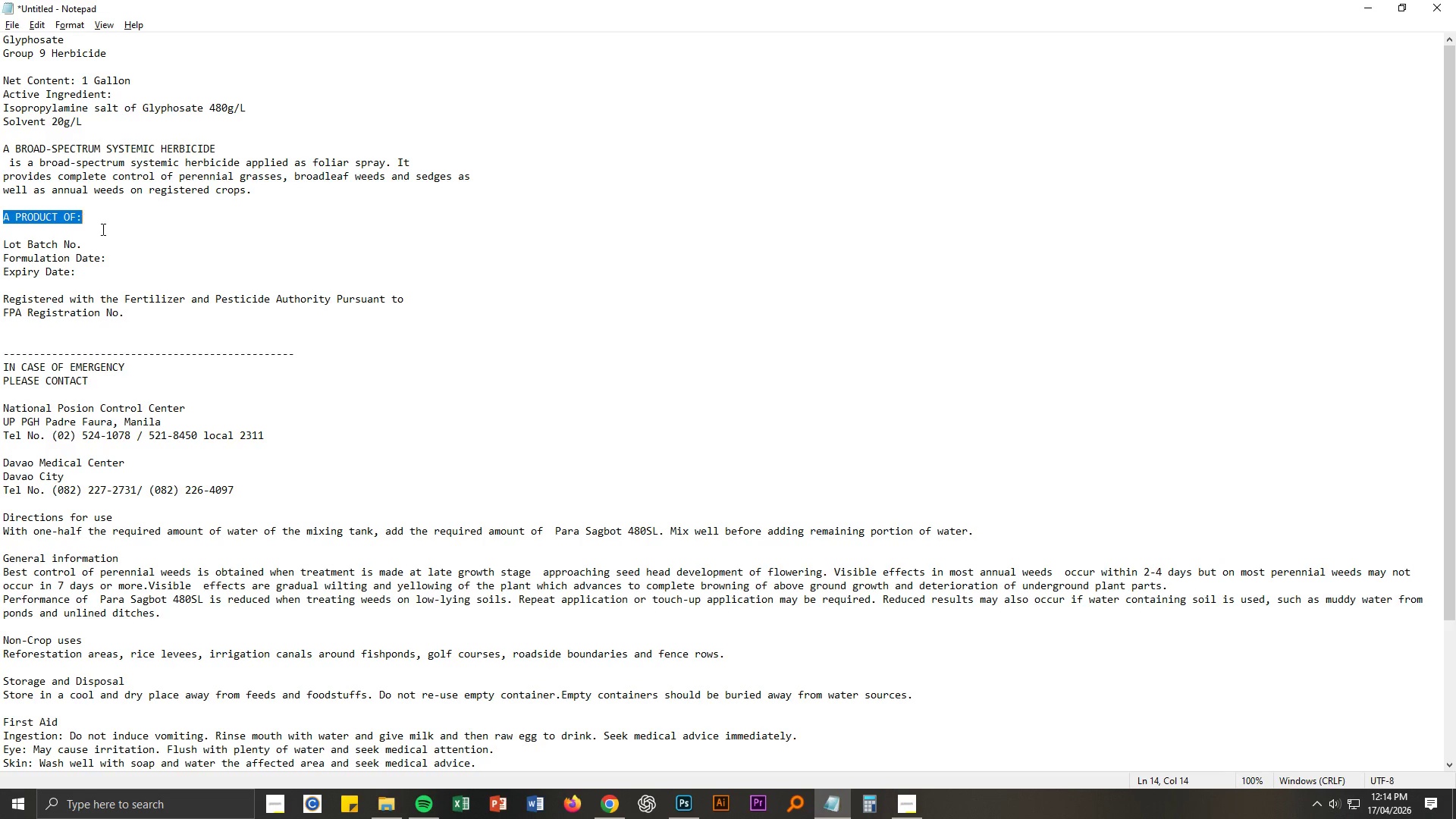 
key(Control+ControlLeft)
 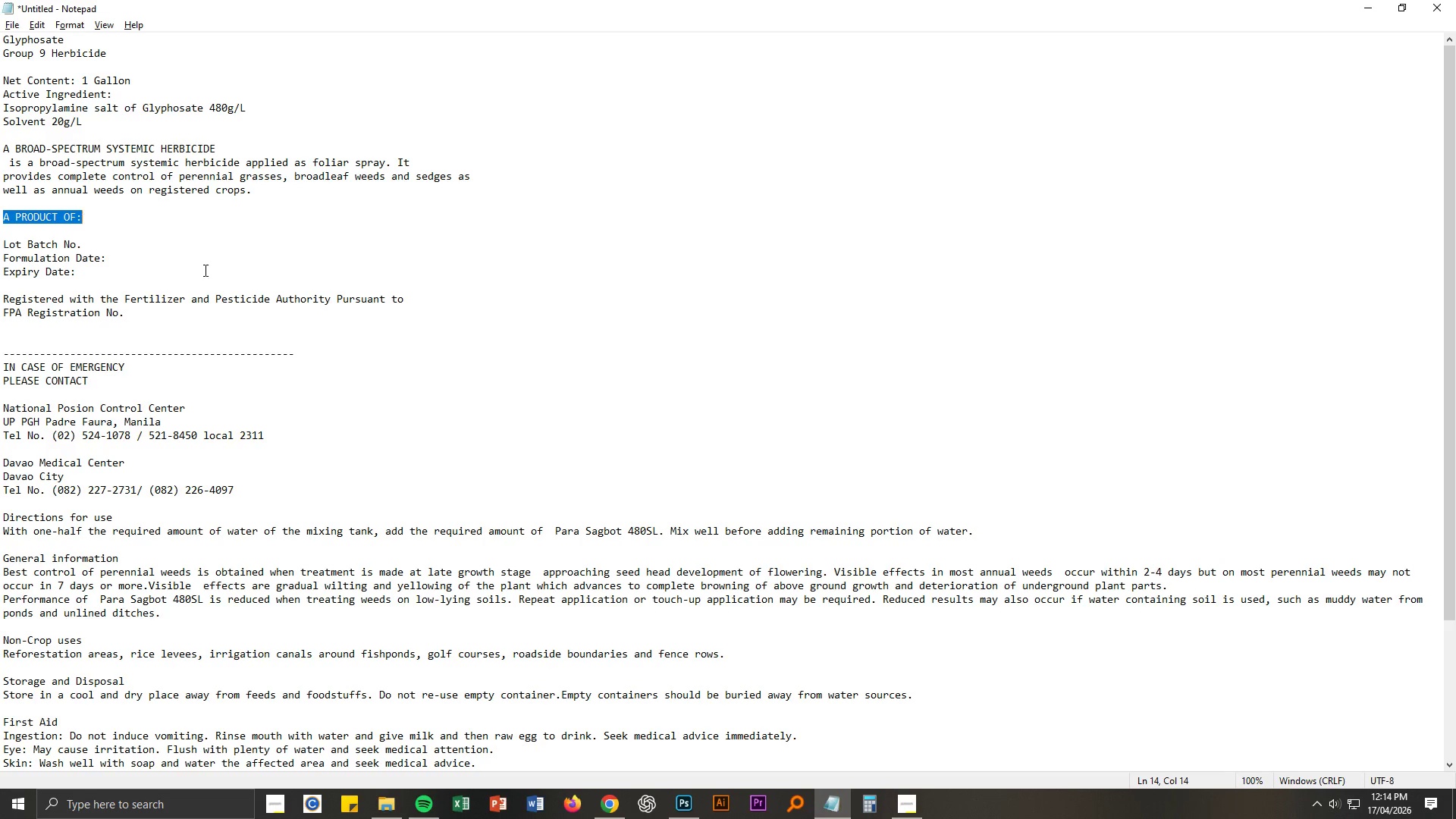 
key(Control+C)
 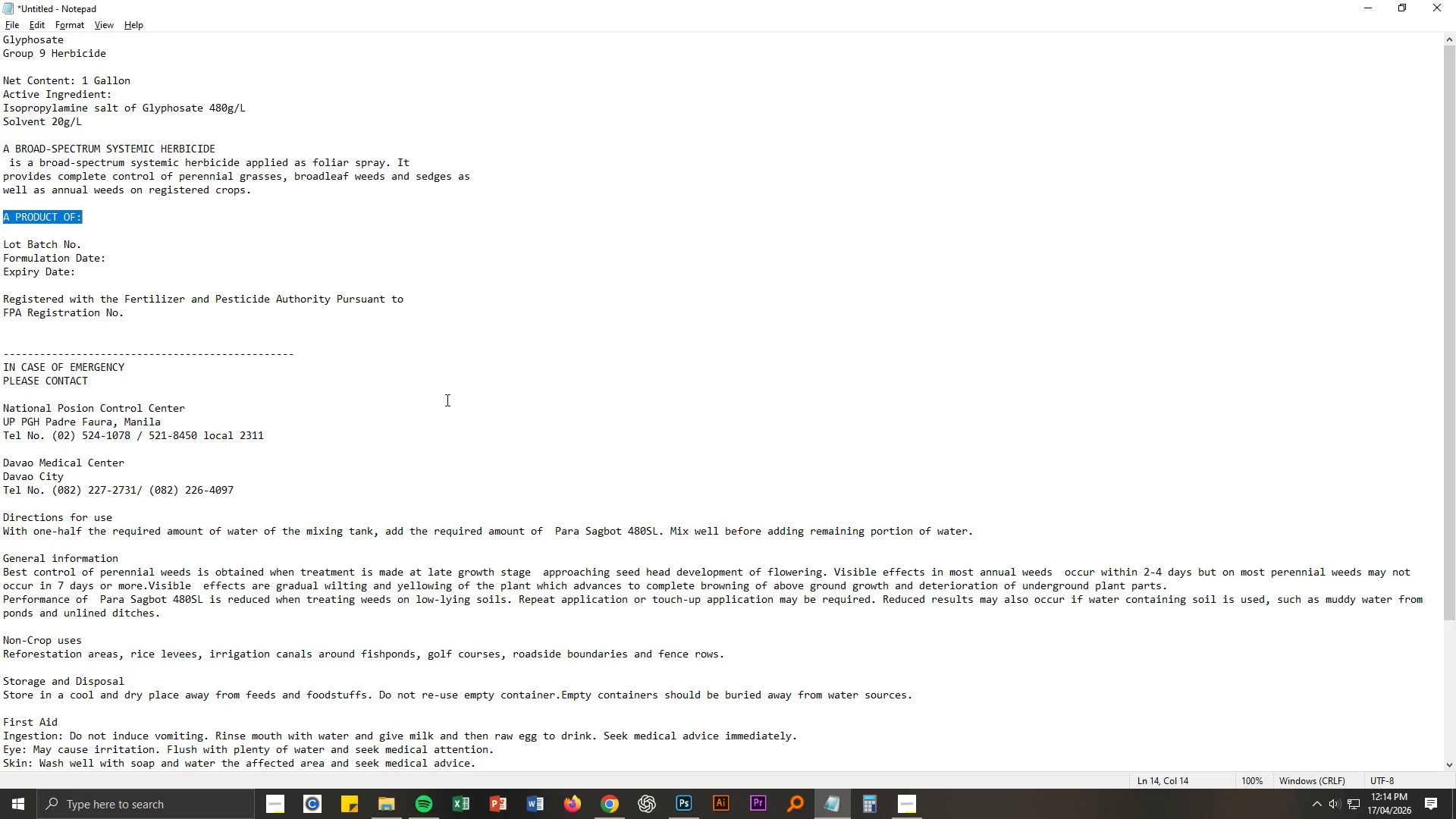 
key(Alt+AltLeft)
 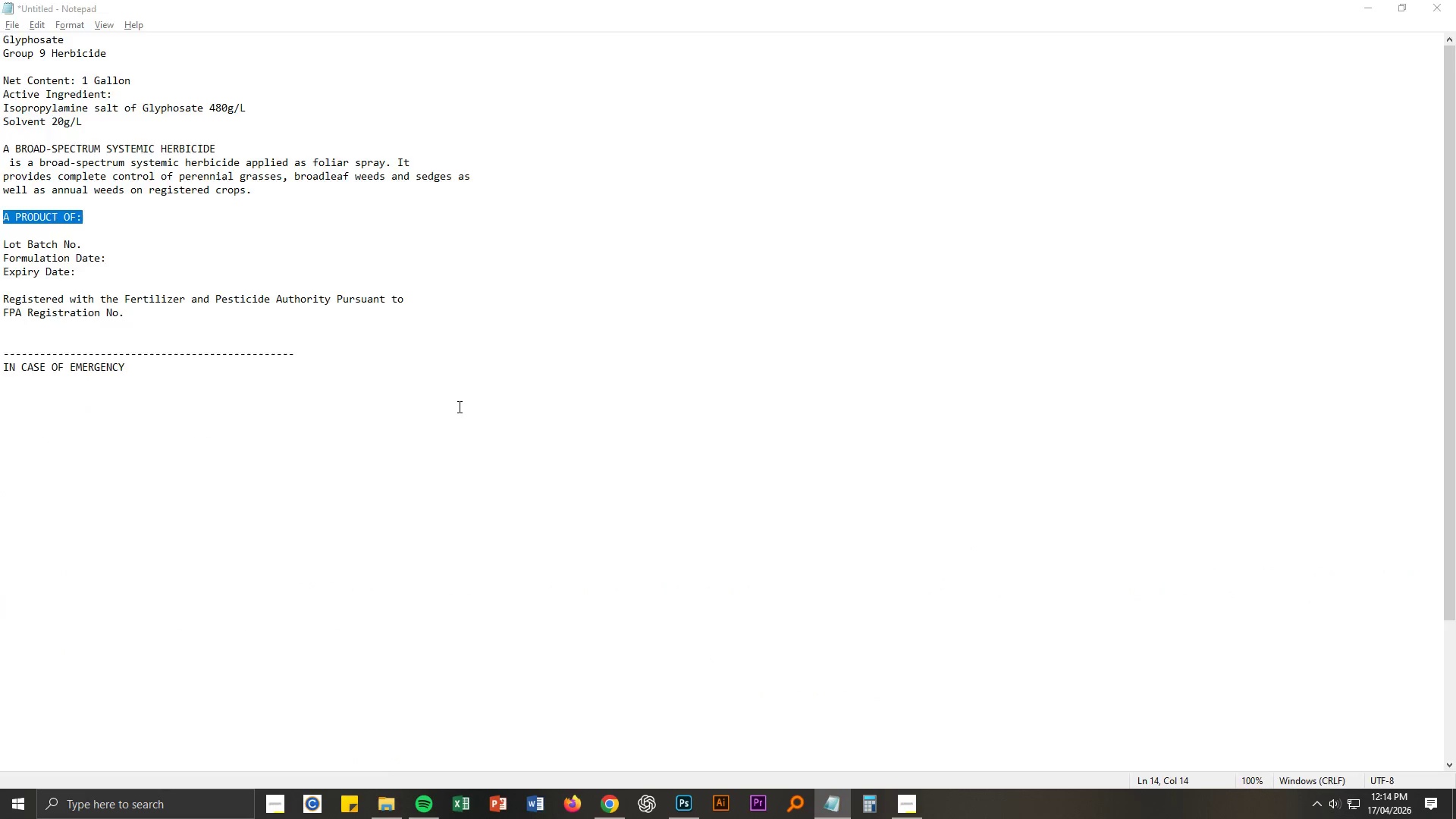 
key(Alt+Tab)
 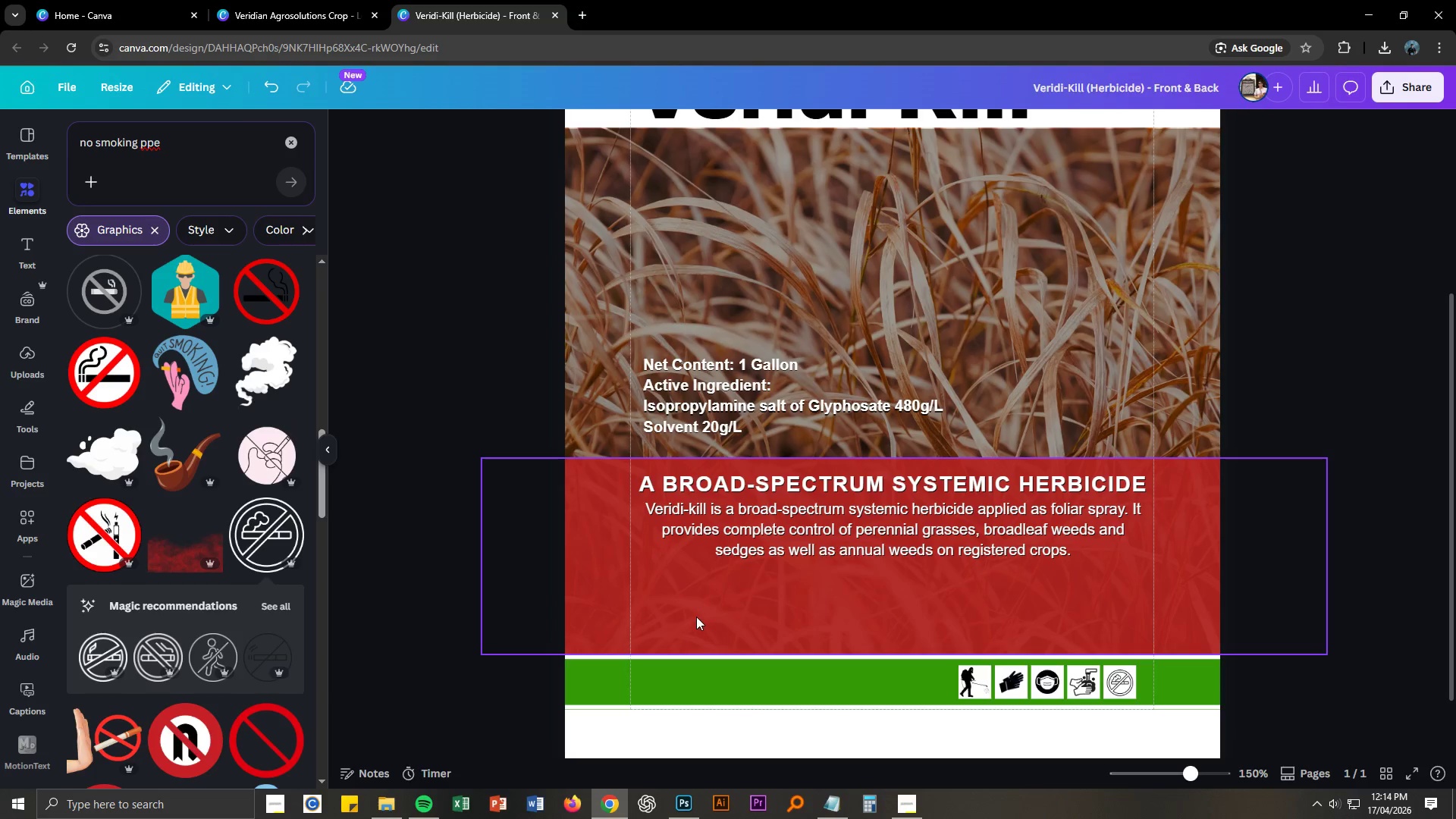 
left_click([695, 613])
 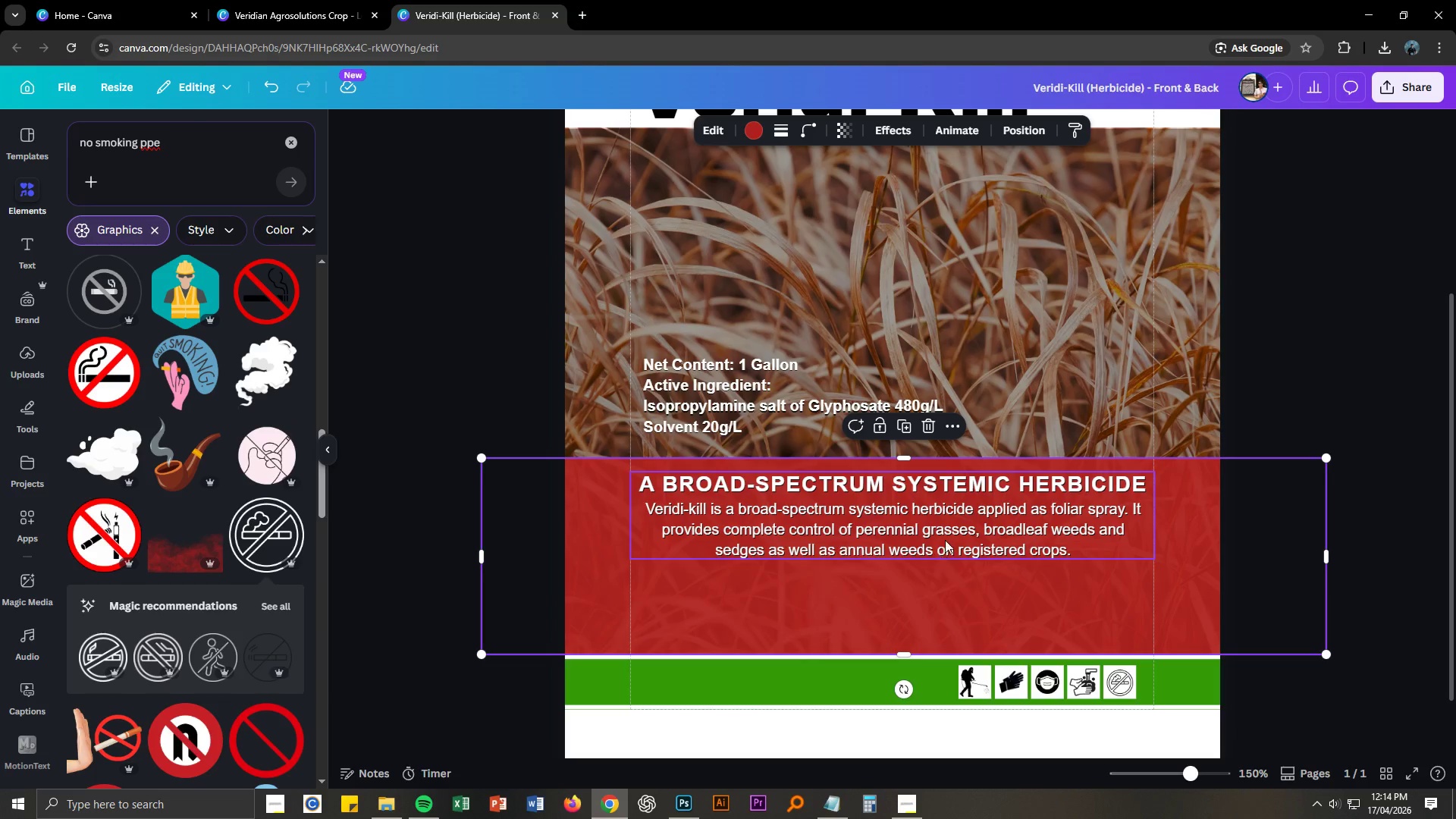 
left_click([952, 535])
 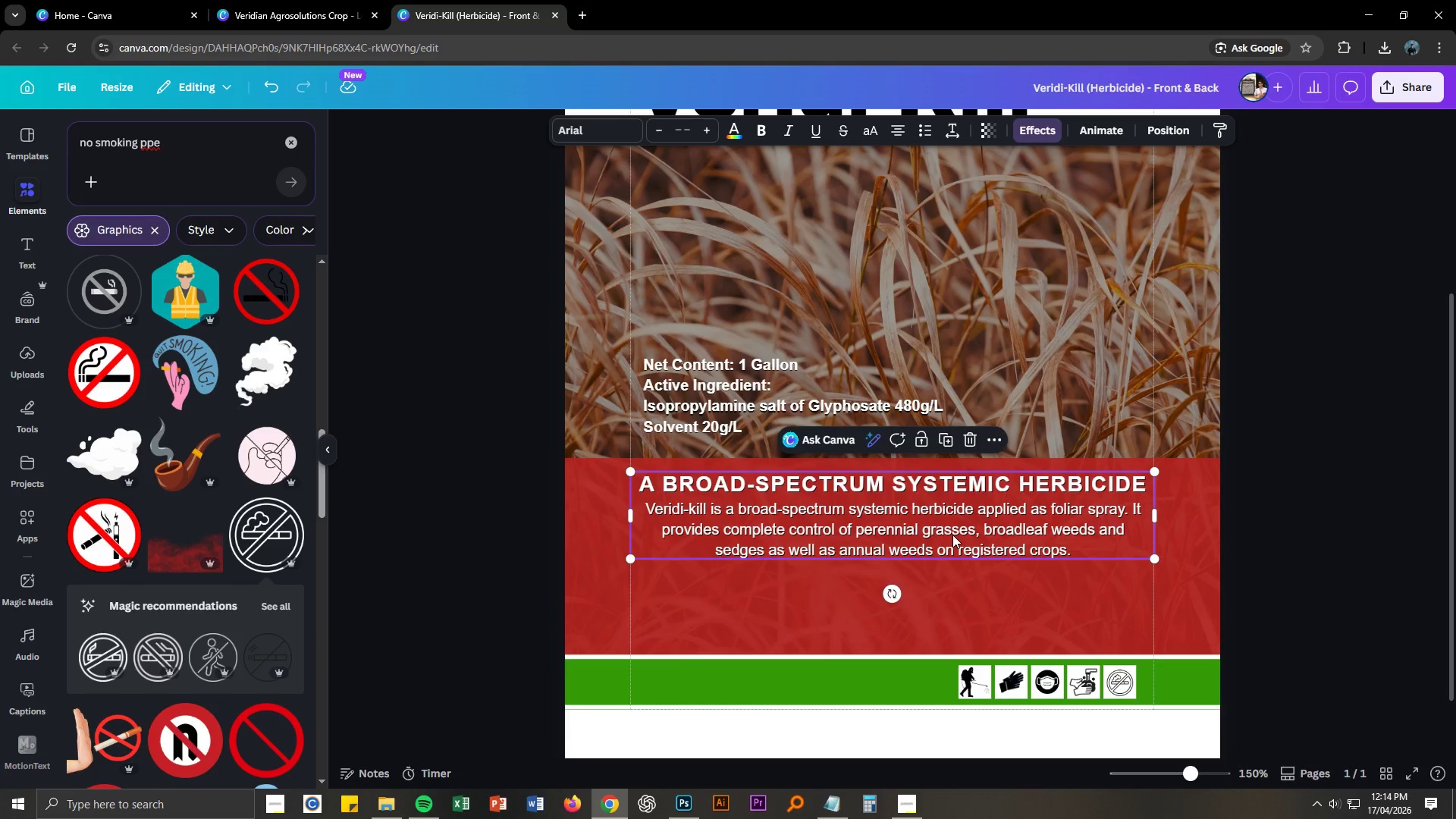 
key(Control+C)
 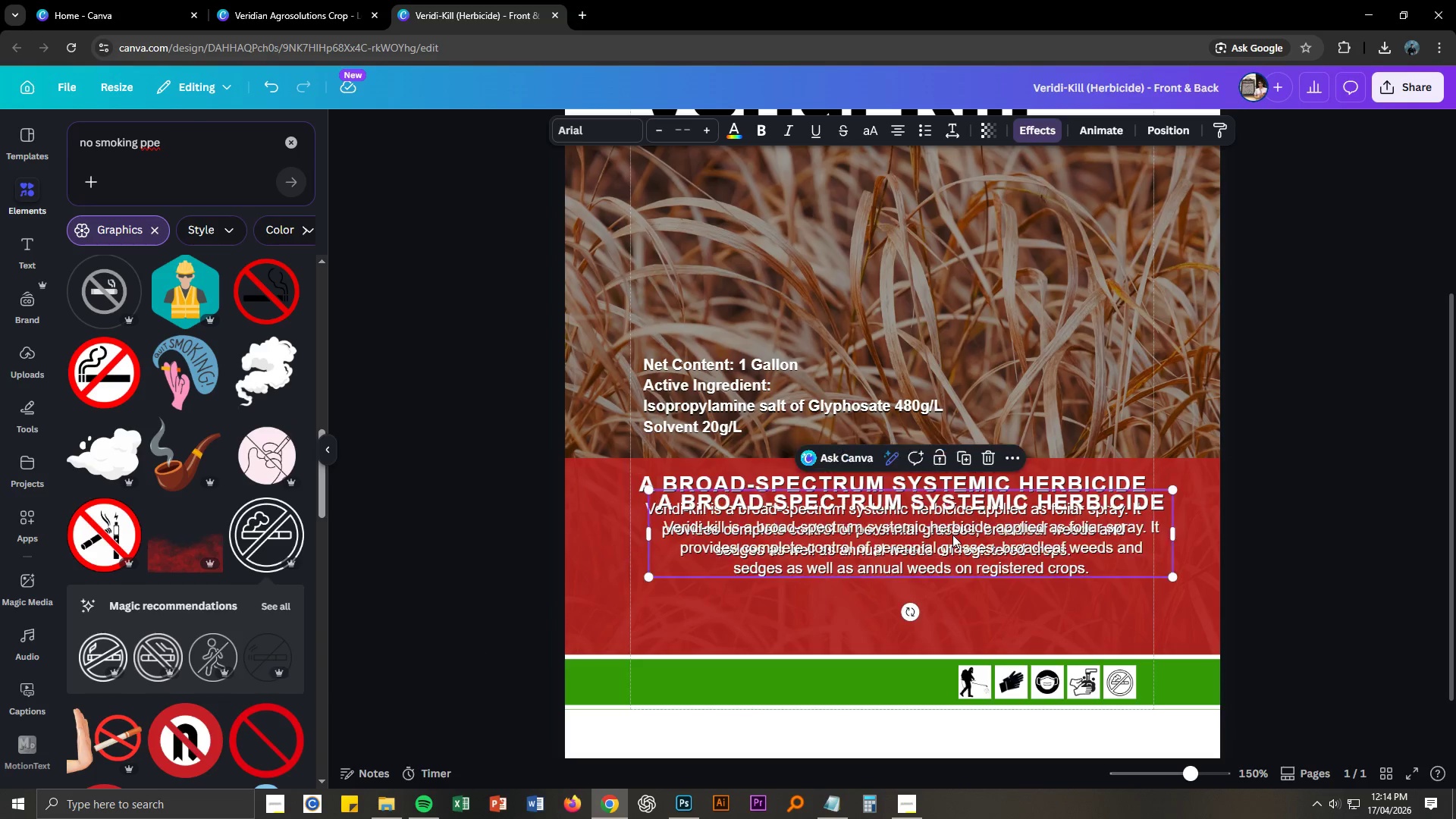 
key(Control+V)
 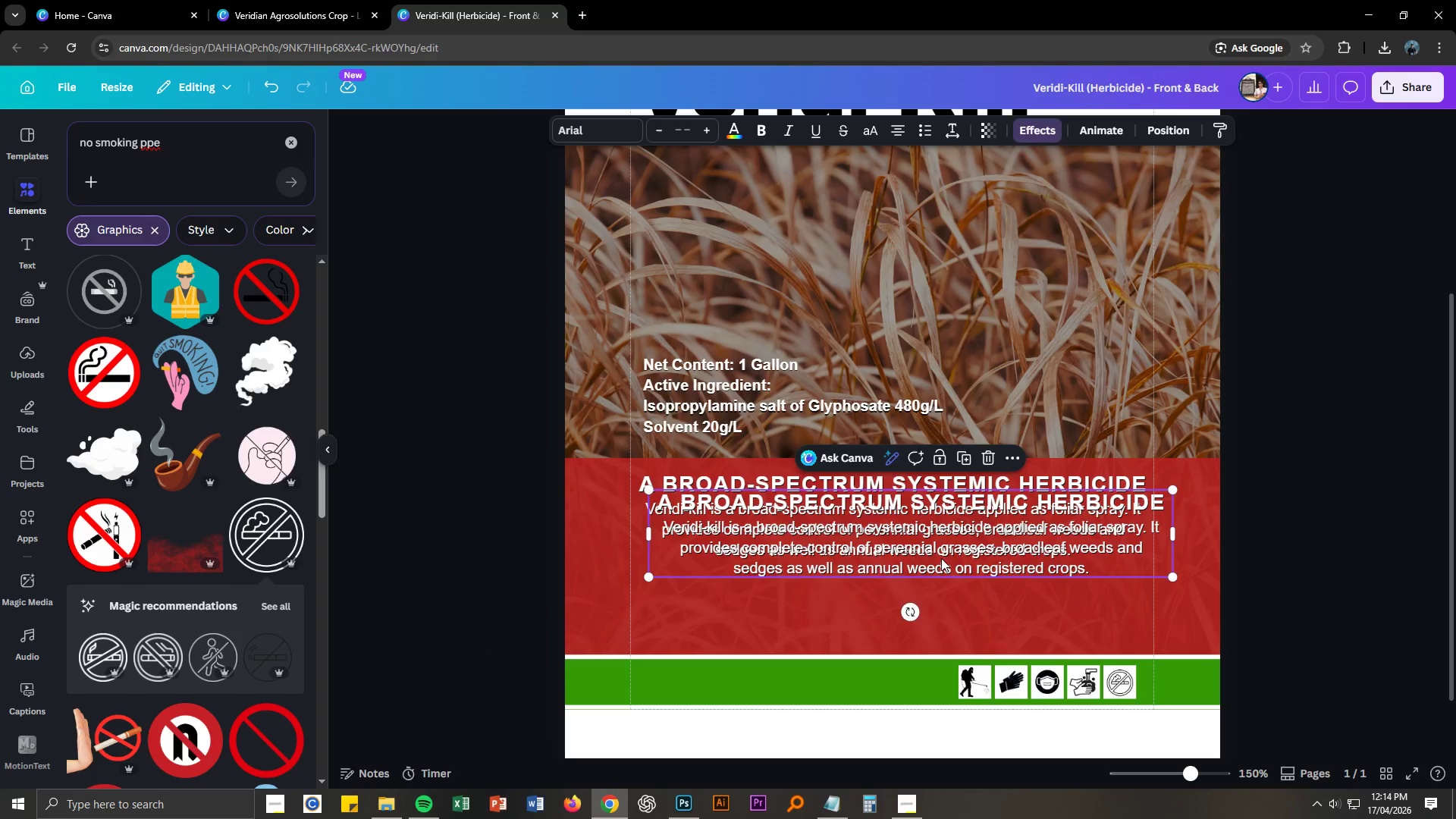 
left_click_drag(start_coordinate=[941, 558], to_coordinate=[934, 629])
 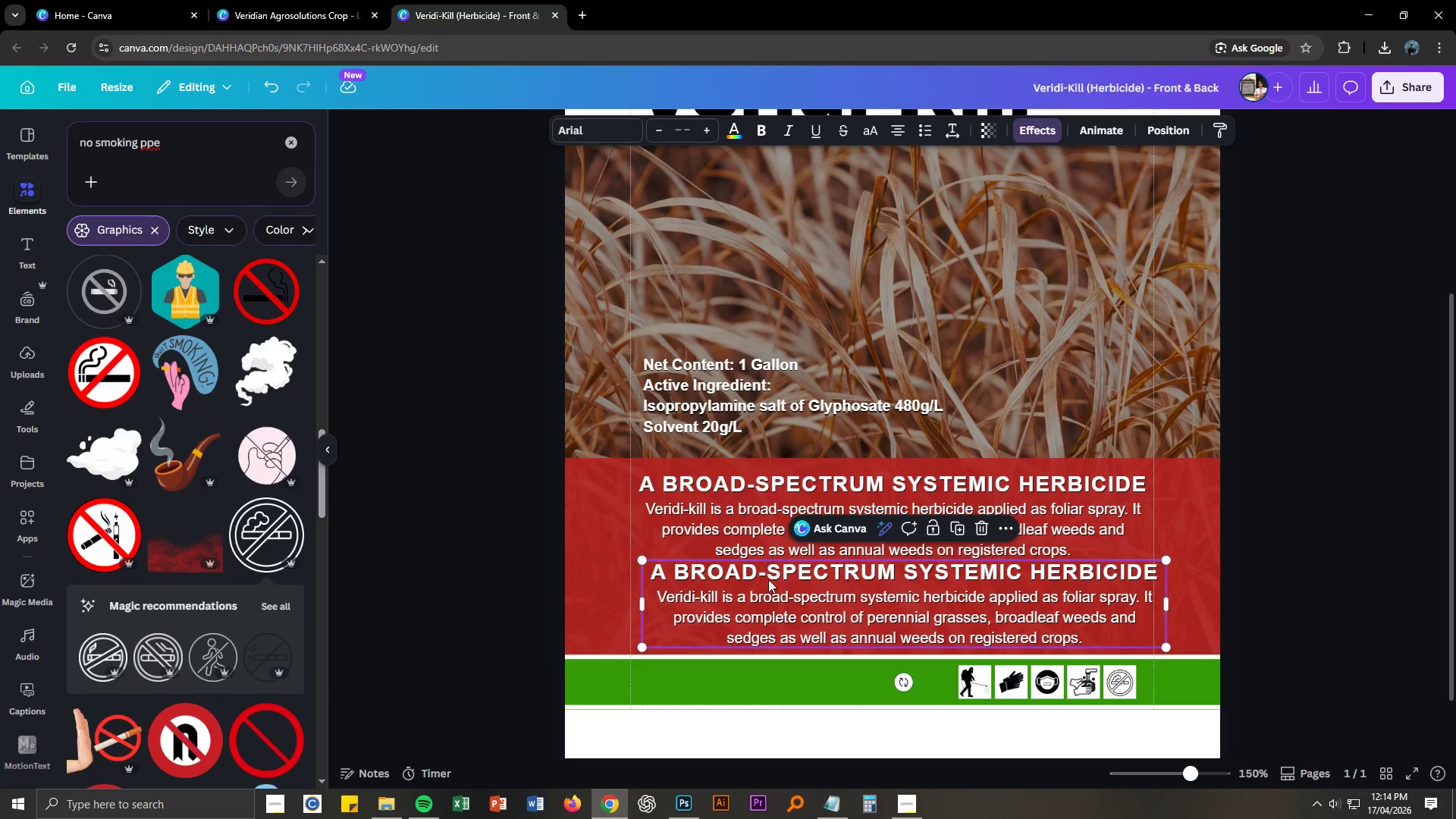 
double_click([768, 579])
 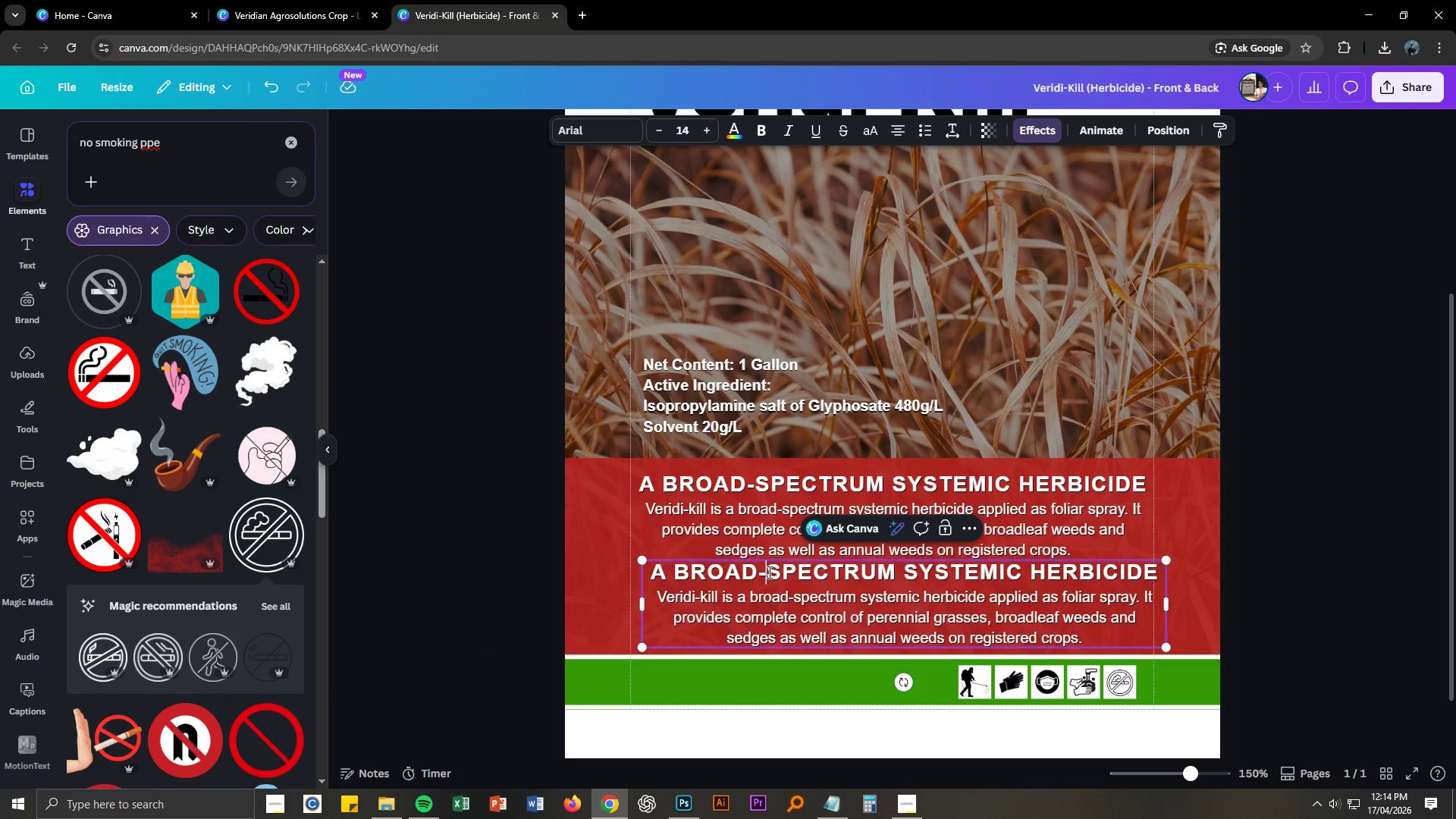 
double_click([768, 572])
 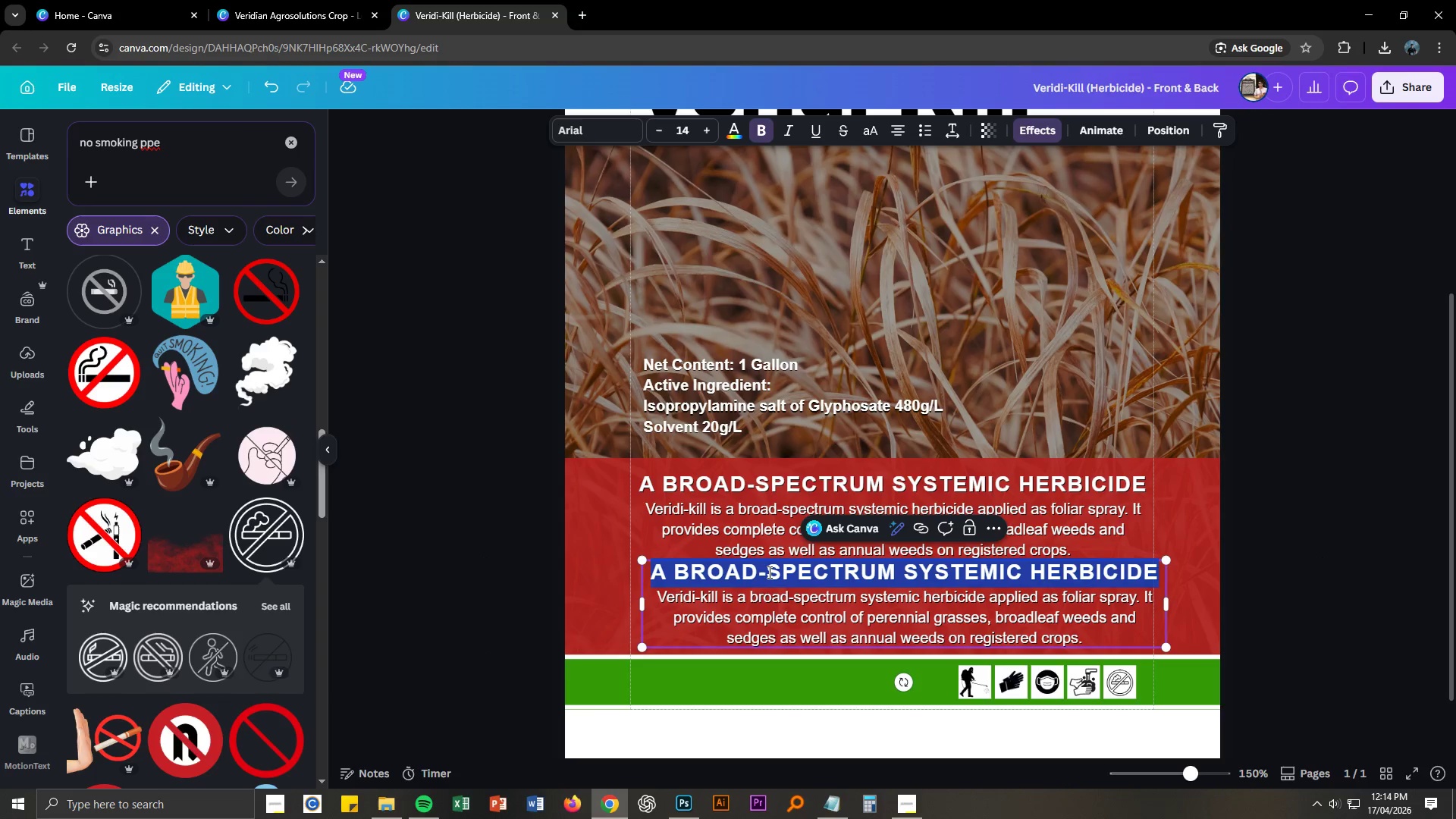 
triple_click([768, 572])
 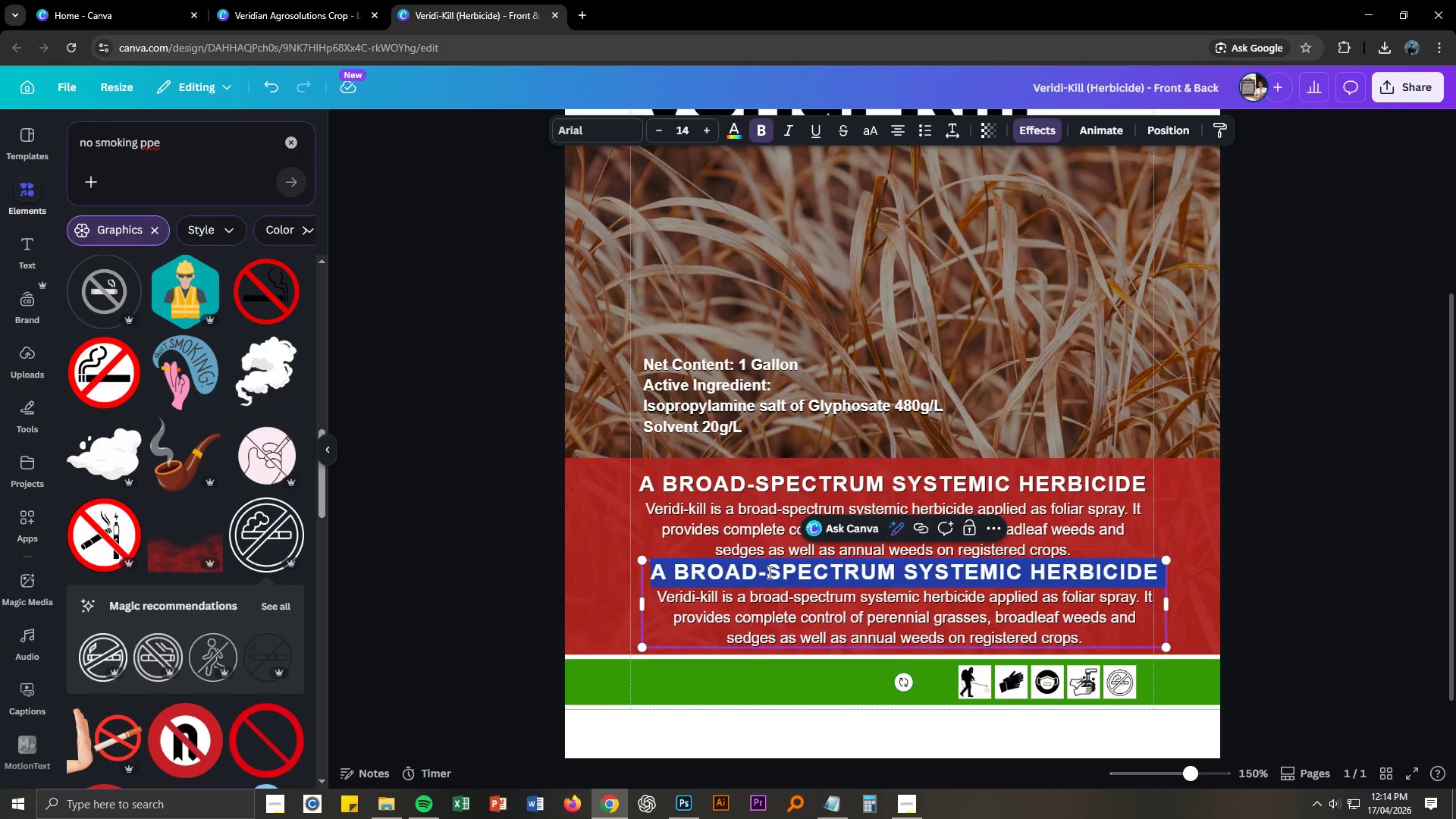 
key(Backspace)
 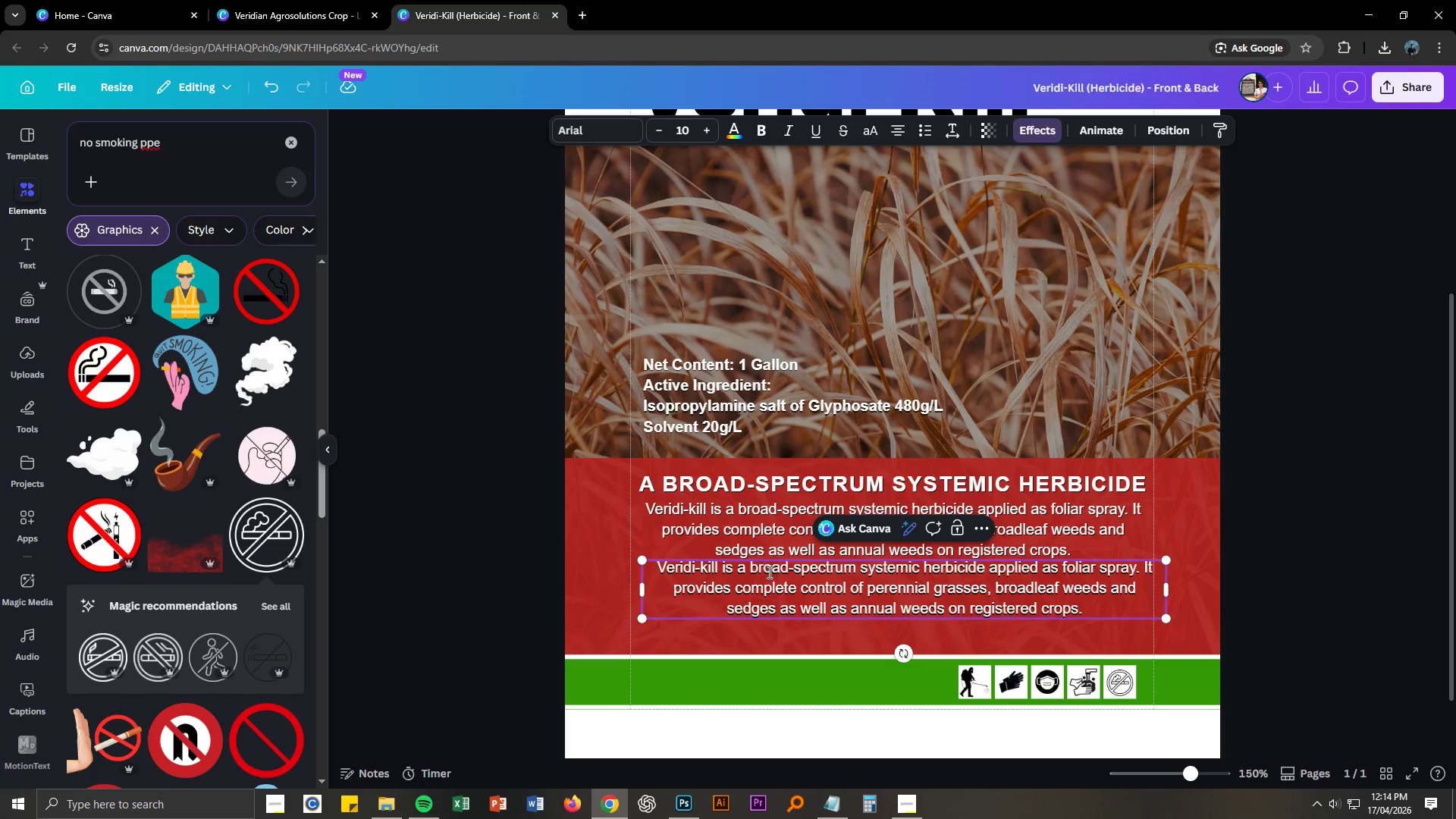 
key(Control+A)
 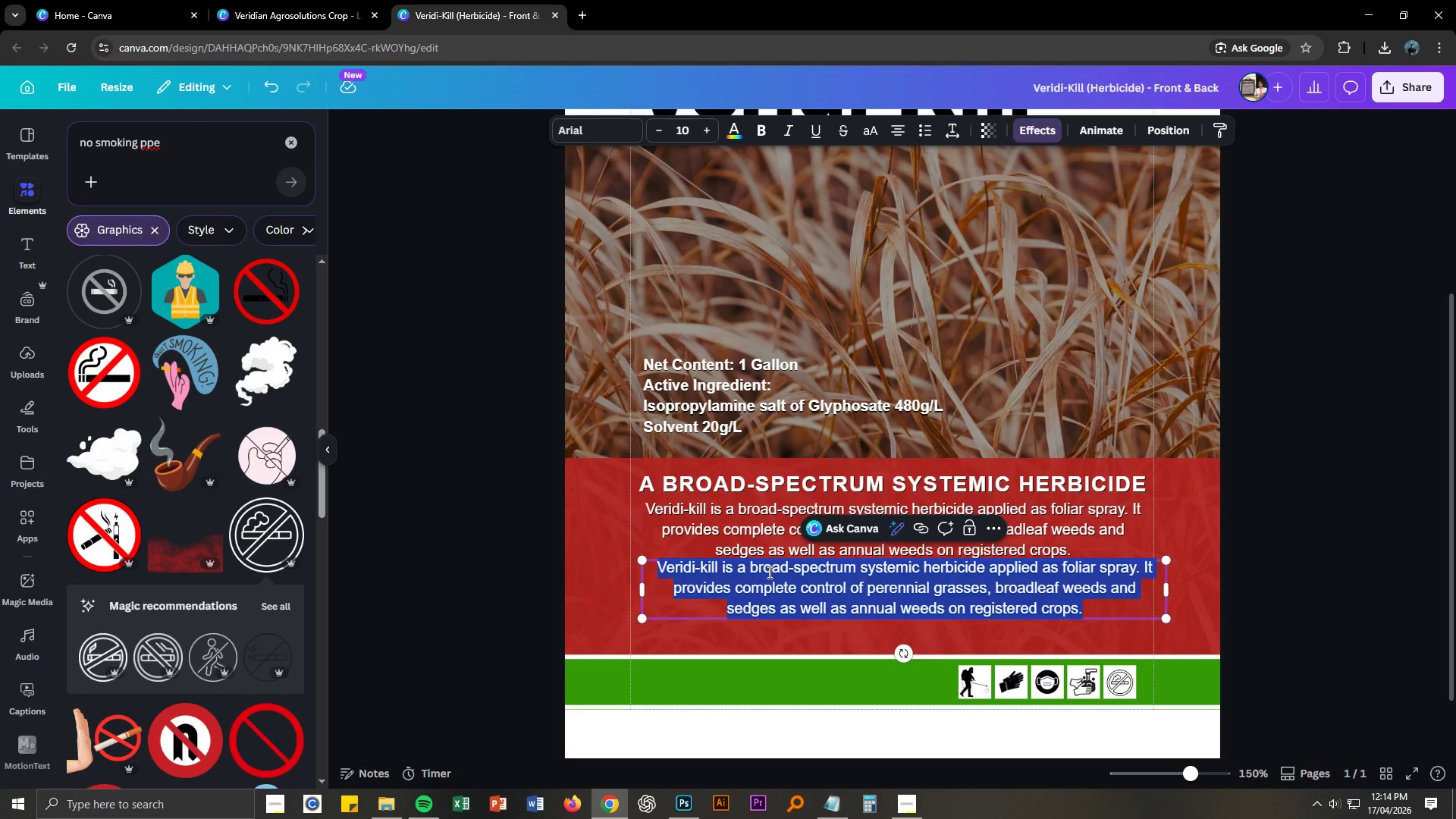 
key(Control+V)
 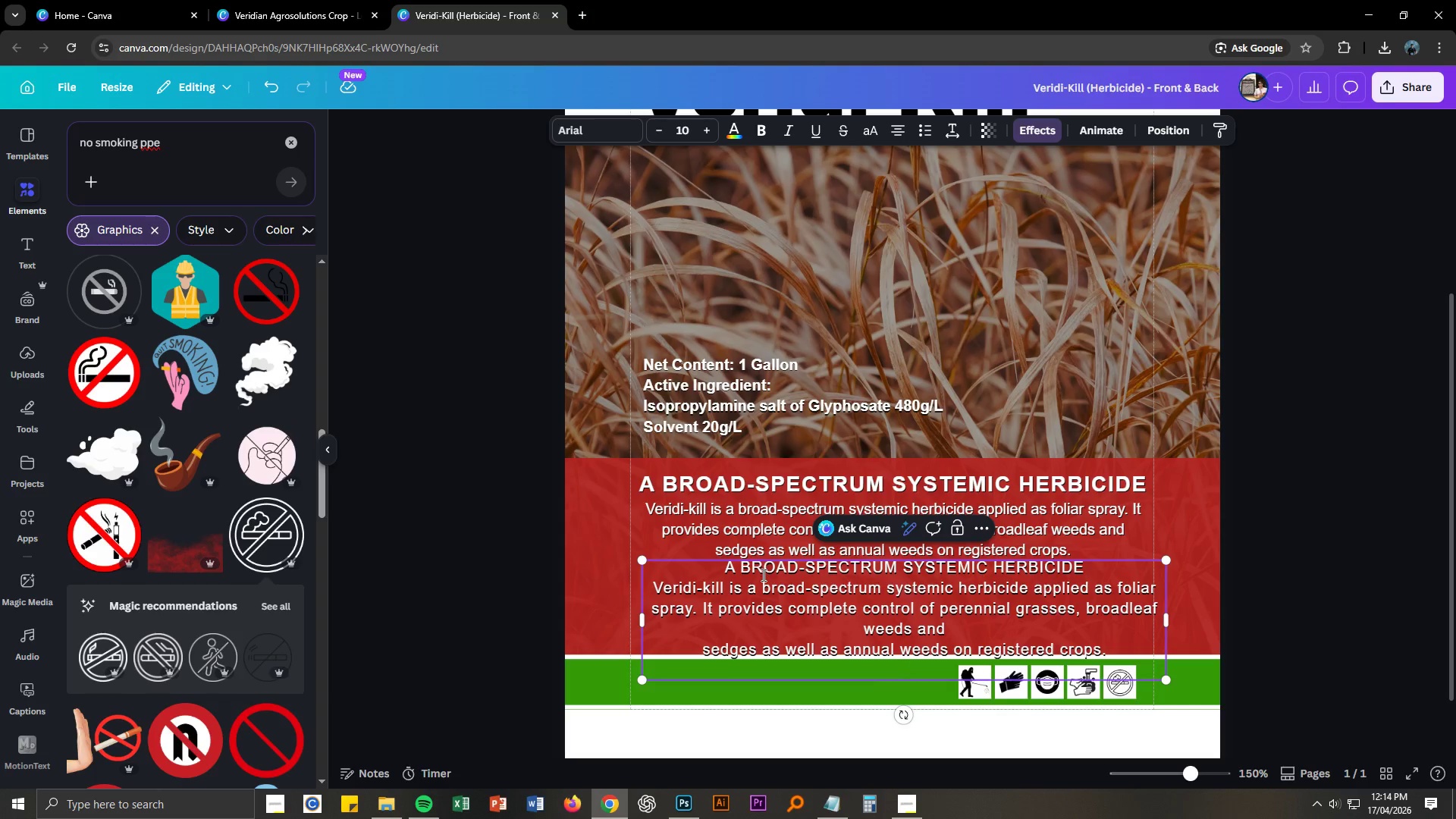 
key(Control+ControlLeft)
 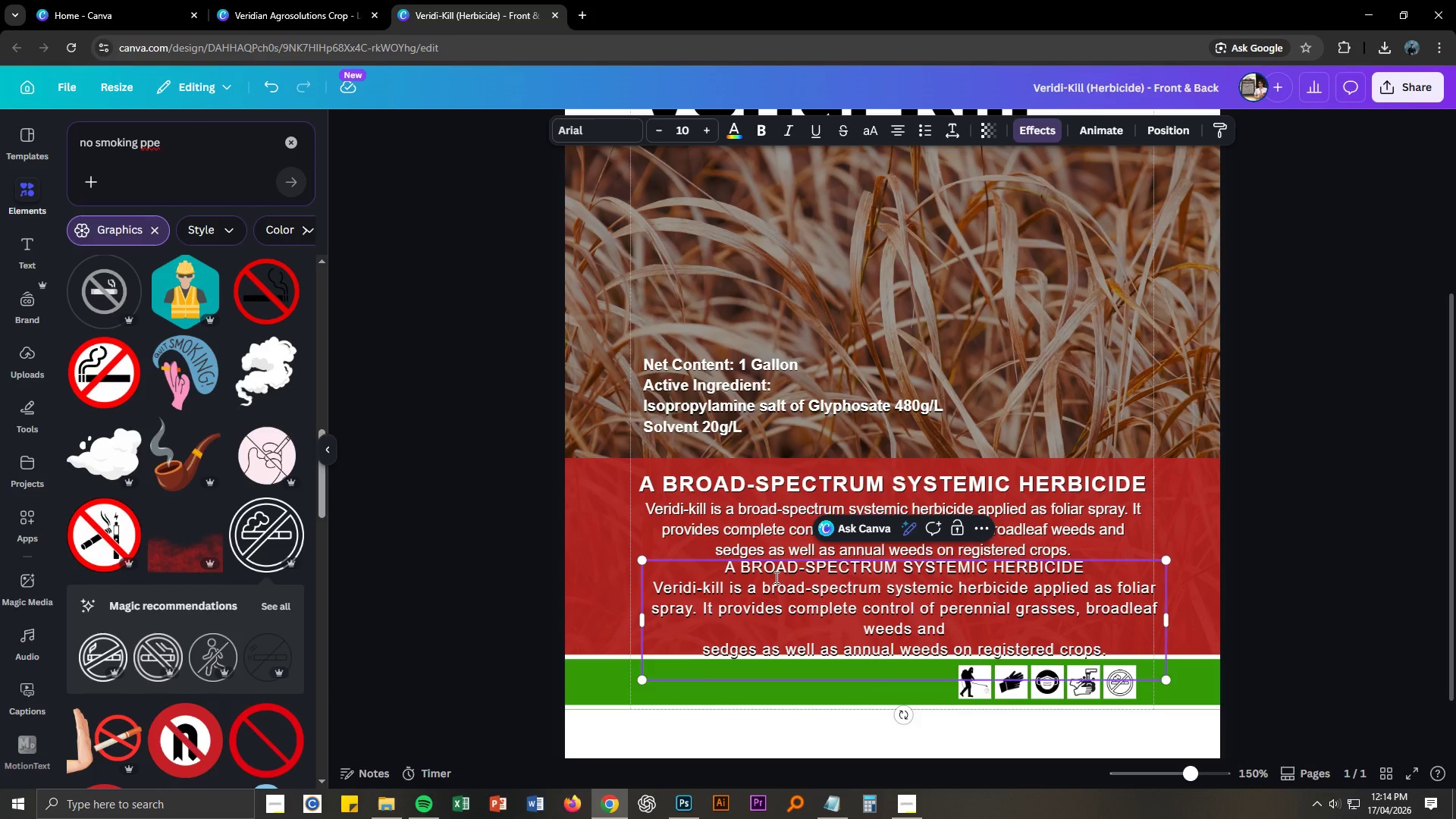 
key(Control+A)
 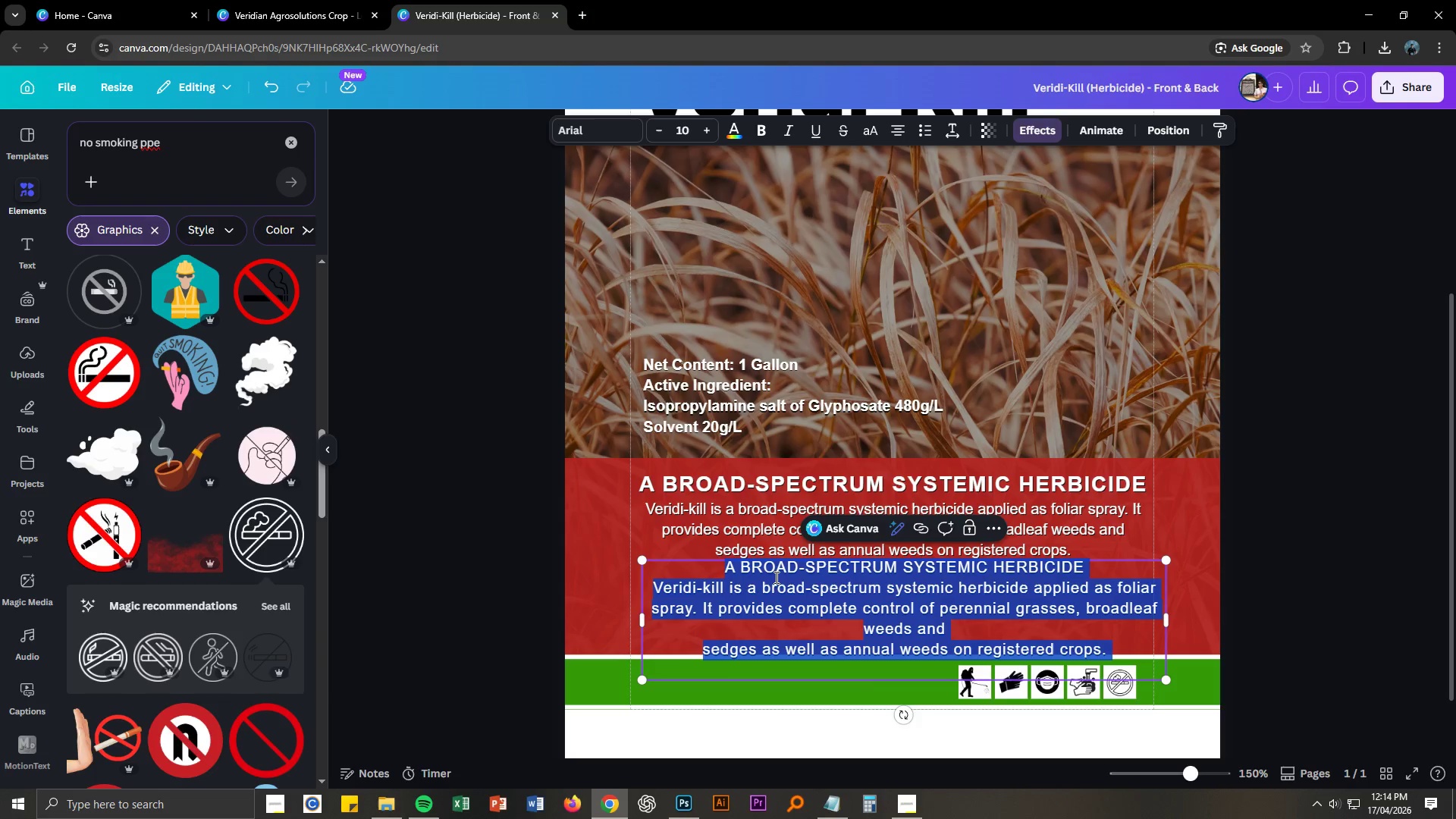 
key(Alt+AltLeft)
 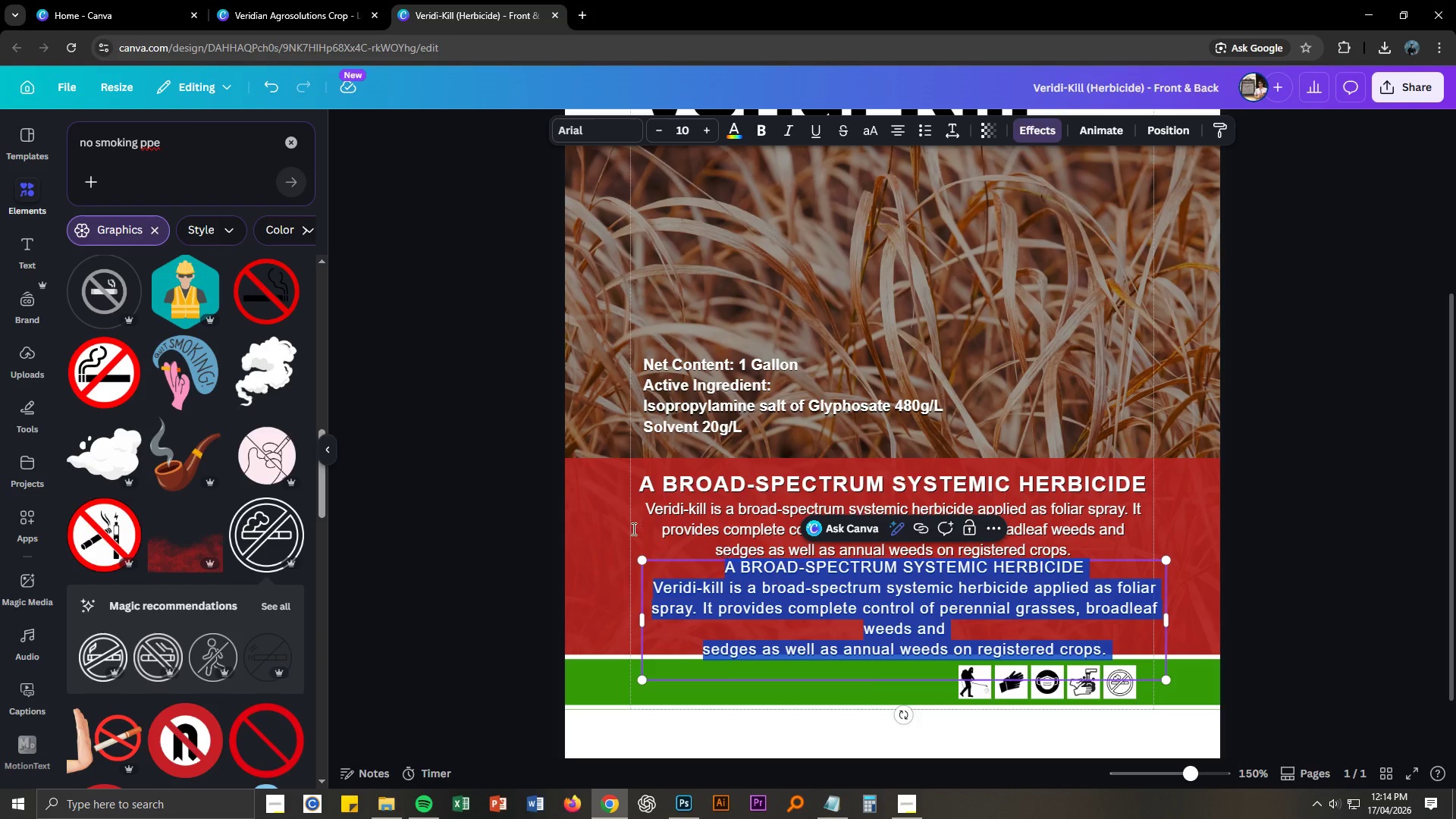 
key(Tab)
 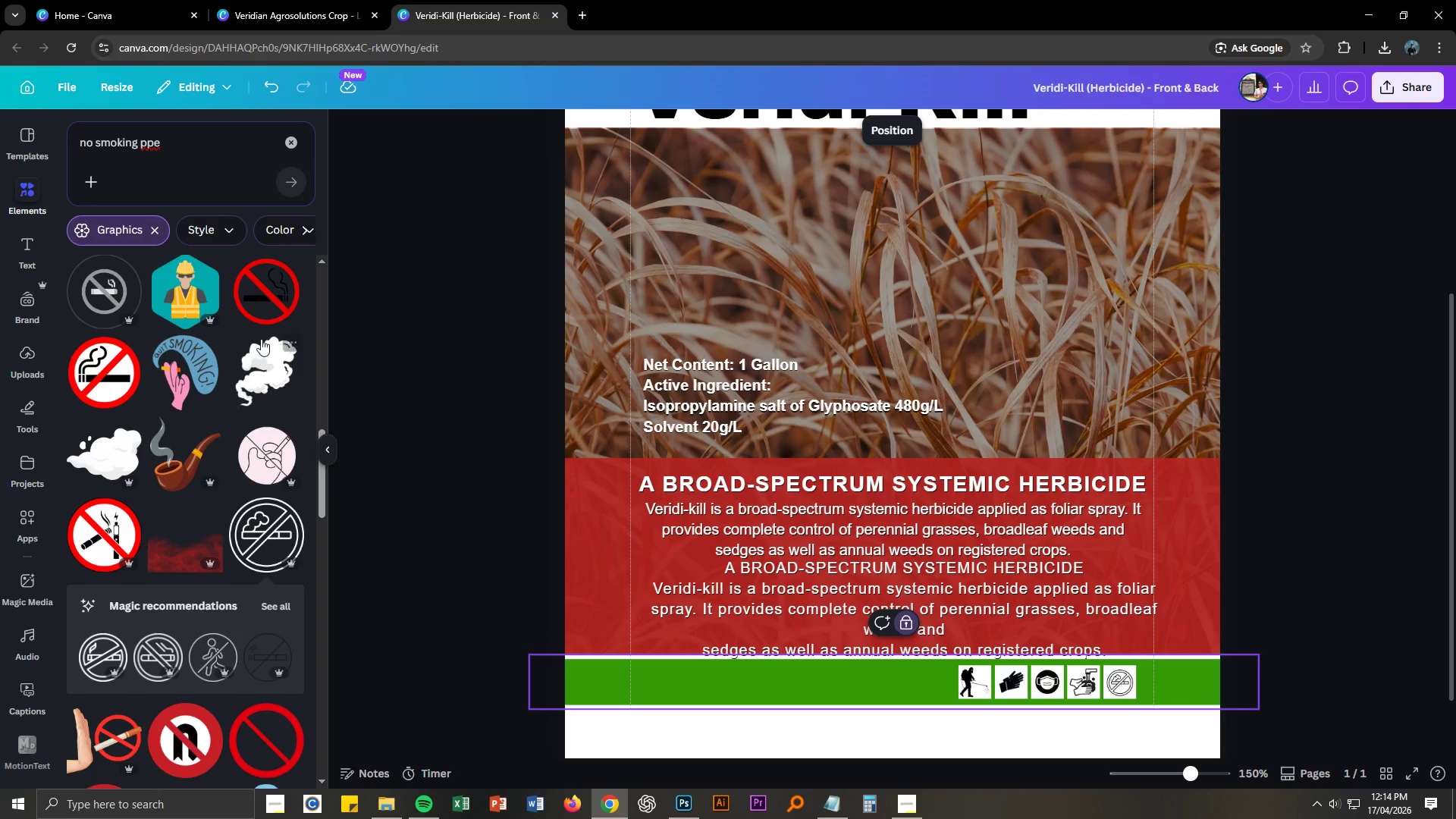 
key(Alt+AltLeft)
 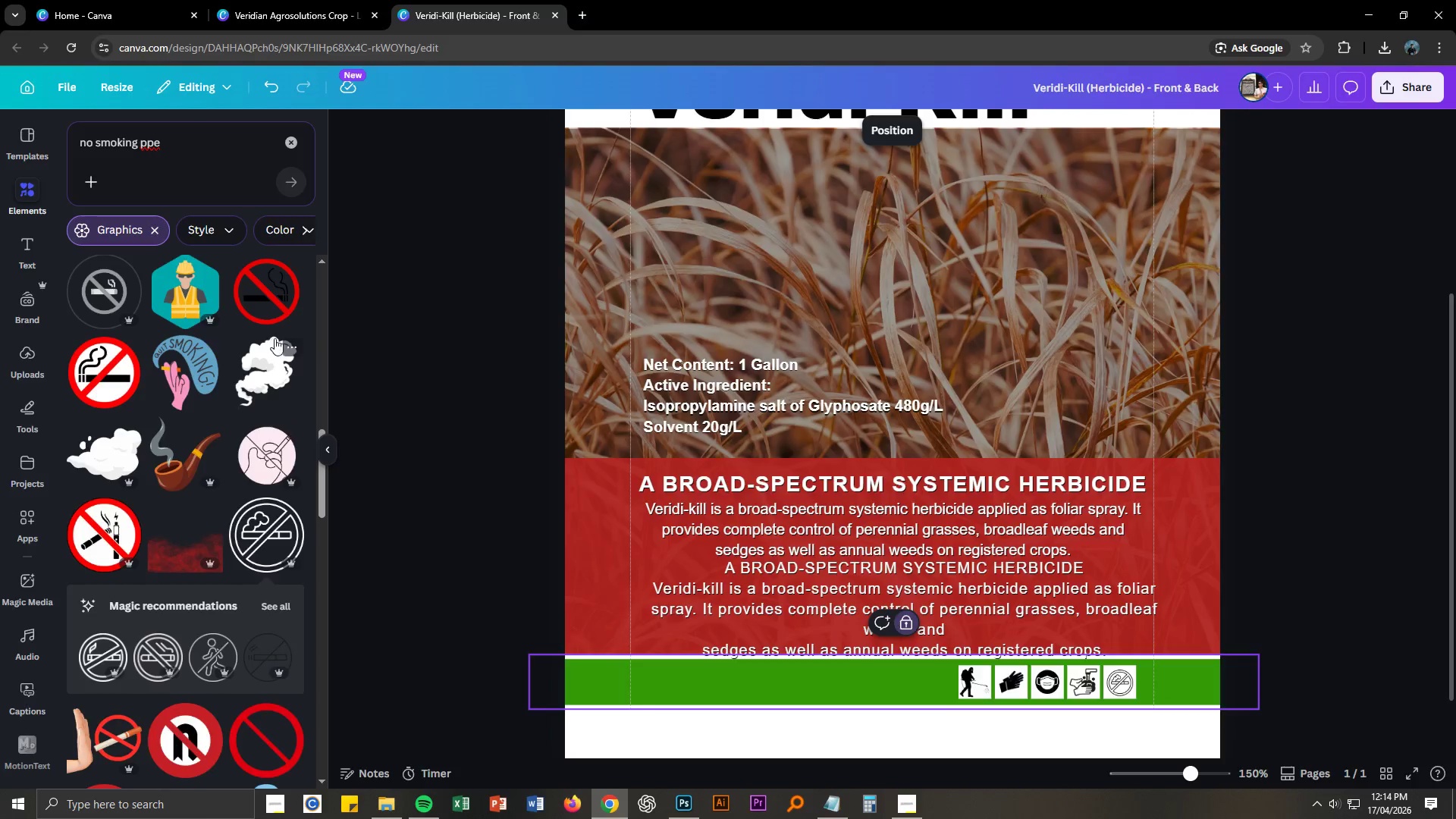 
key(Alt+Tab)
 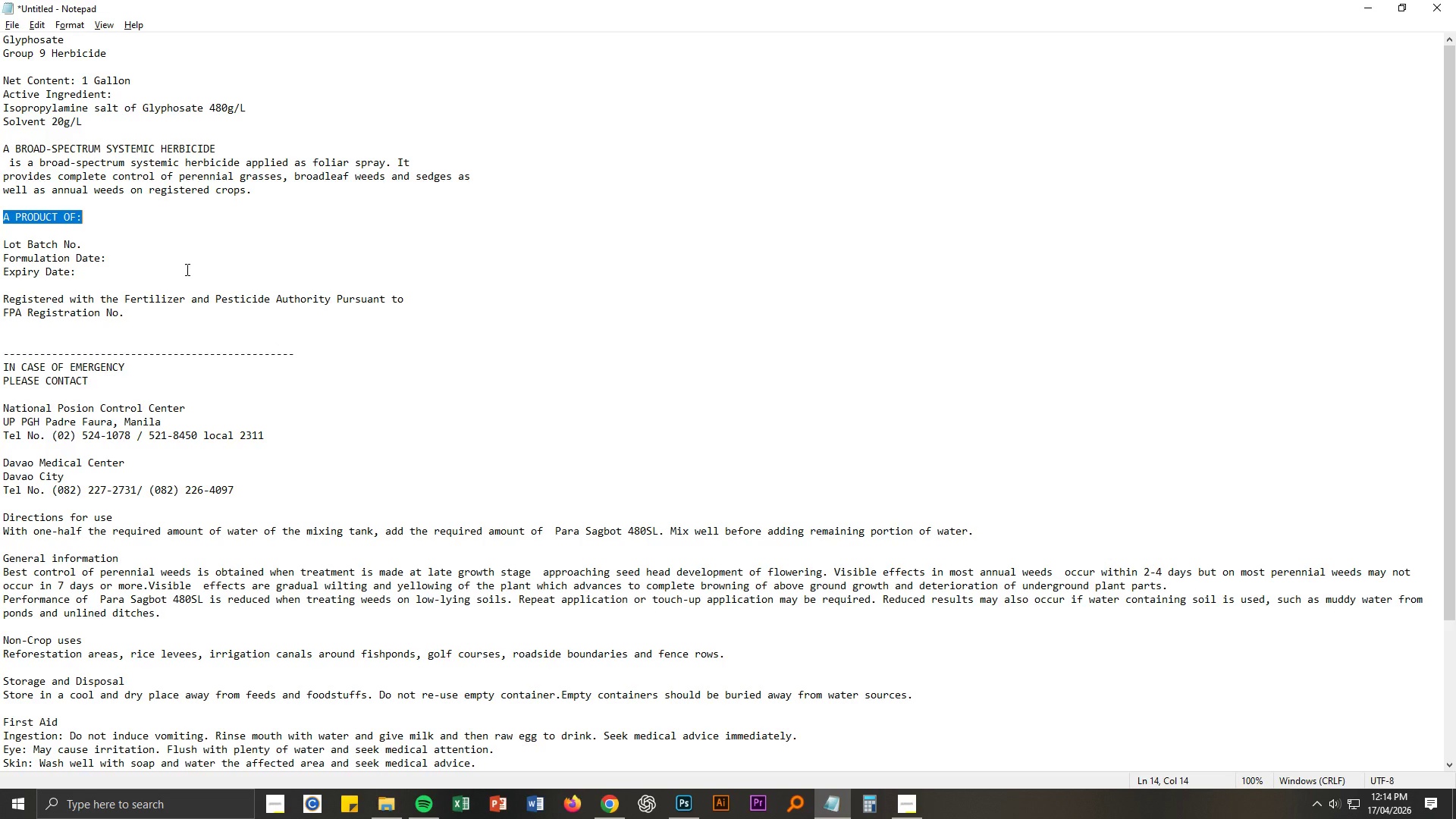 
key(Control+ControlLeft)
 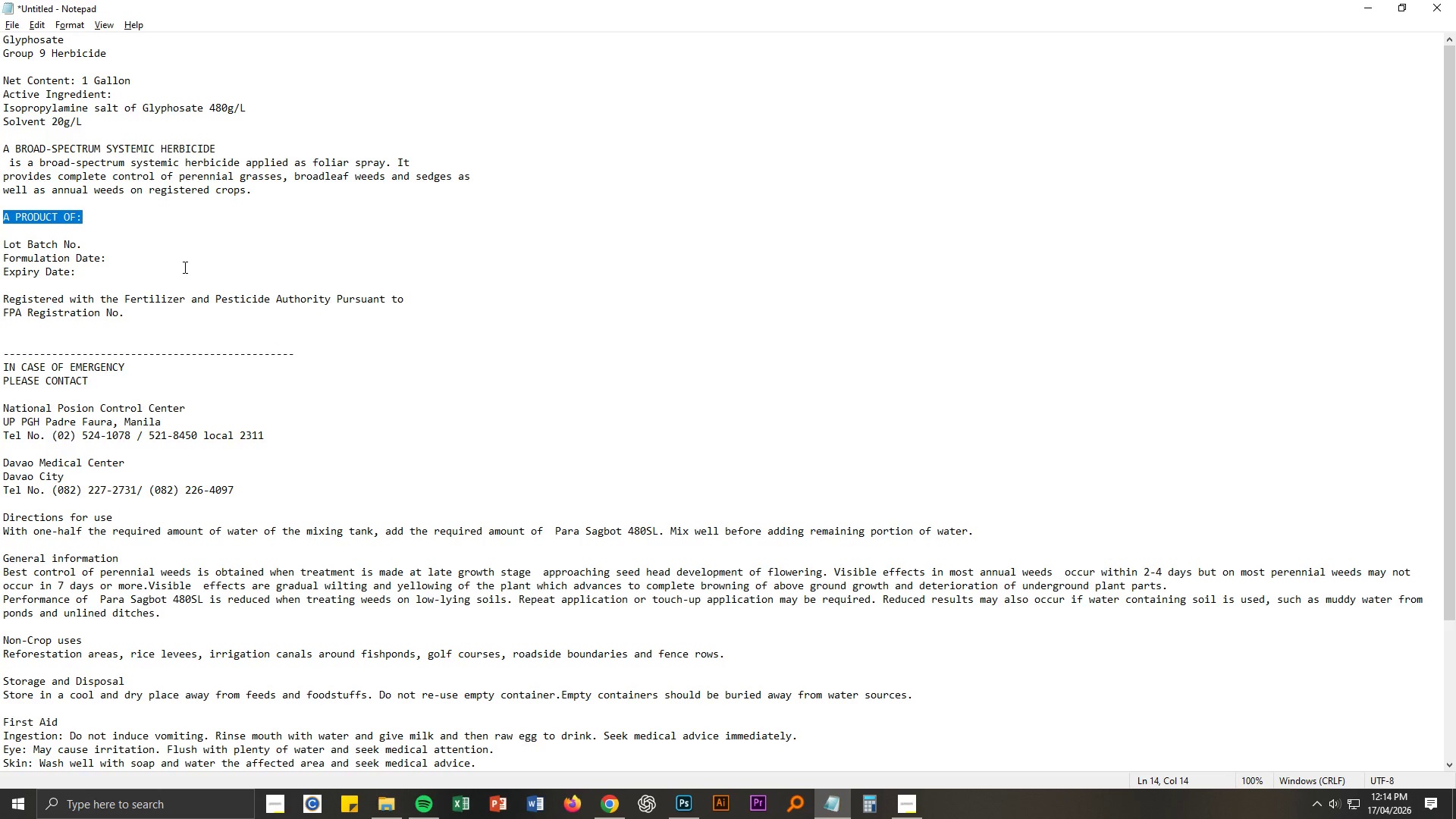 
key(Control+C)
 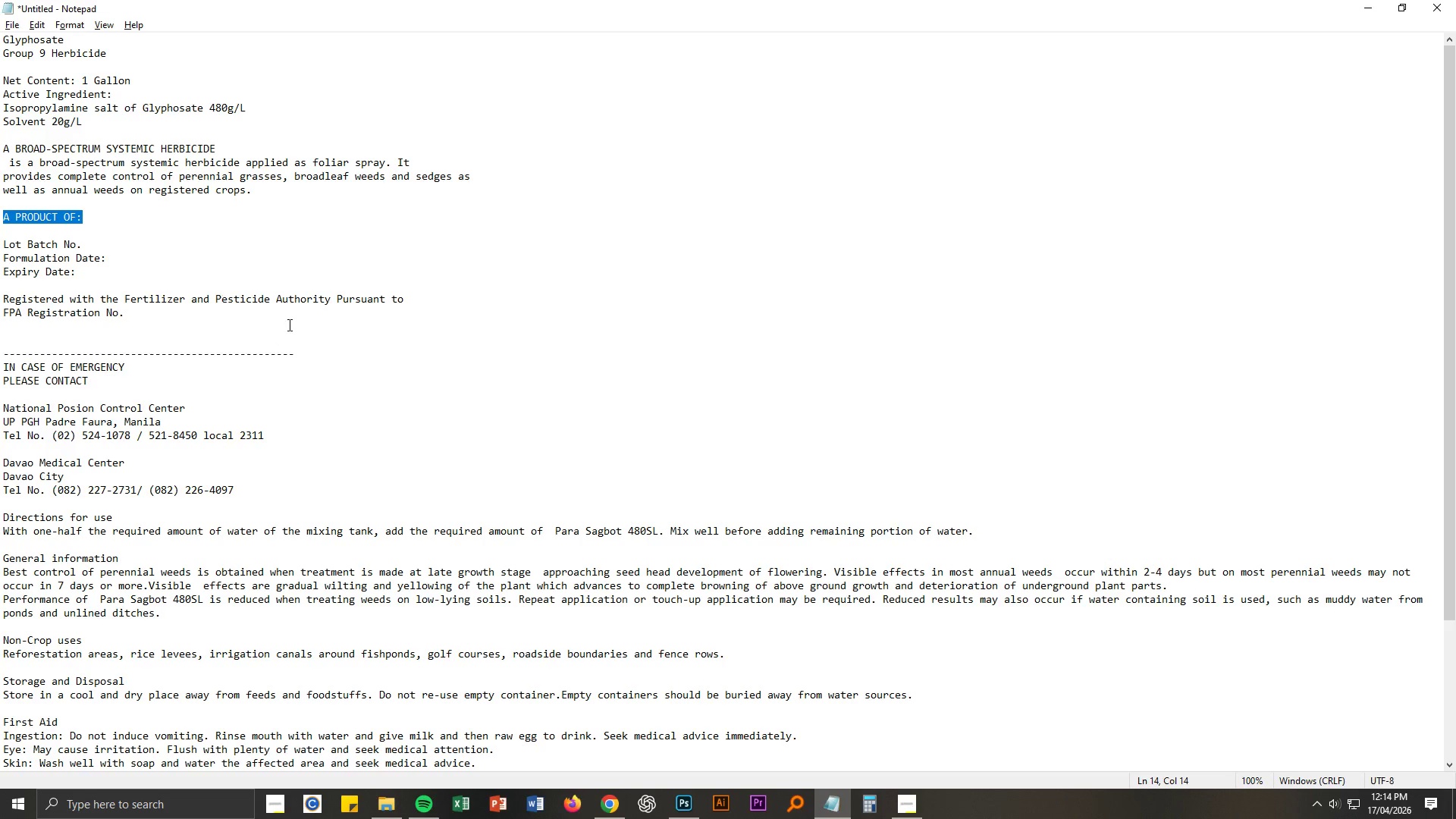 
key(Alt+AltLeft)
 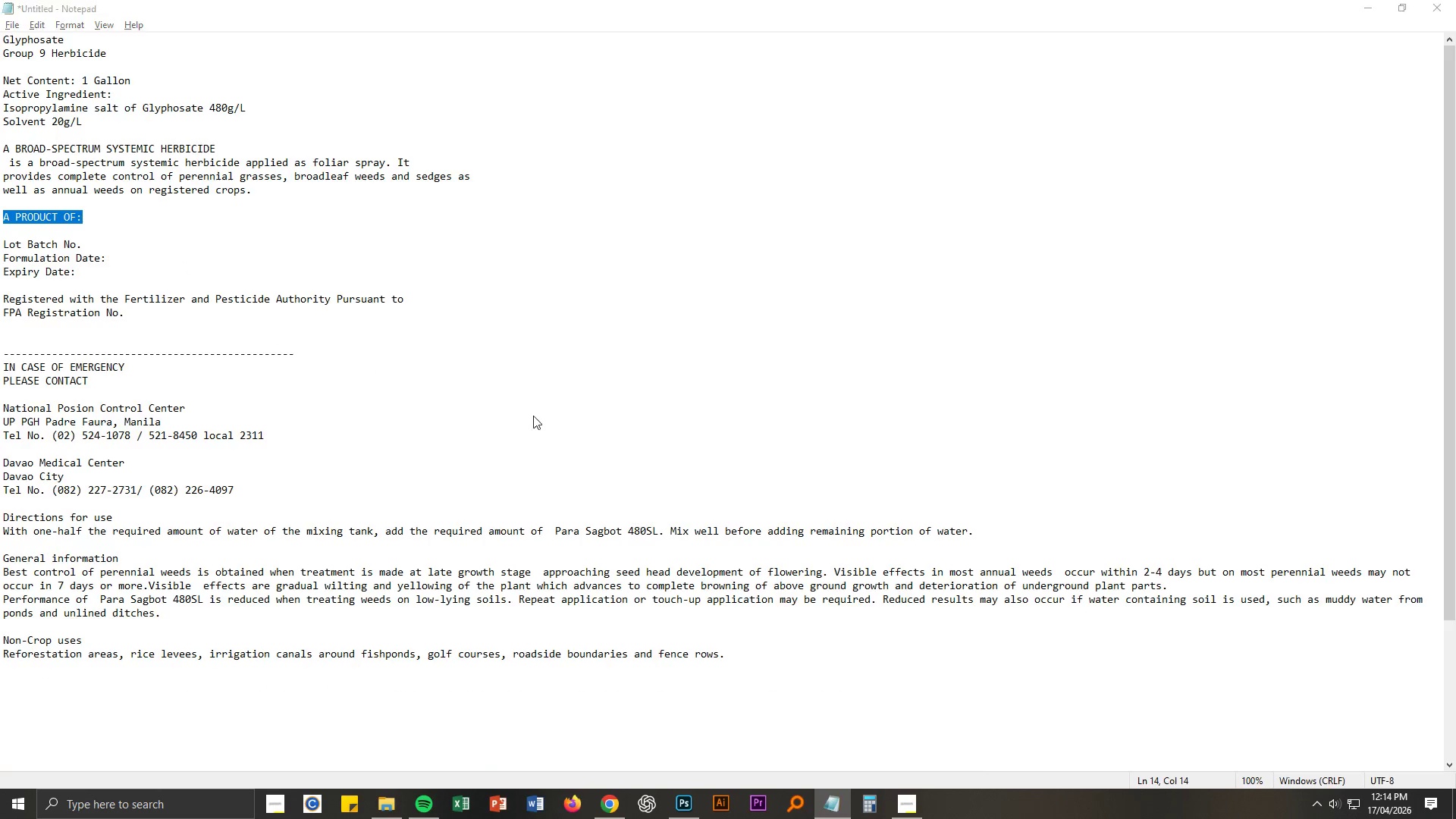 
key(Alt+Tab)
 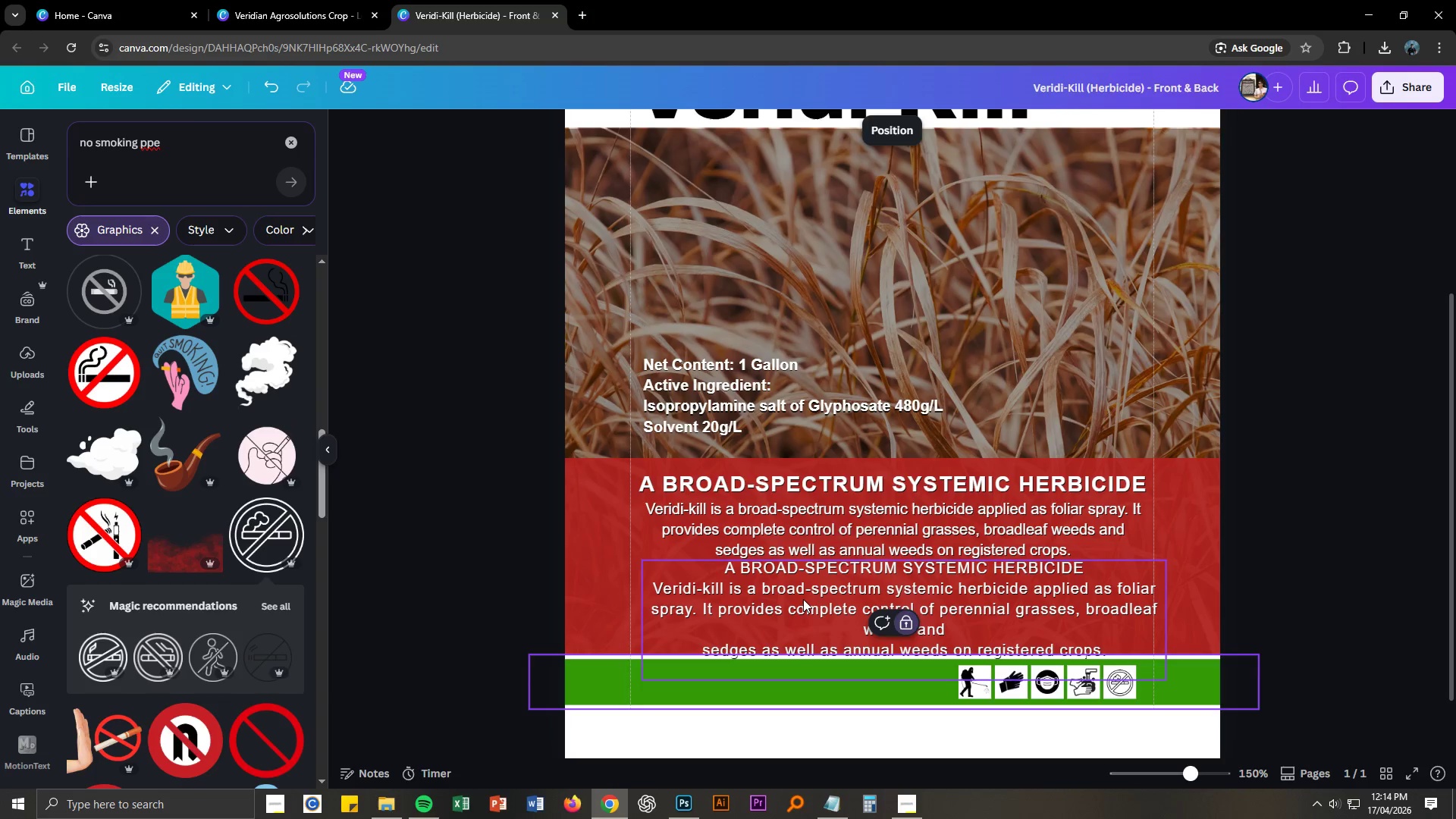 
double_click([803, 599])
 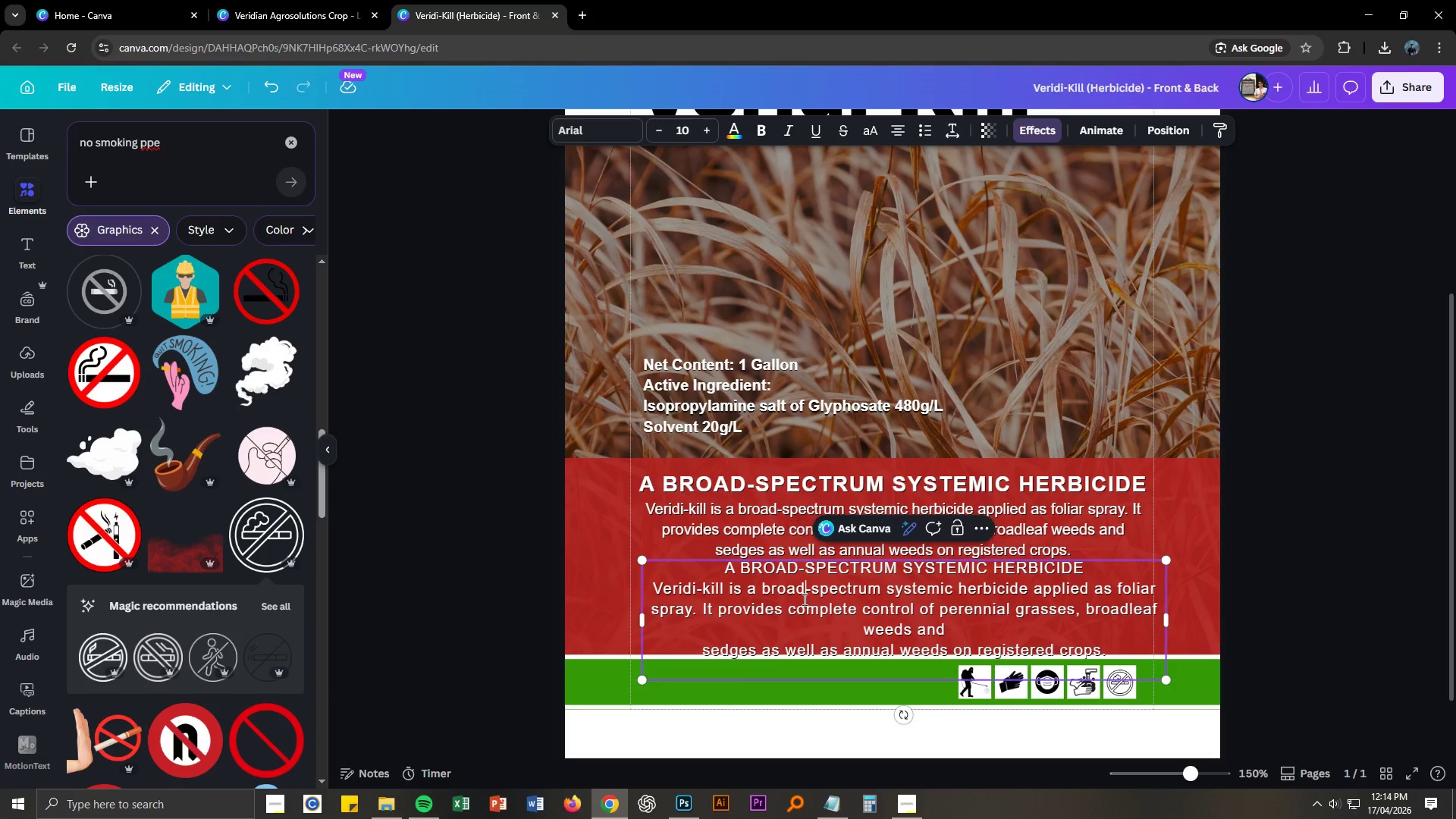 
key(Control+A)
 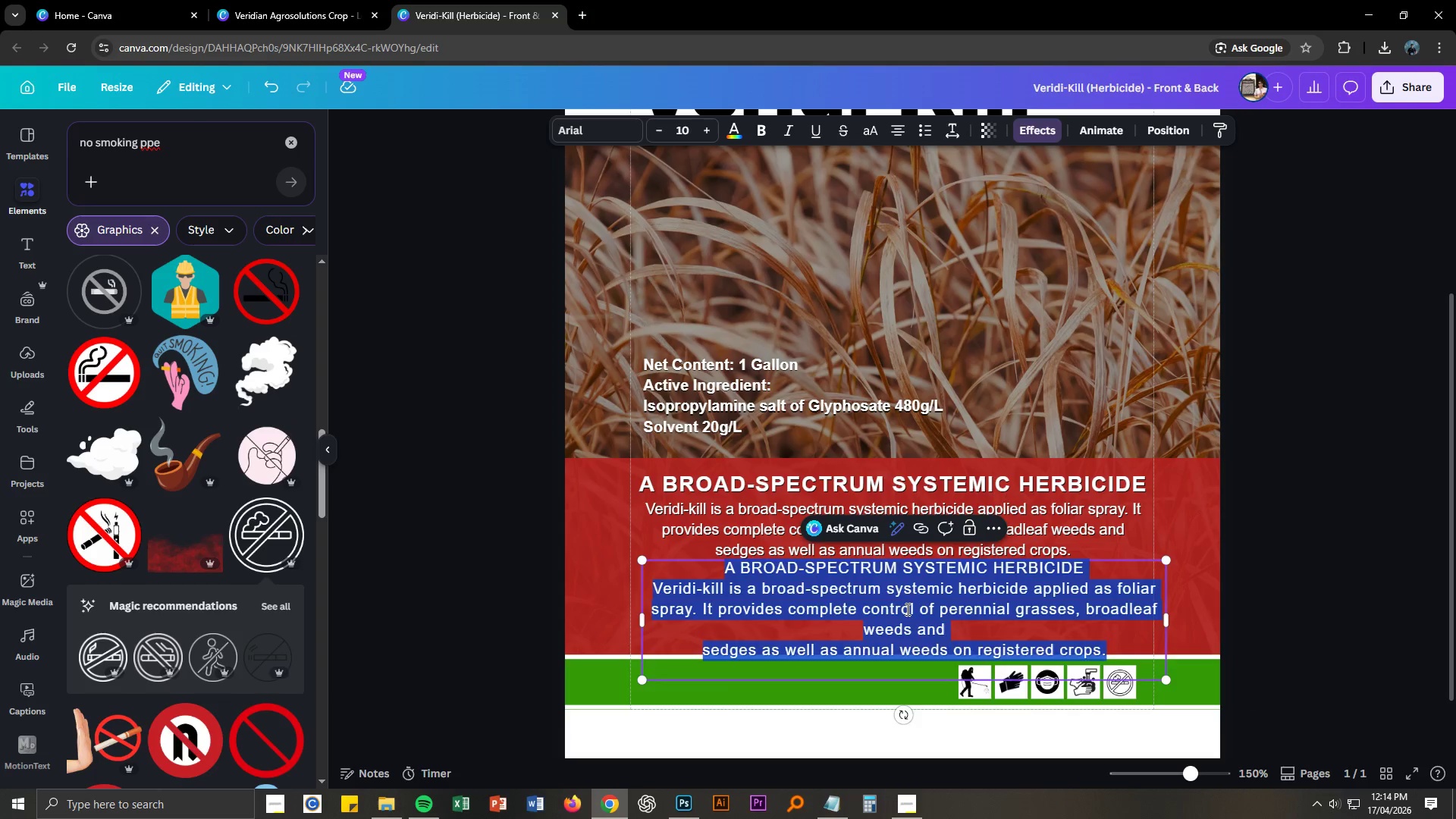 
key(Control+V)
 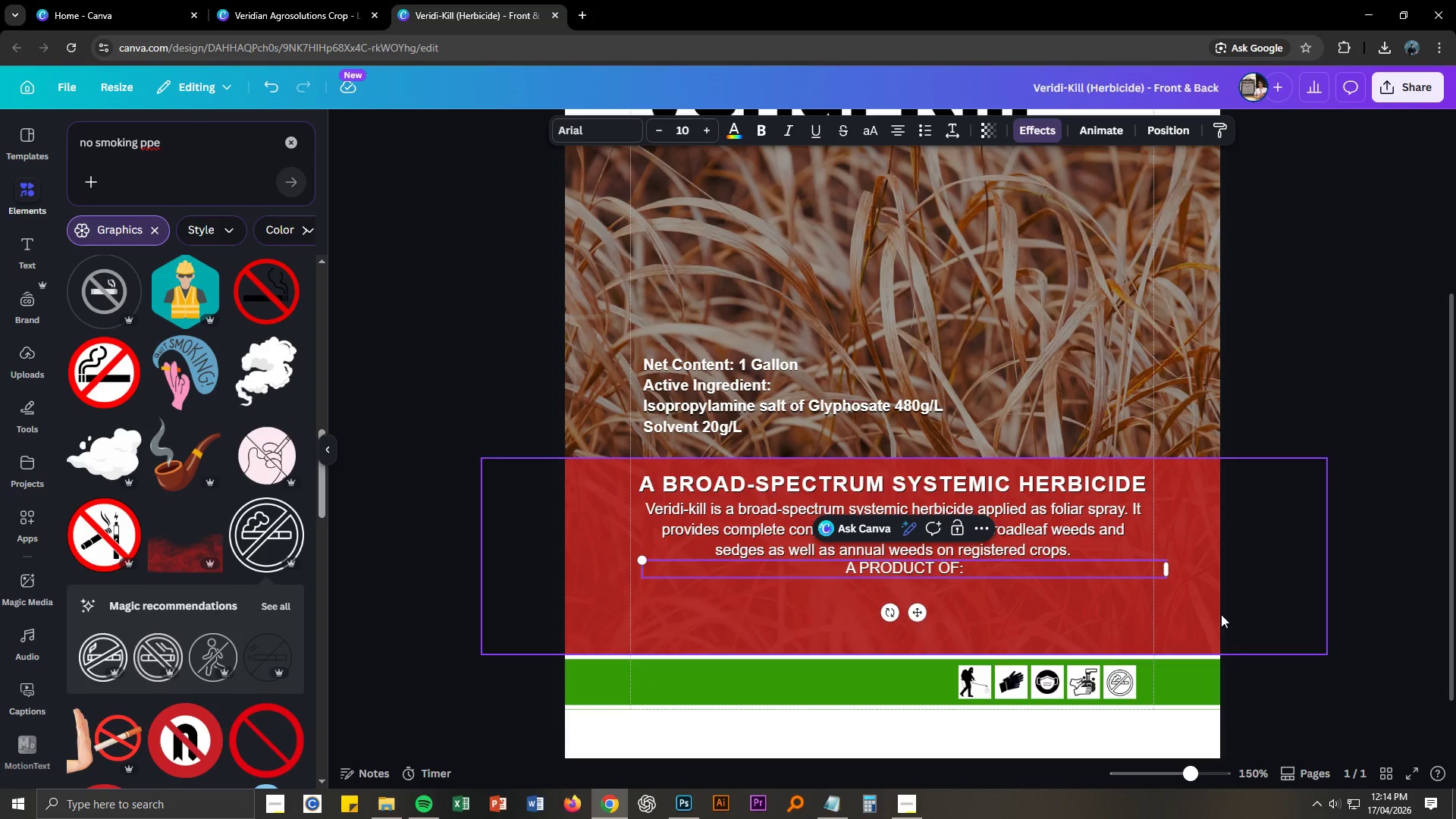 
left_click([1373, 591])
 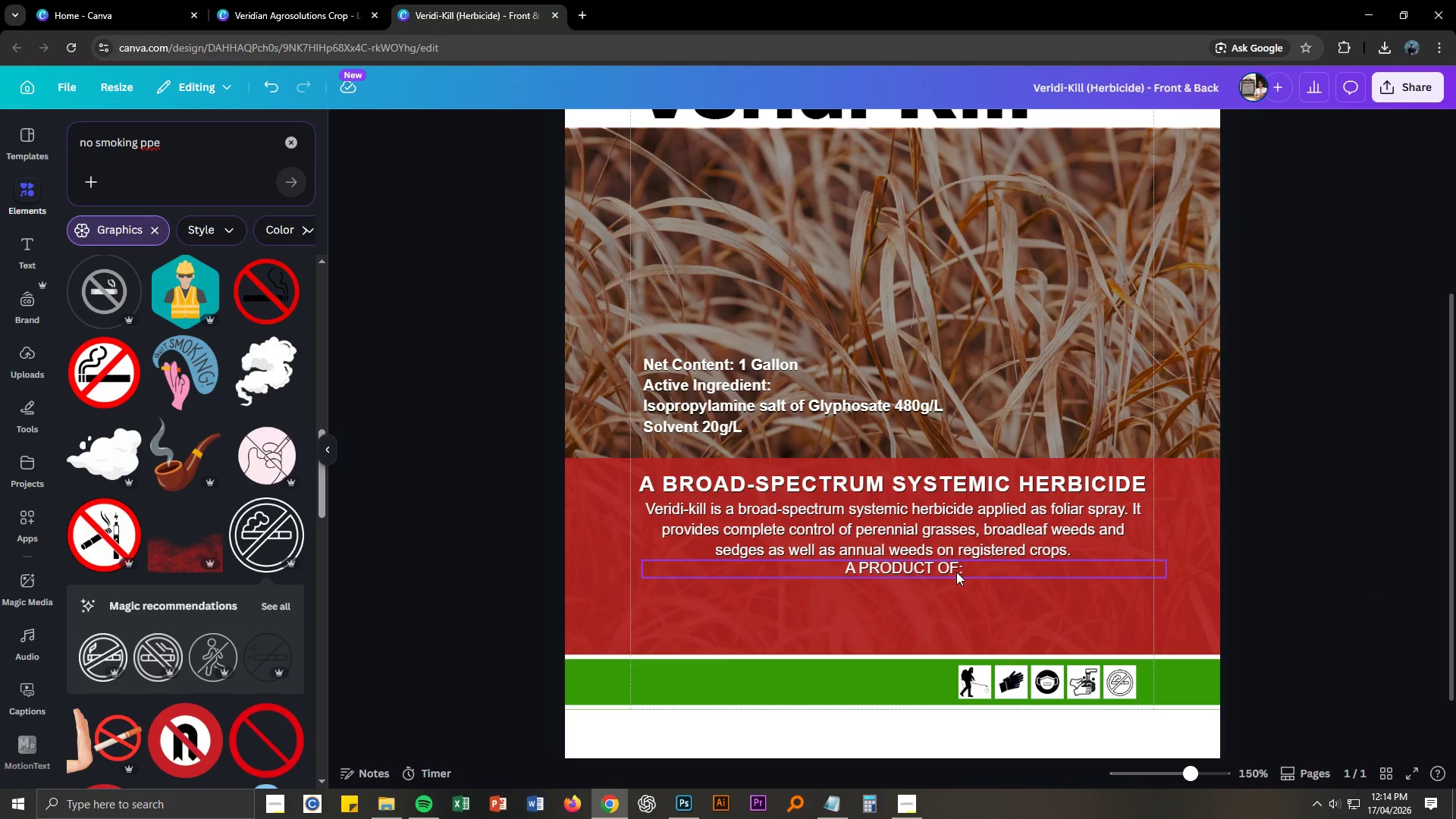 
left_click_drag(start_coordinate=[949, 570], to_coordinate=[805, 607])
 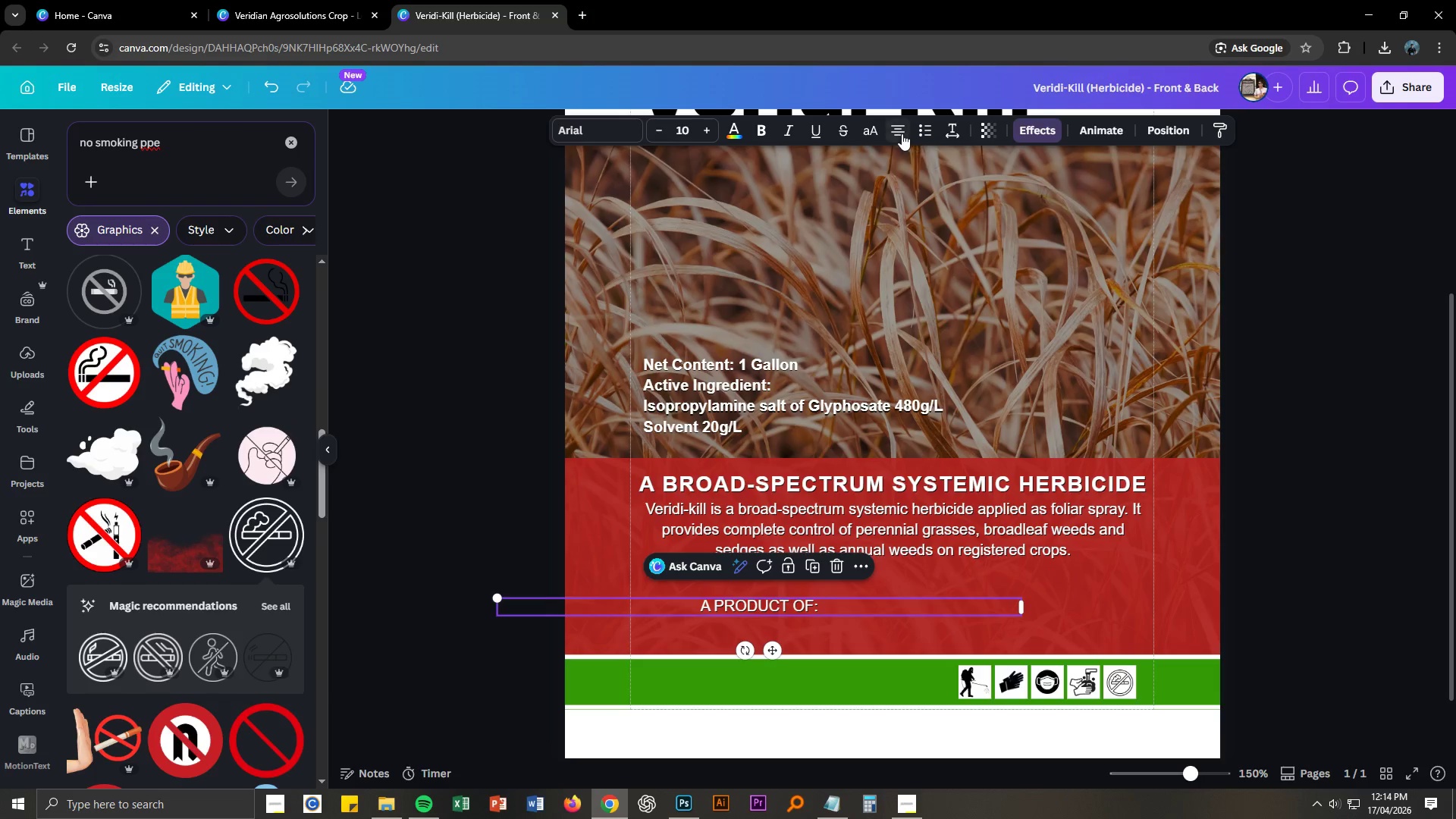 
left_click([900, 133])
 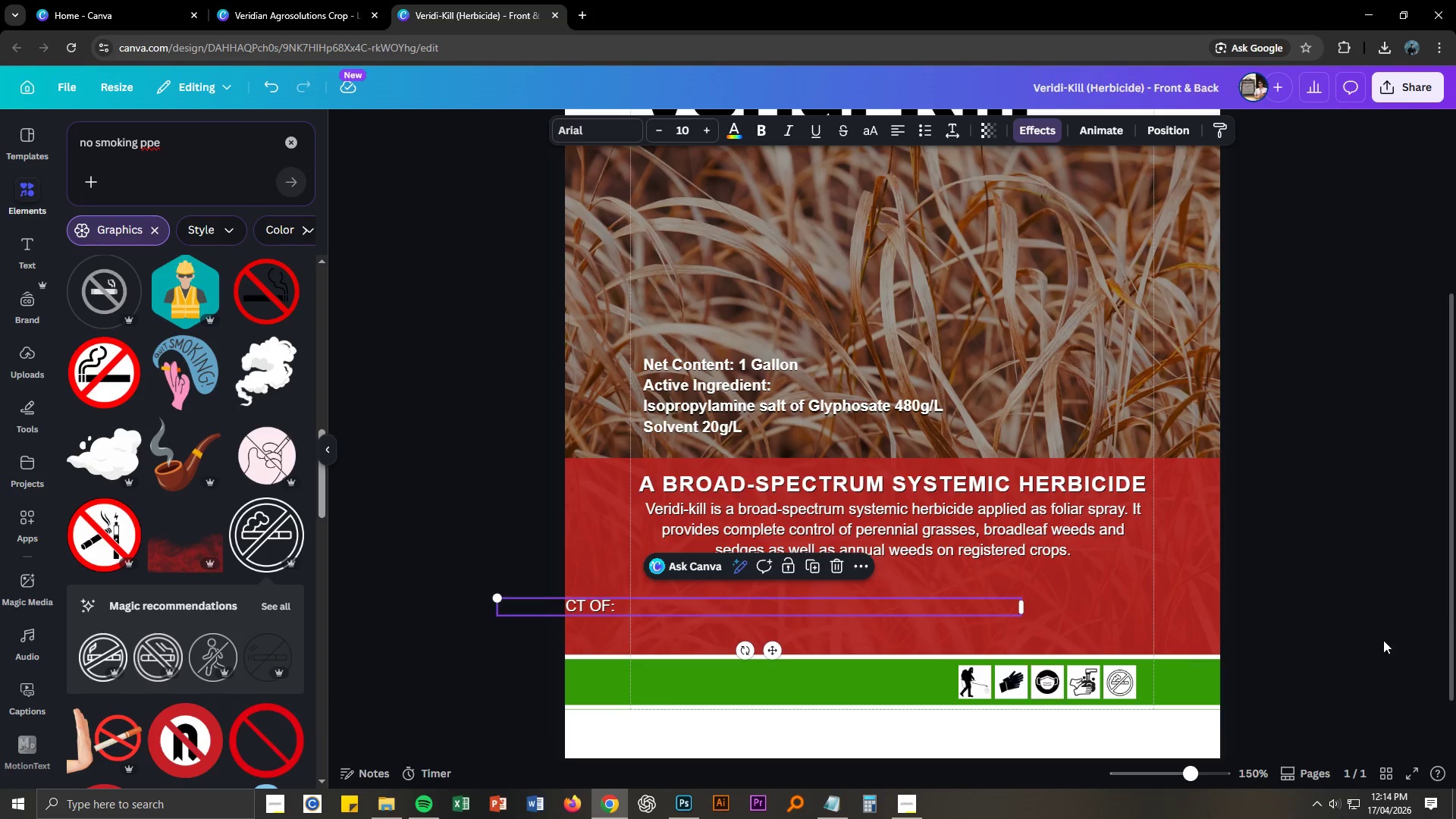 
left_click([1396, 598])
 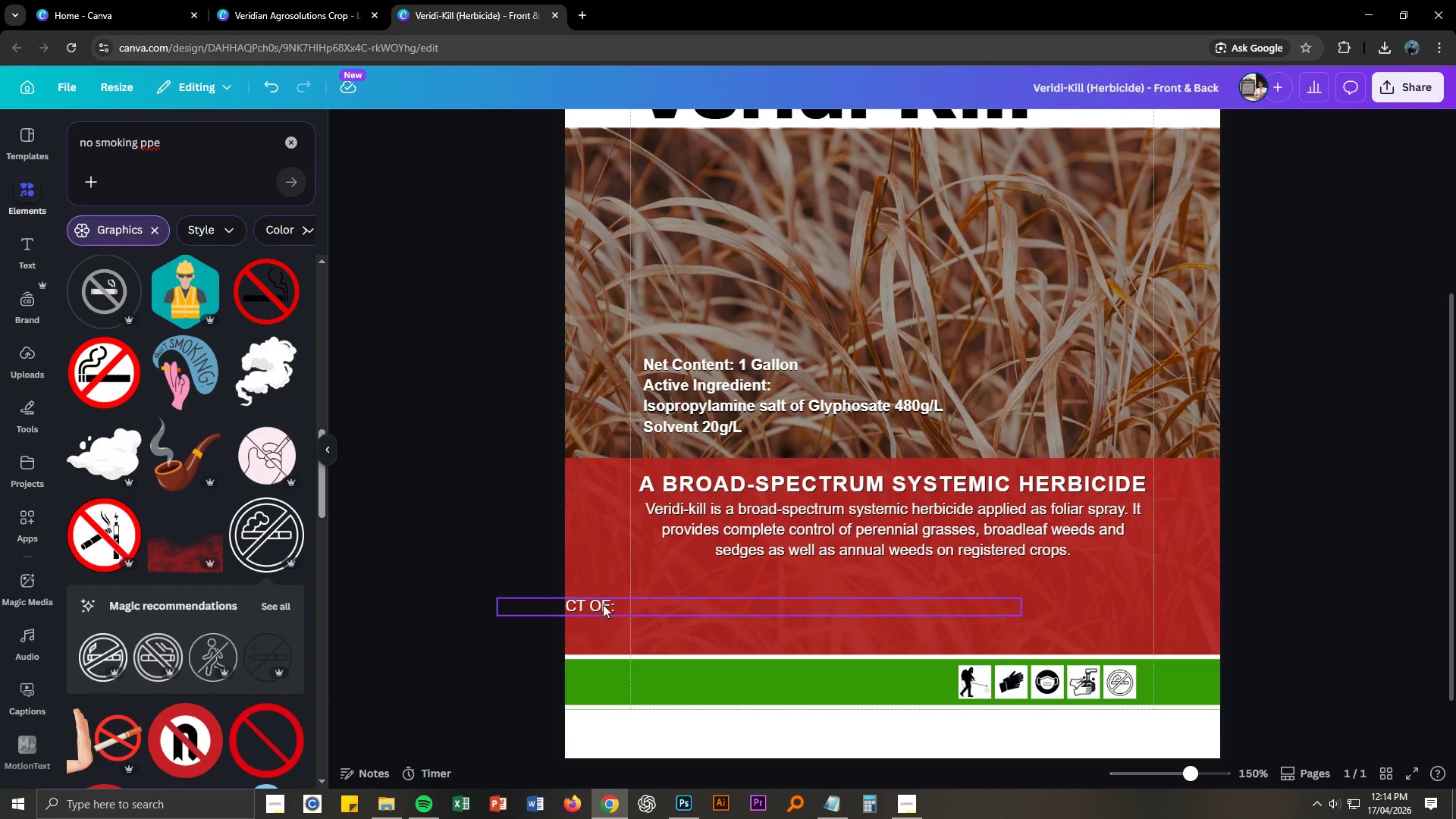 
left_click_drag(start_coordinate=[603, 605], to_coordinate=[744, 582])
 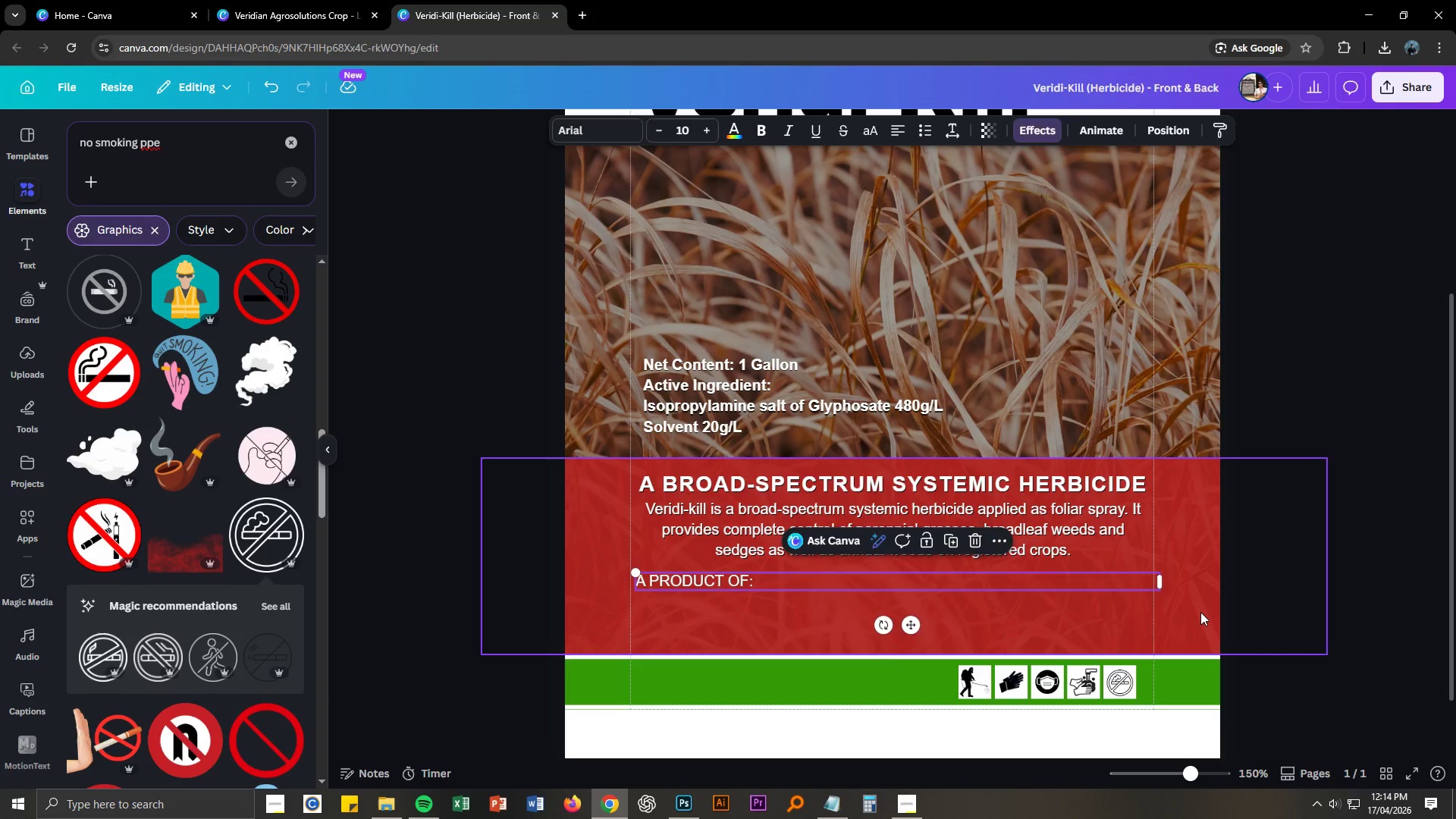 
left_click([1200, 612])
 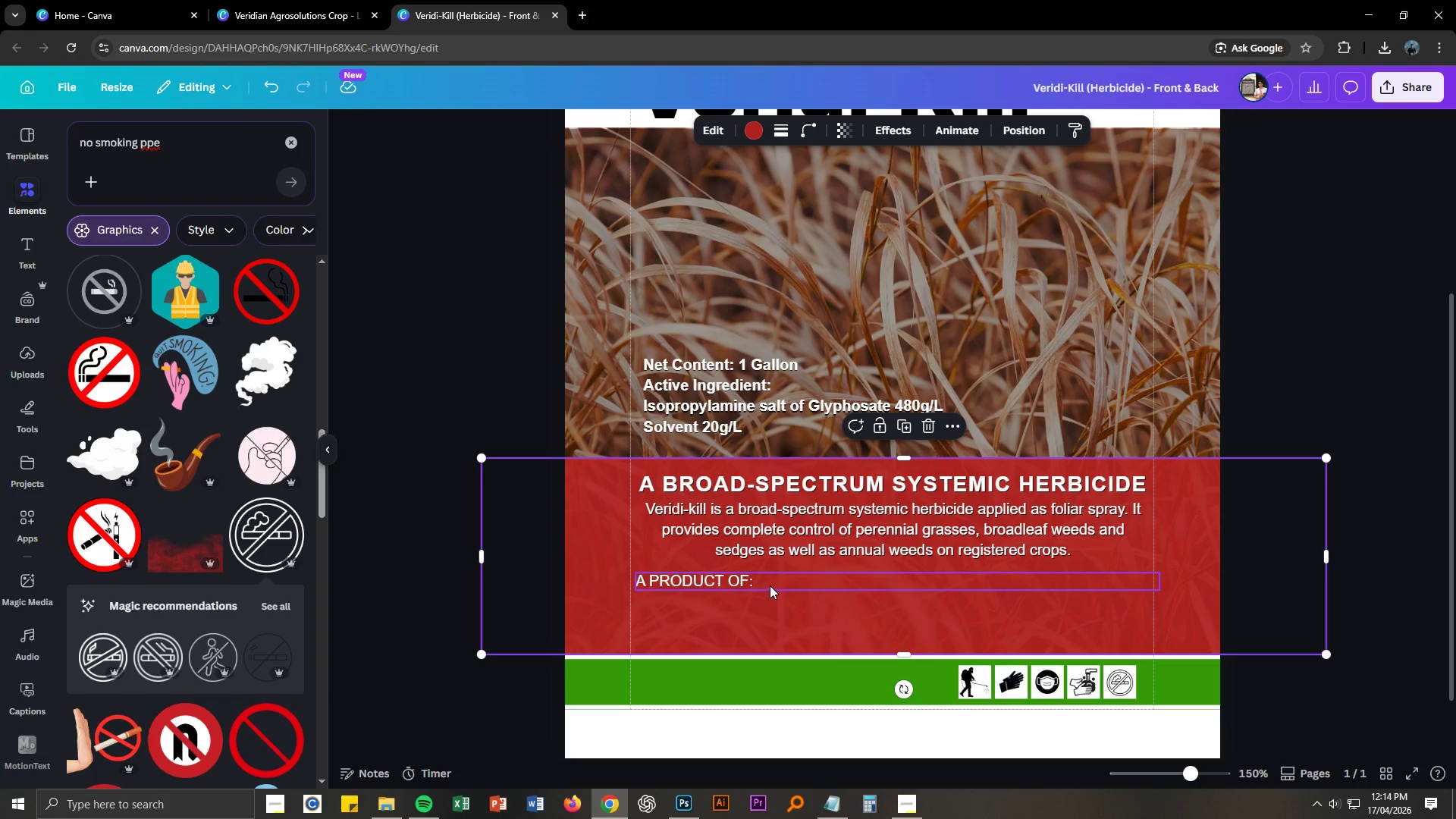 
double_click([770, 585])
 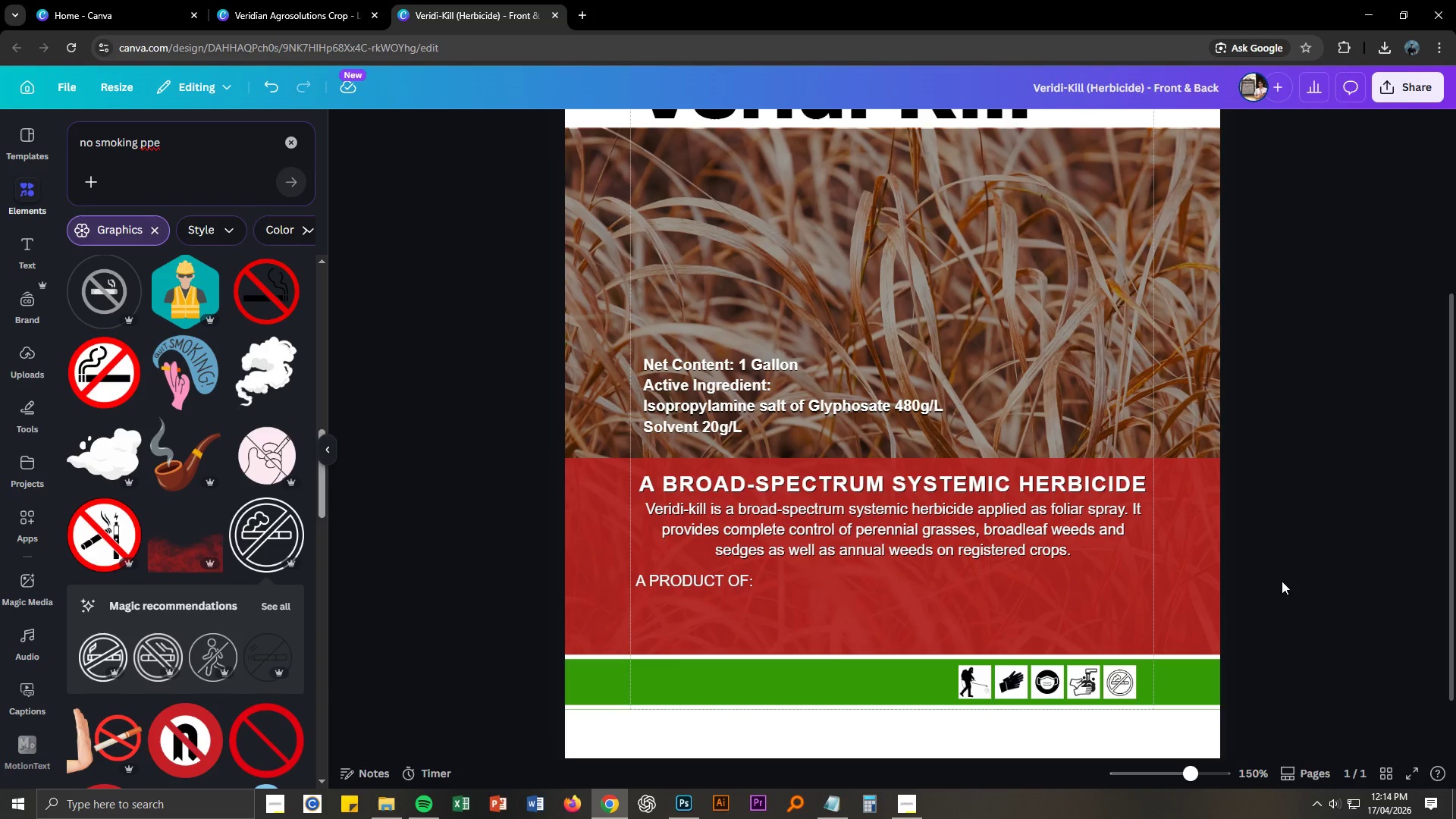 
left_click([282, 0])
 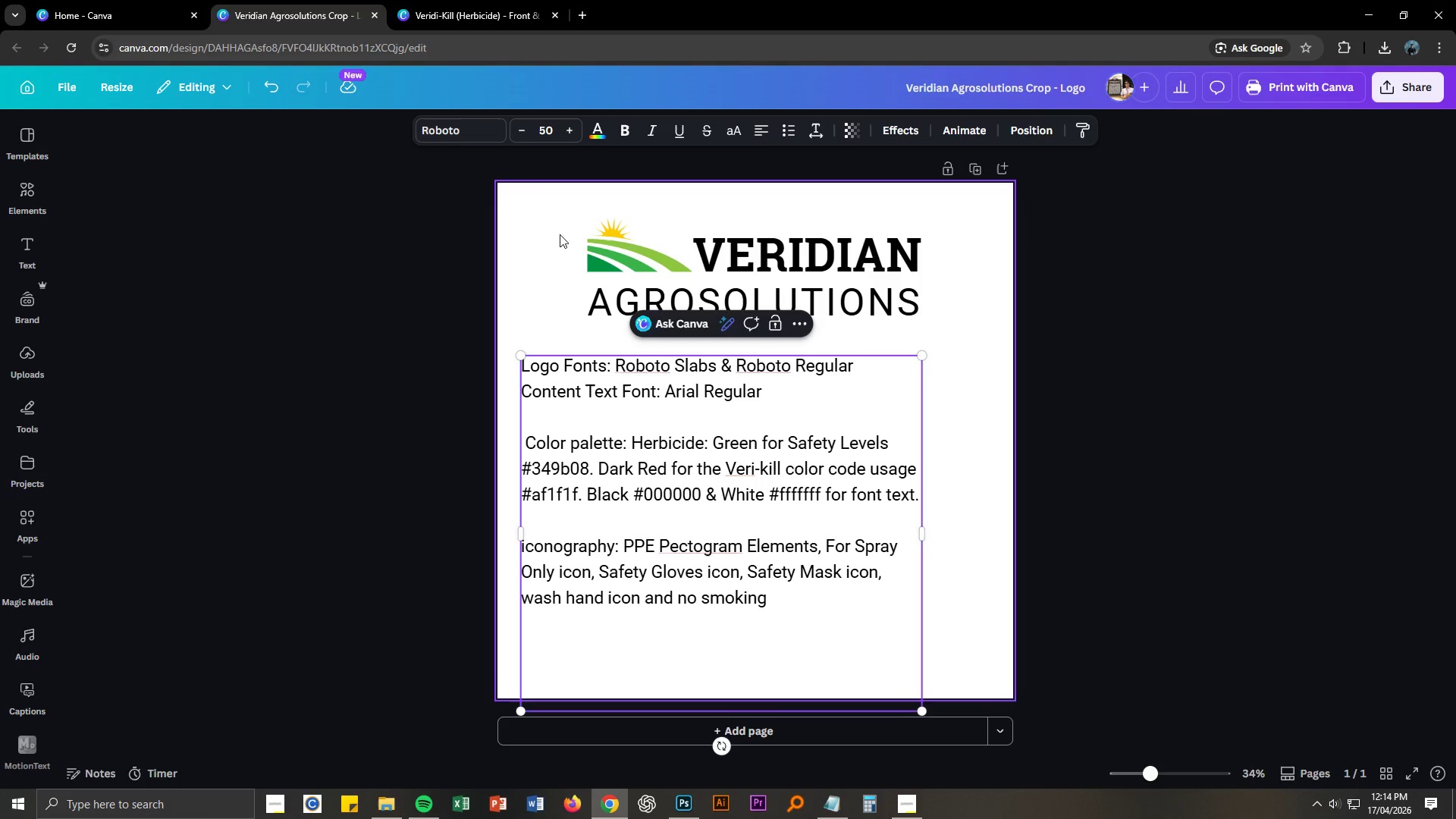 
left_click_drag(start_coordinate=[542, 224], to_coordinate=[906, 306])
 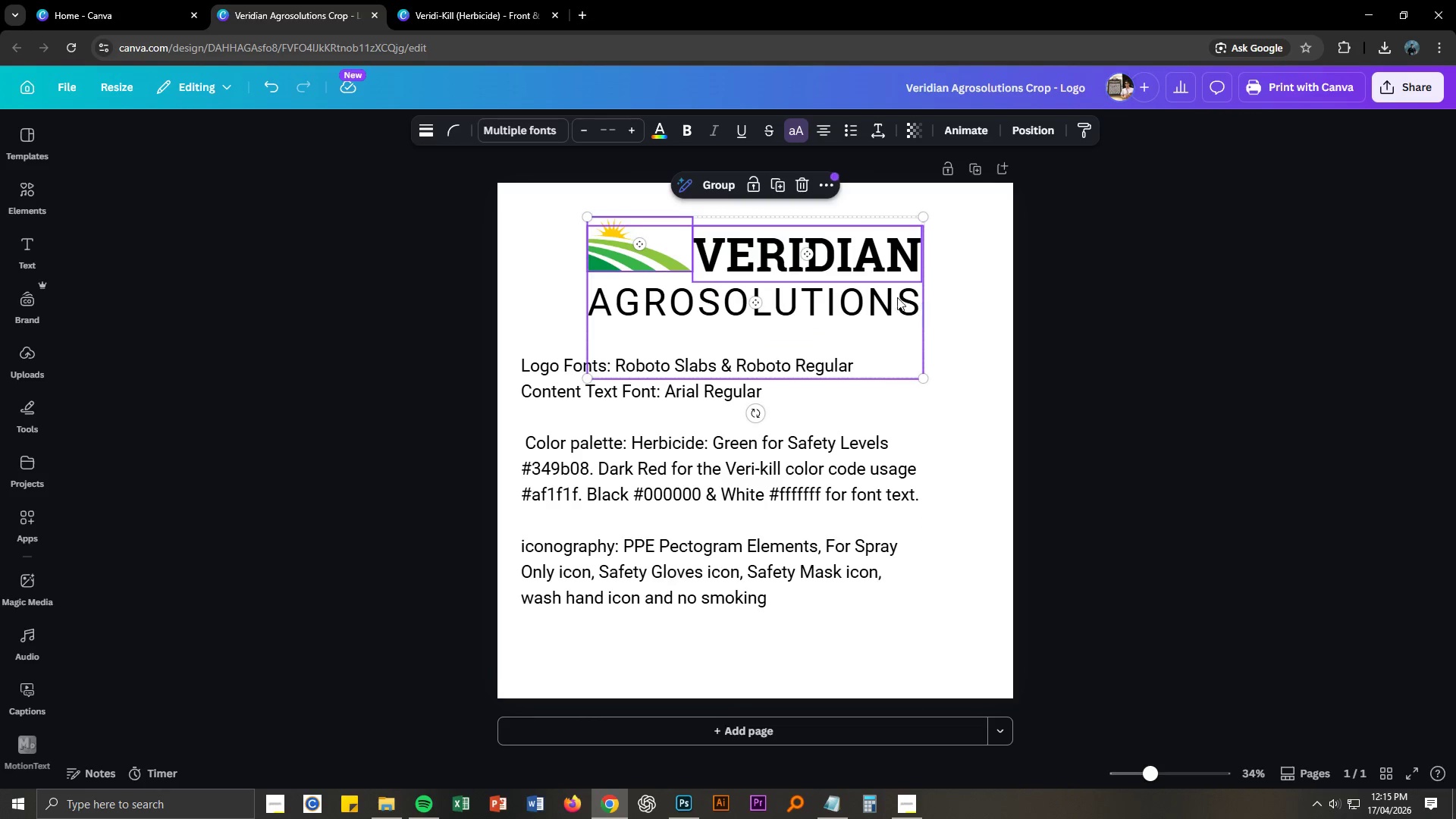 
right_click([877, 294])
 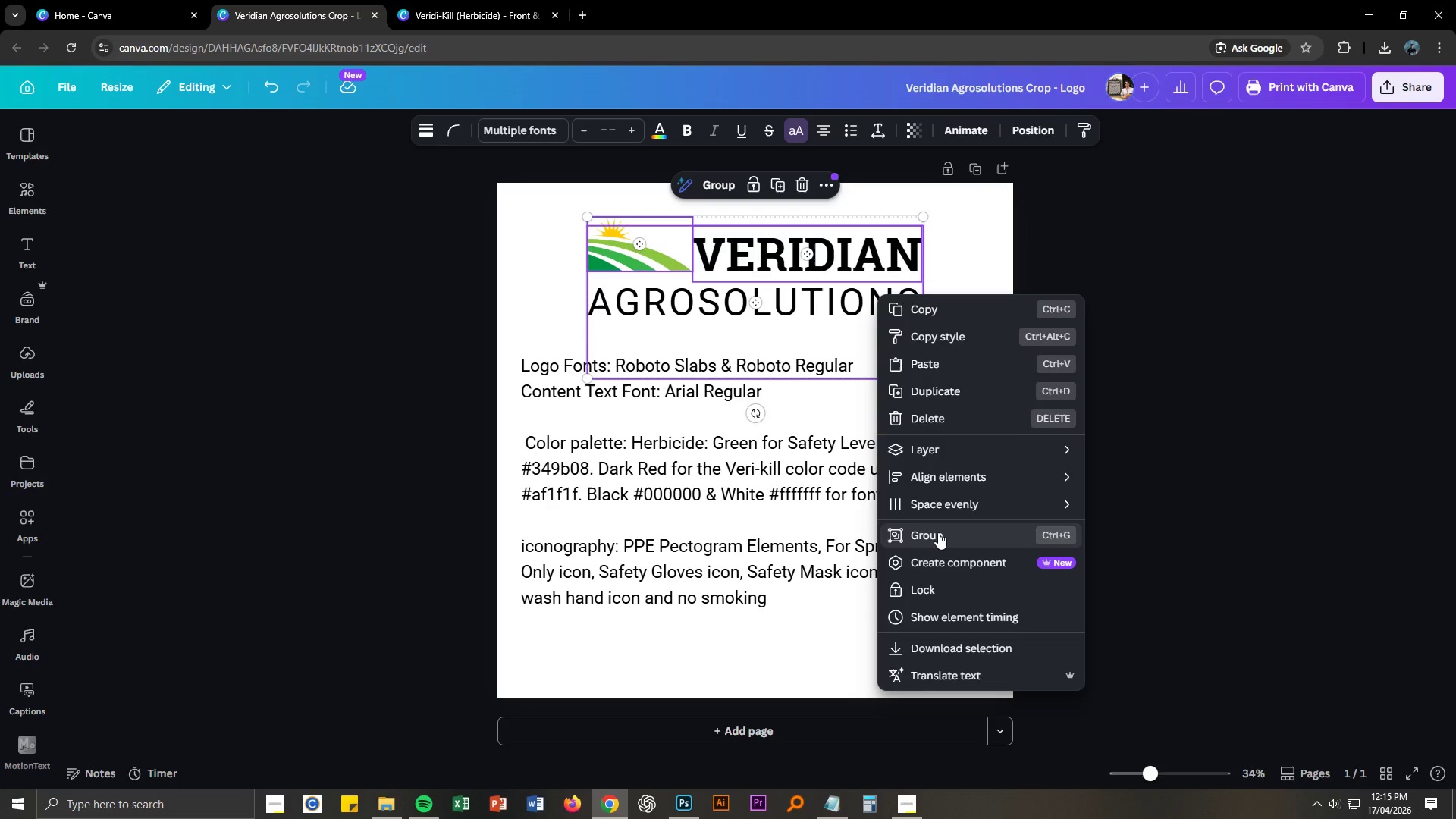 
left_click([938, 532])
 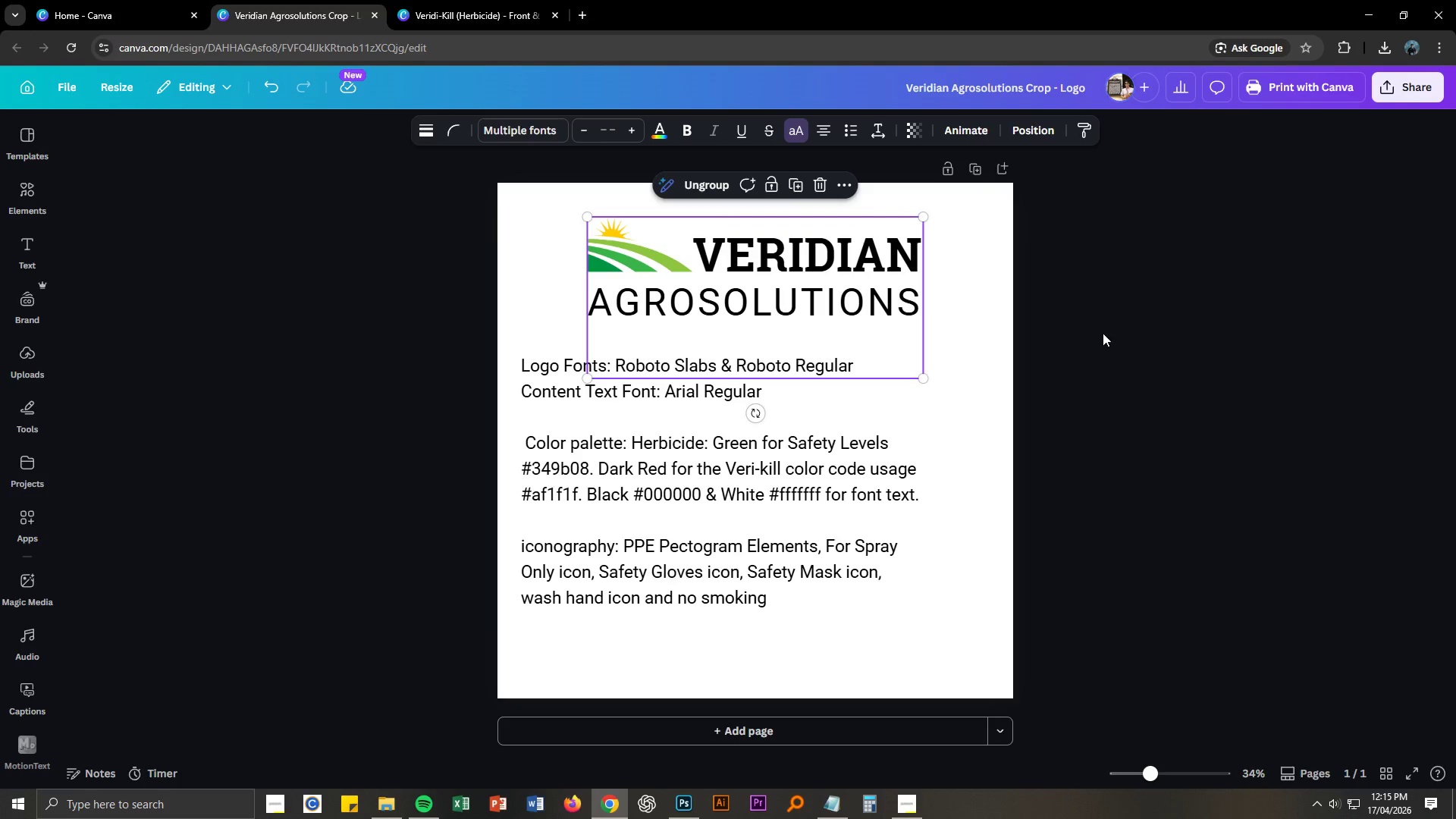 
left_click([1103, 332])
 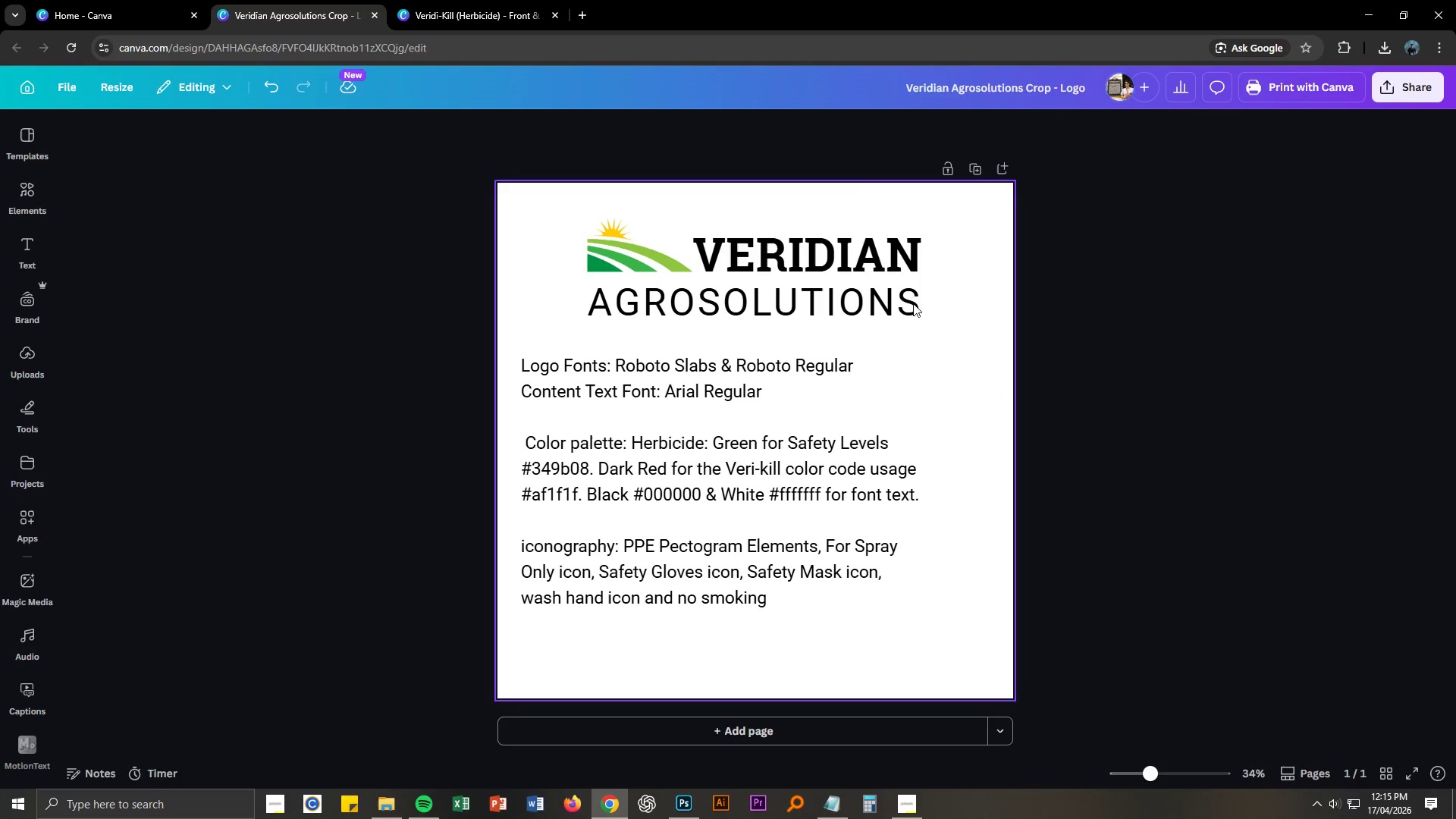 
left_click([894, 303])
 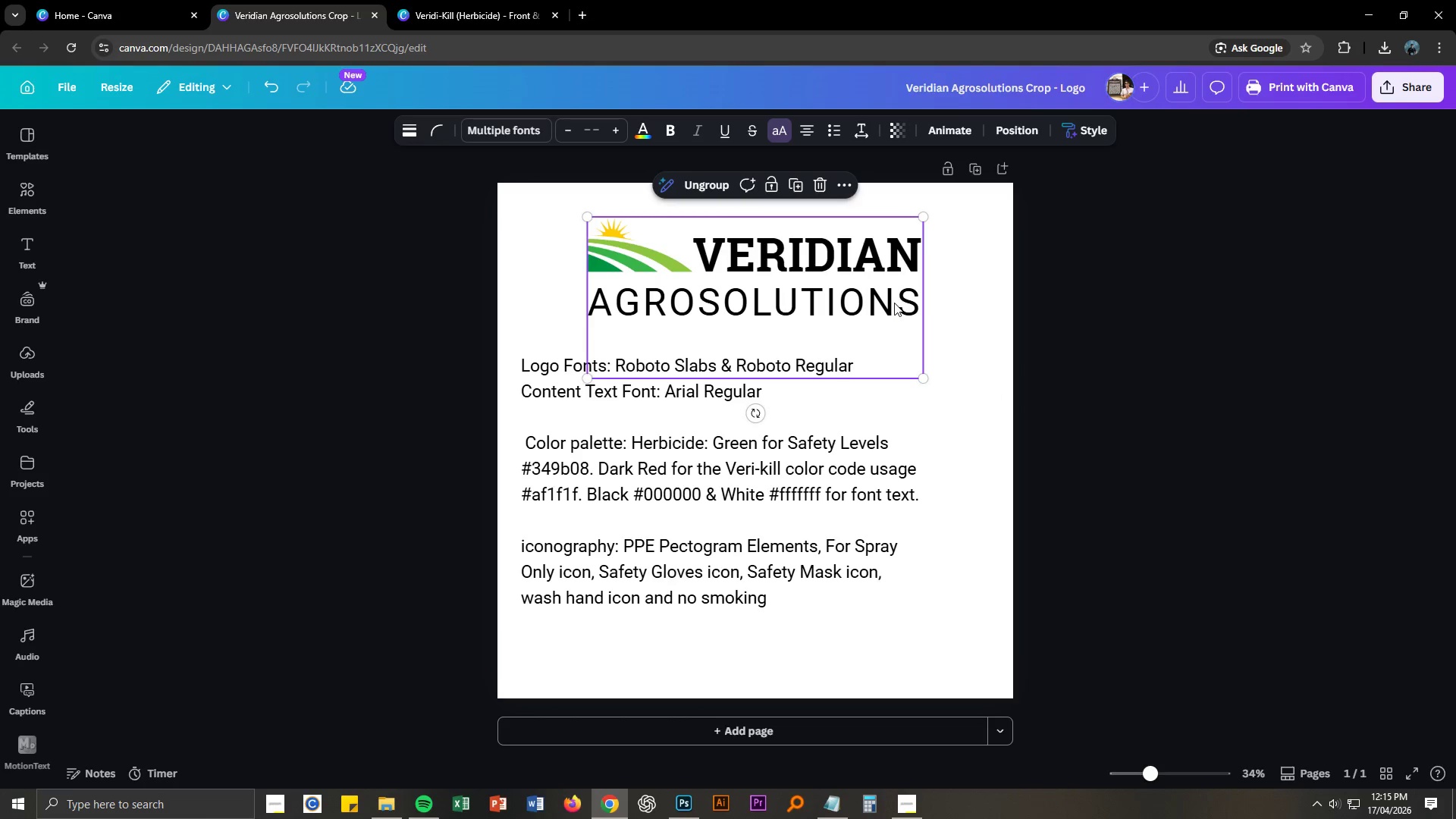 
key(Control+ControlLeft)
 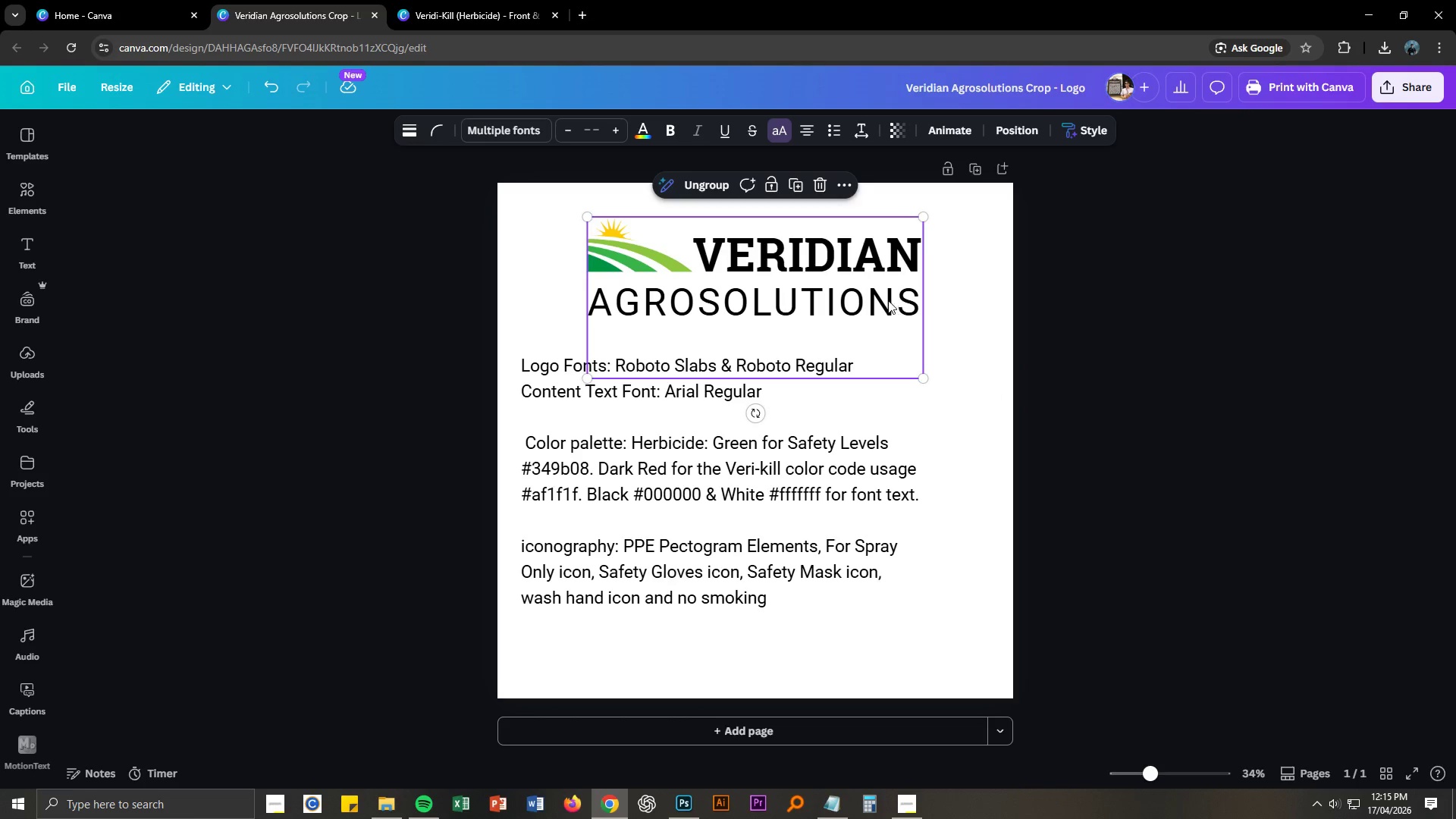 
key(Control+C)
 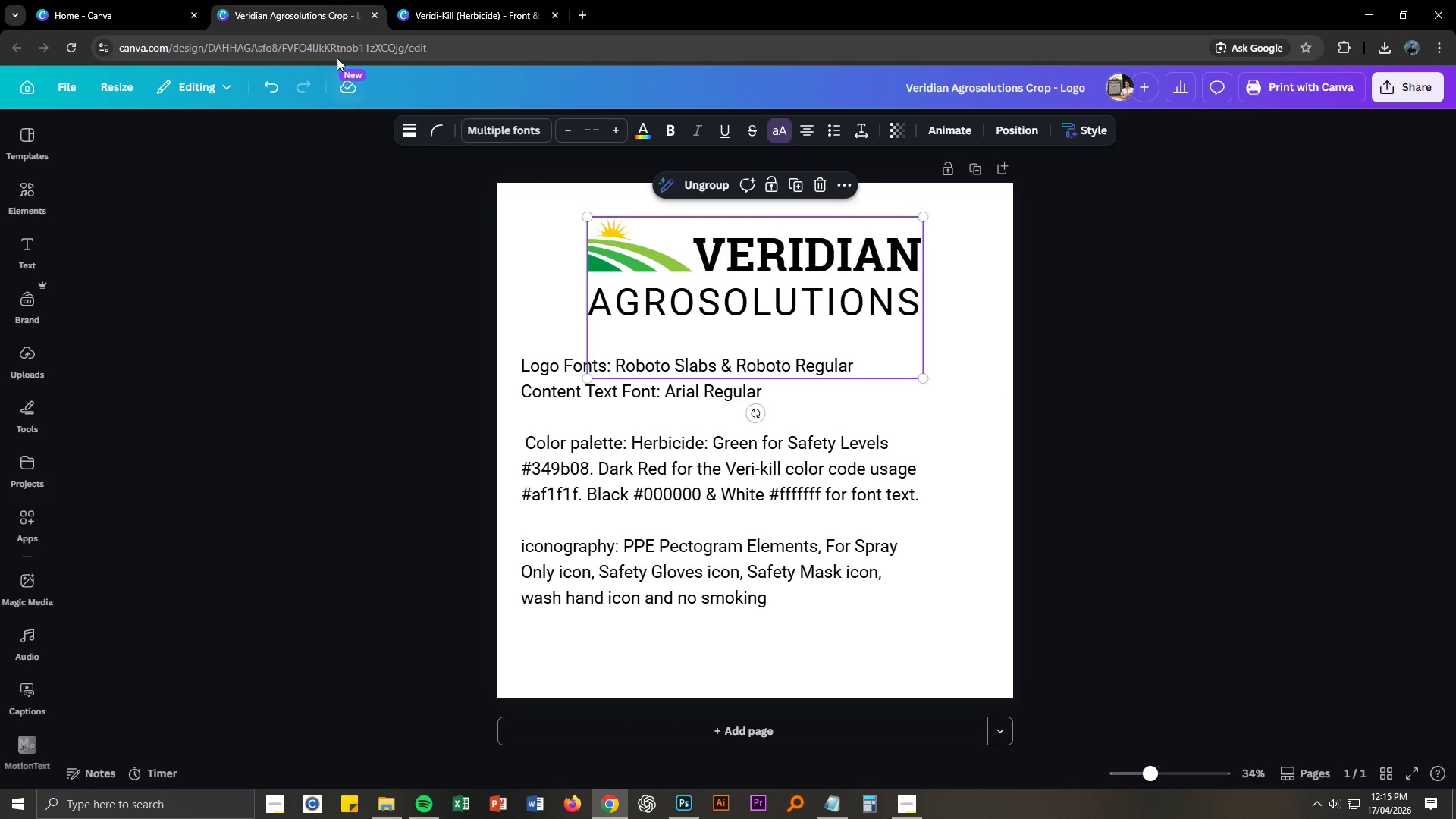 
left_click([438, 0])
 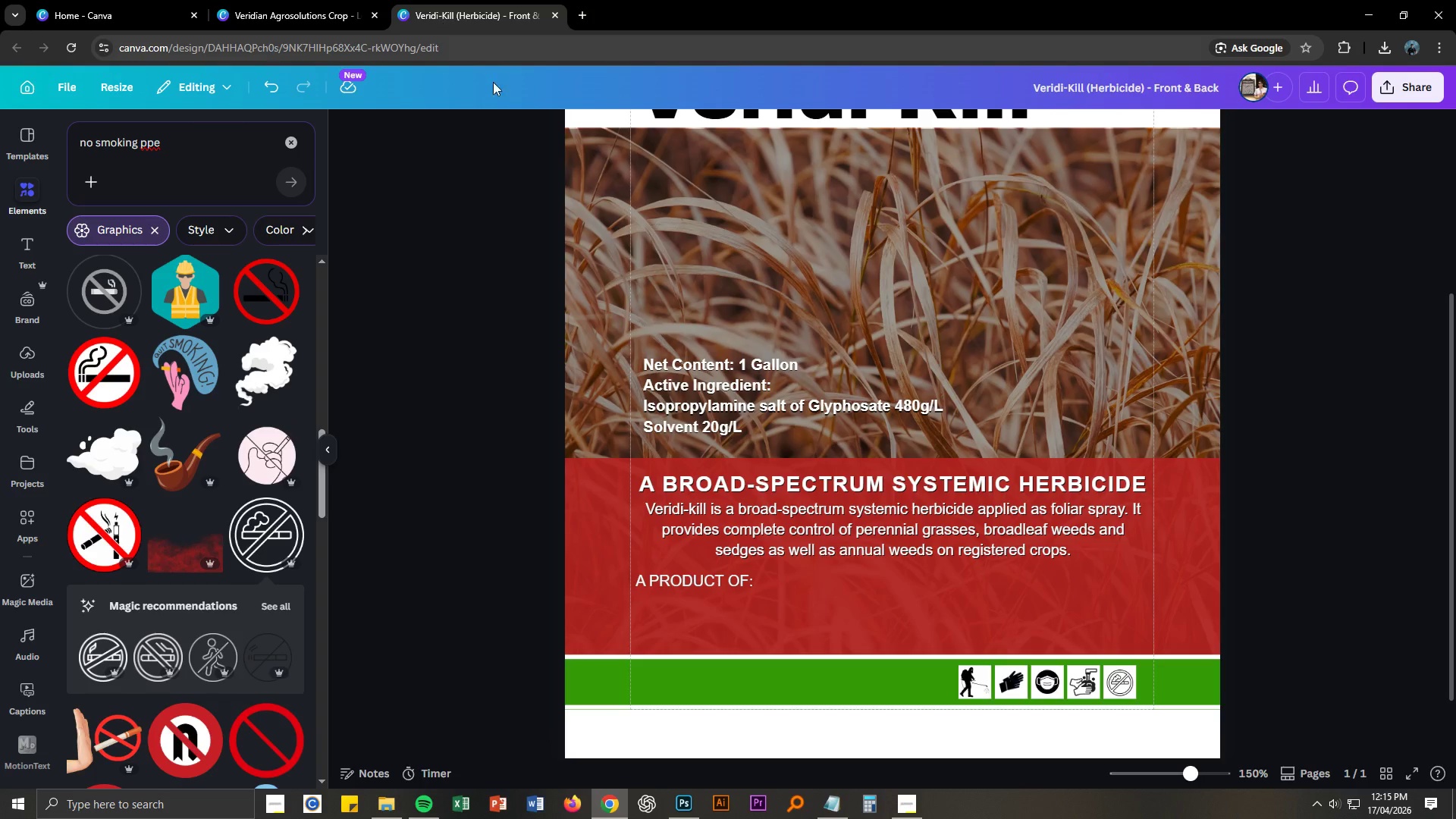 
key(Control+ControlLeft)
 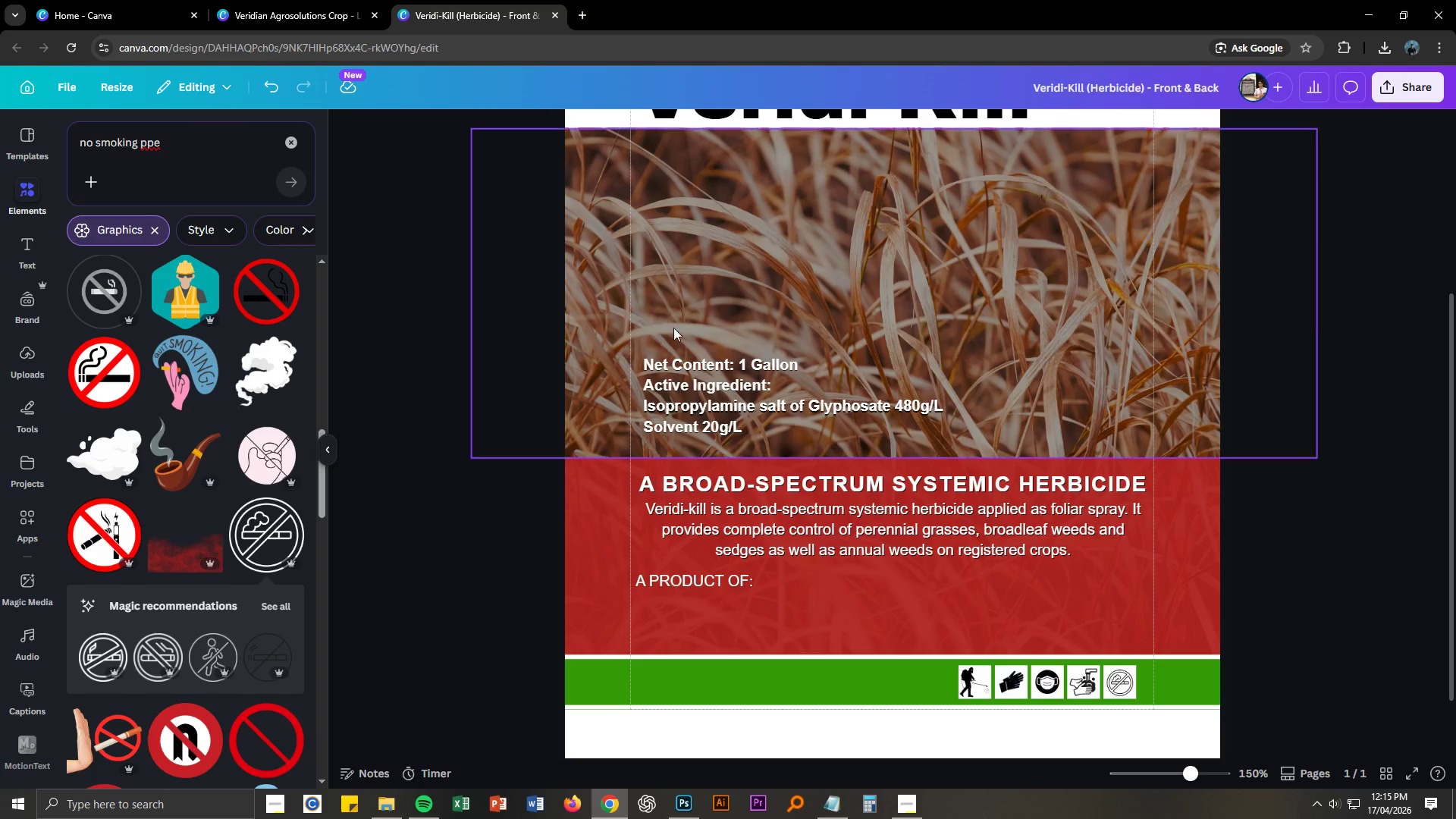 
key(Control+V)
 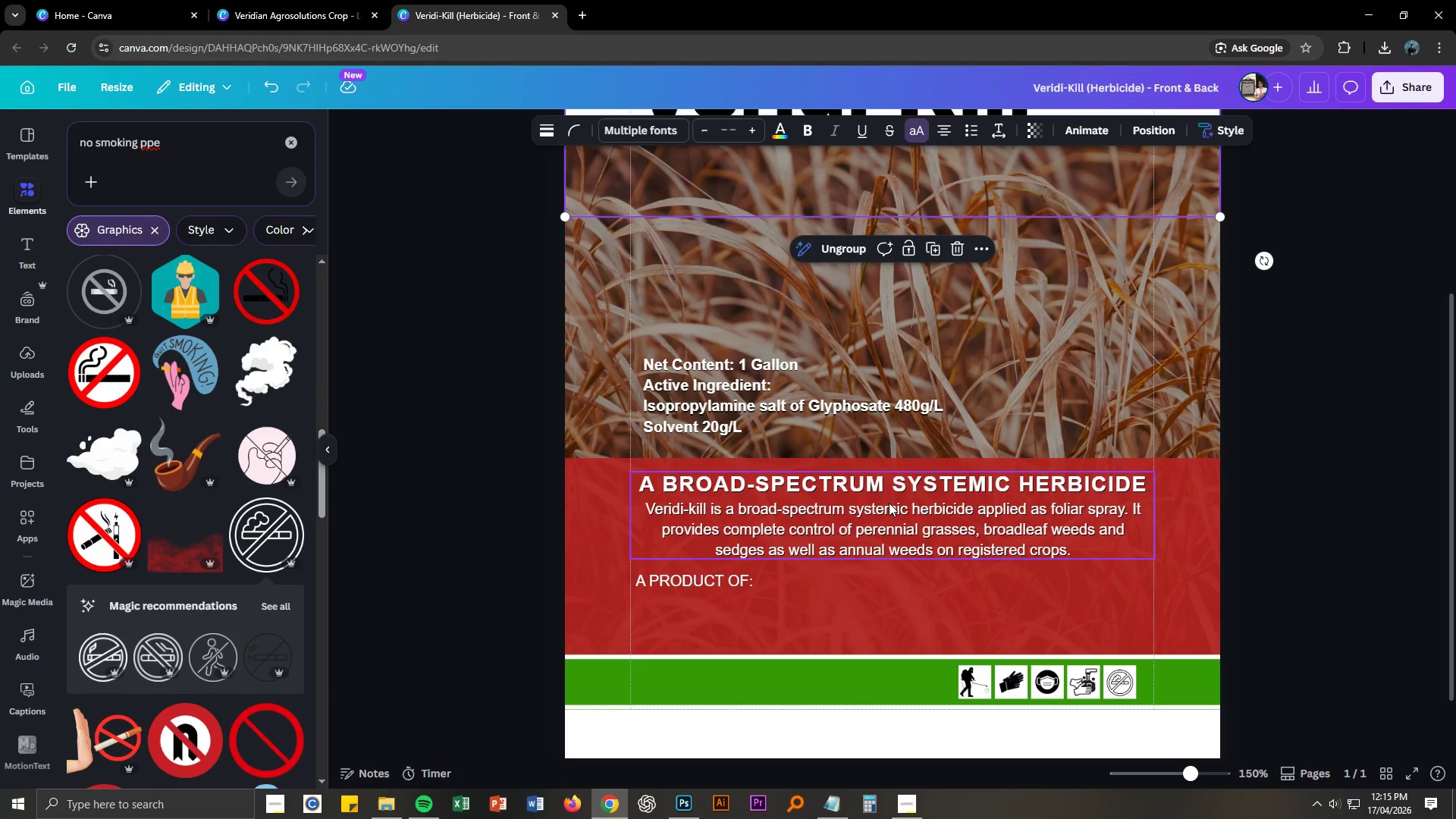 
scroll: coordinate [888, 508], scroll_direction: up, amount: 3.0
 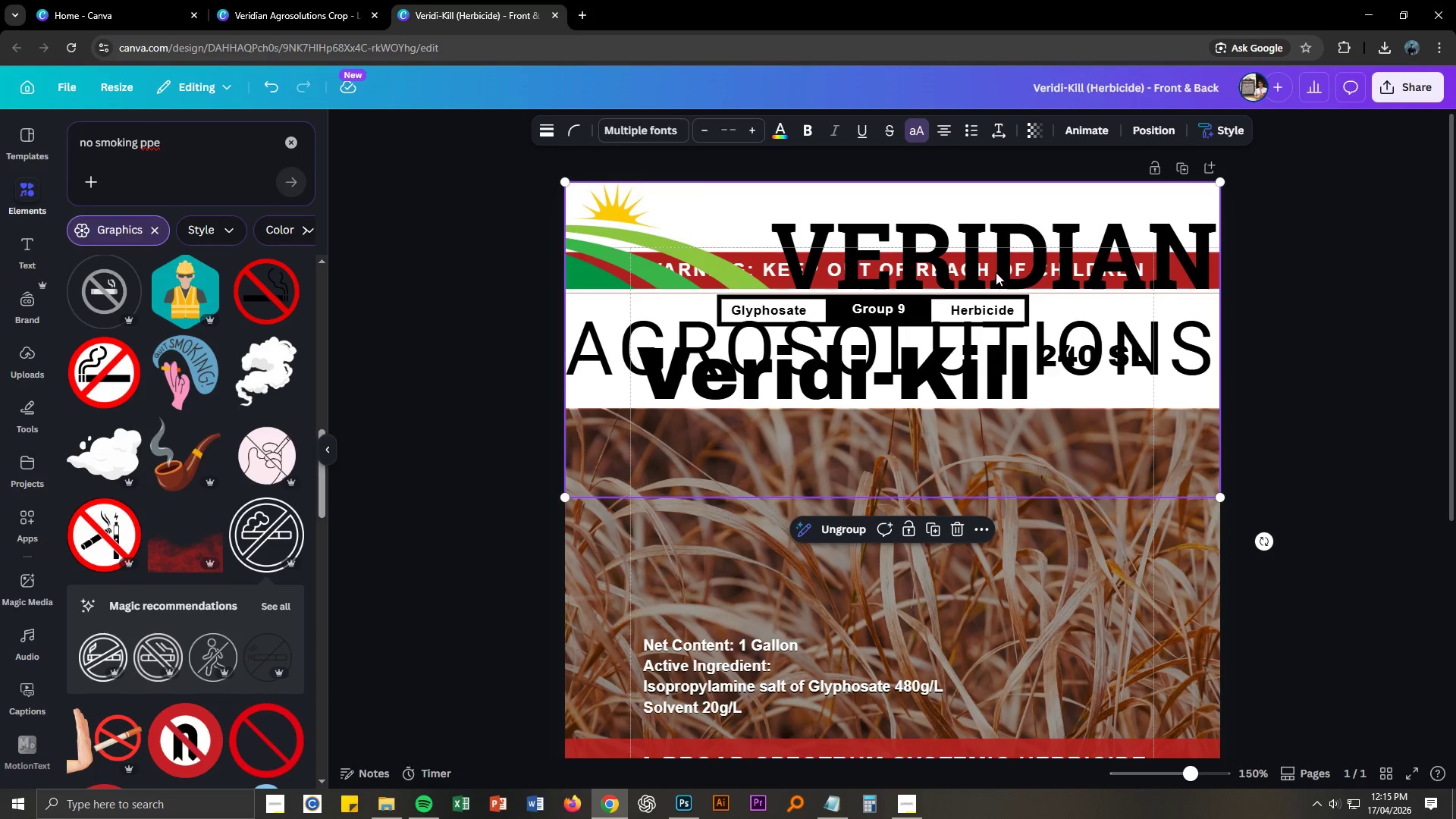 
left_click_drag(start_coordinate=[1000, 277], to_coordinate=[1003, 552])
 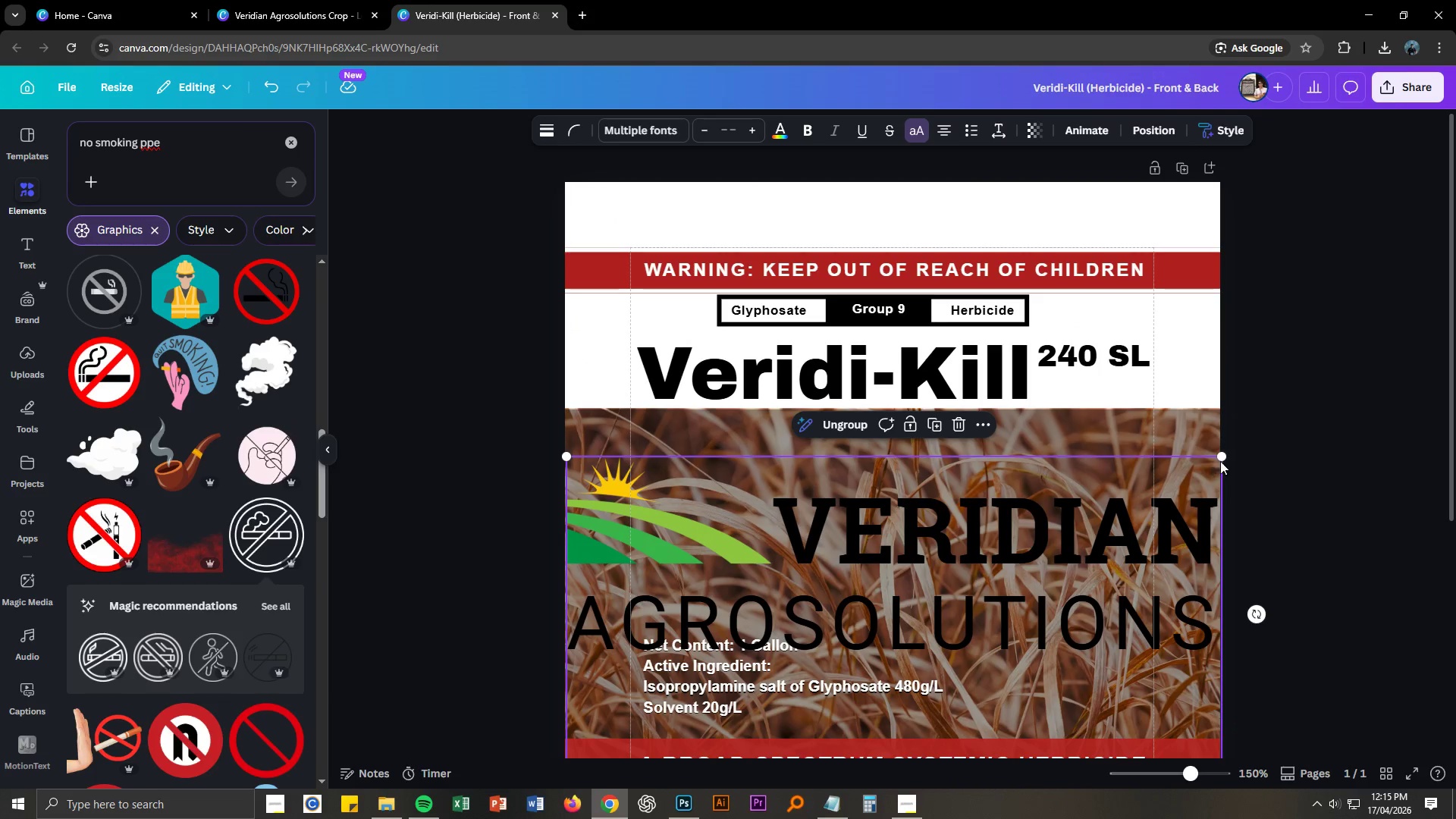 
left_click_drag(start_coordinate=[1223, 458], to_coordinate=[664, 620])
 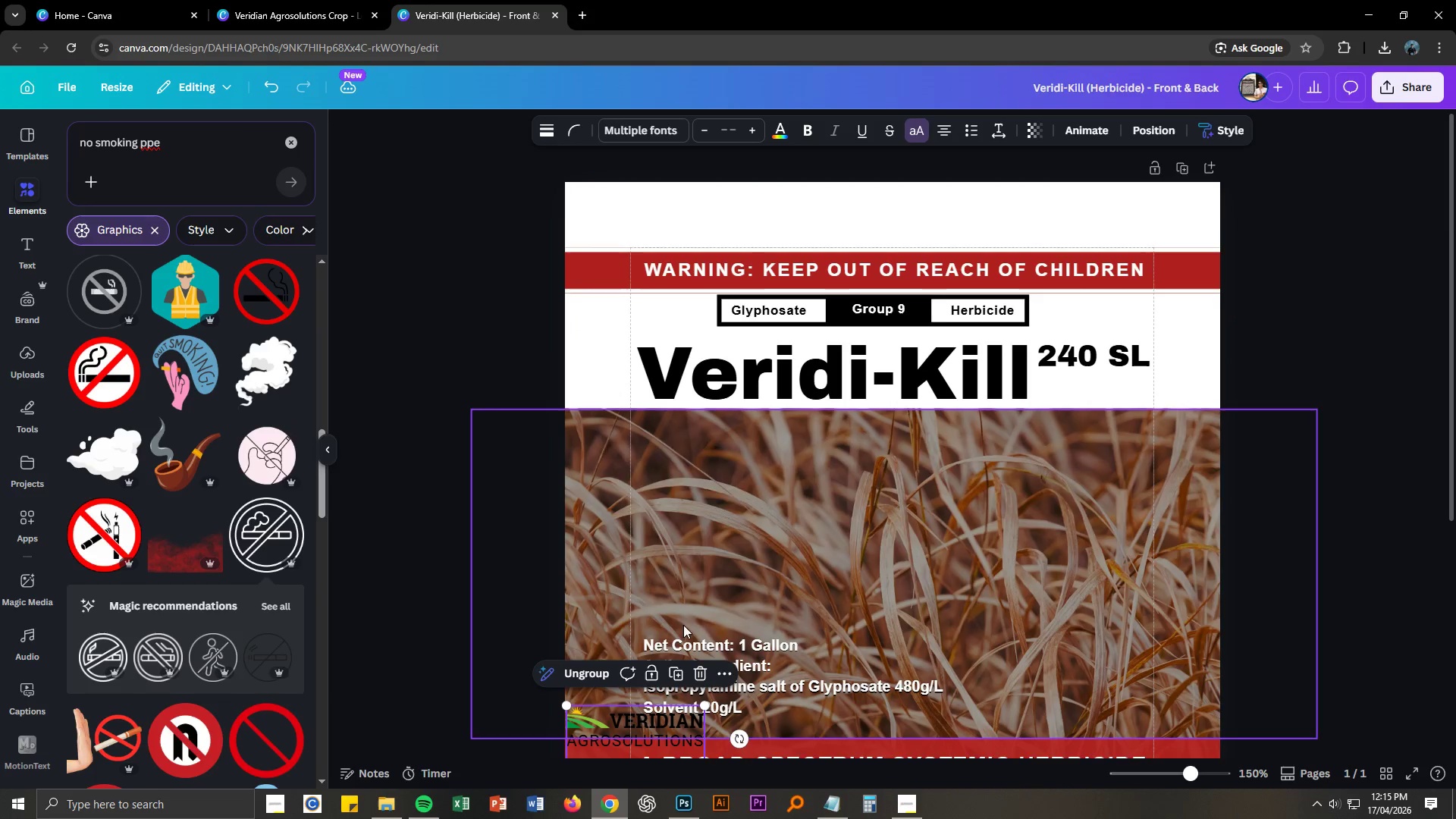 
scroll: coordinate [686, 629], scroll_direction: down, amount: 3.0
 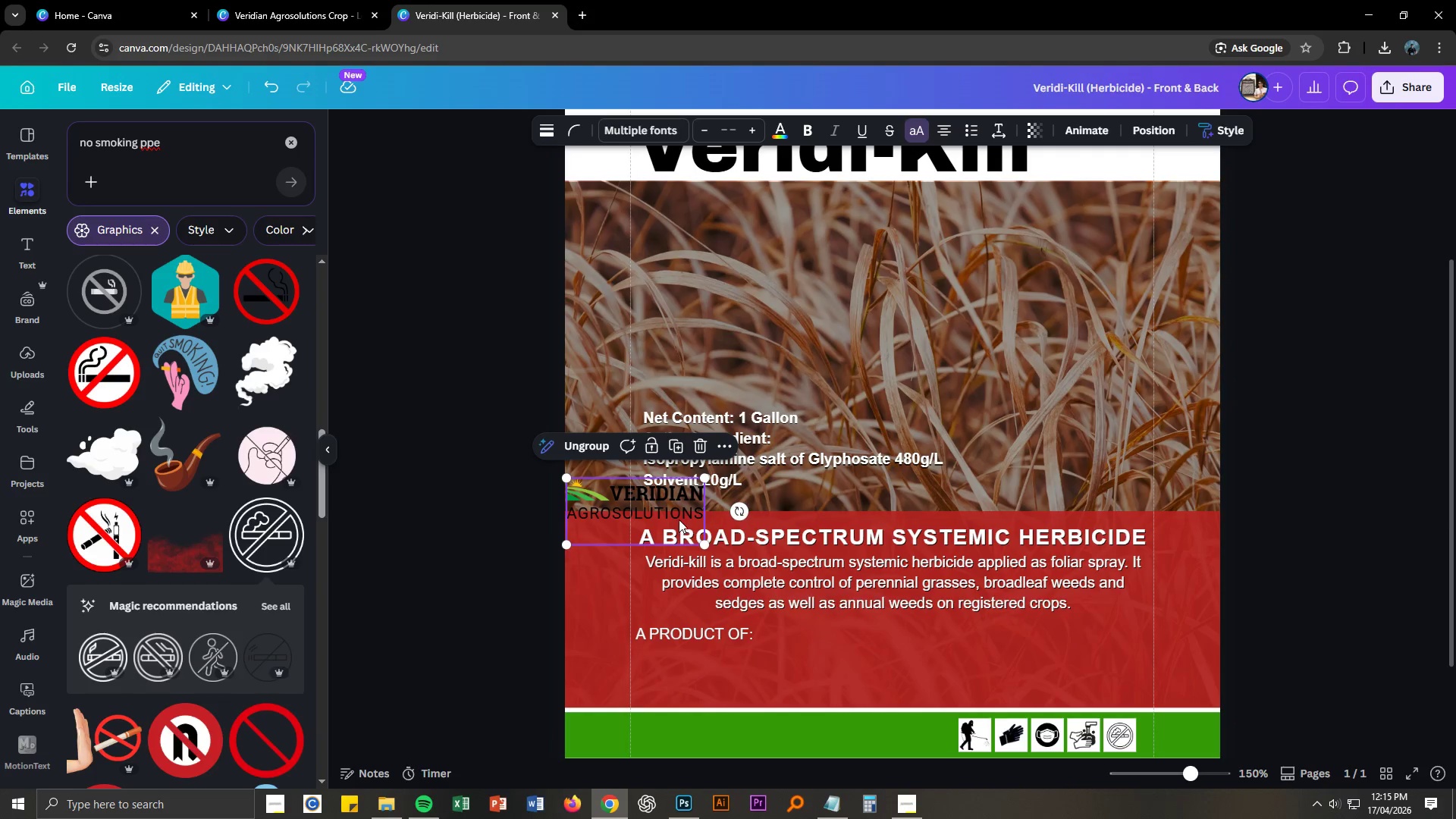 
left_click_drag(start_coordinate=[680, 513], to_coordinate=[876, 655])
 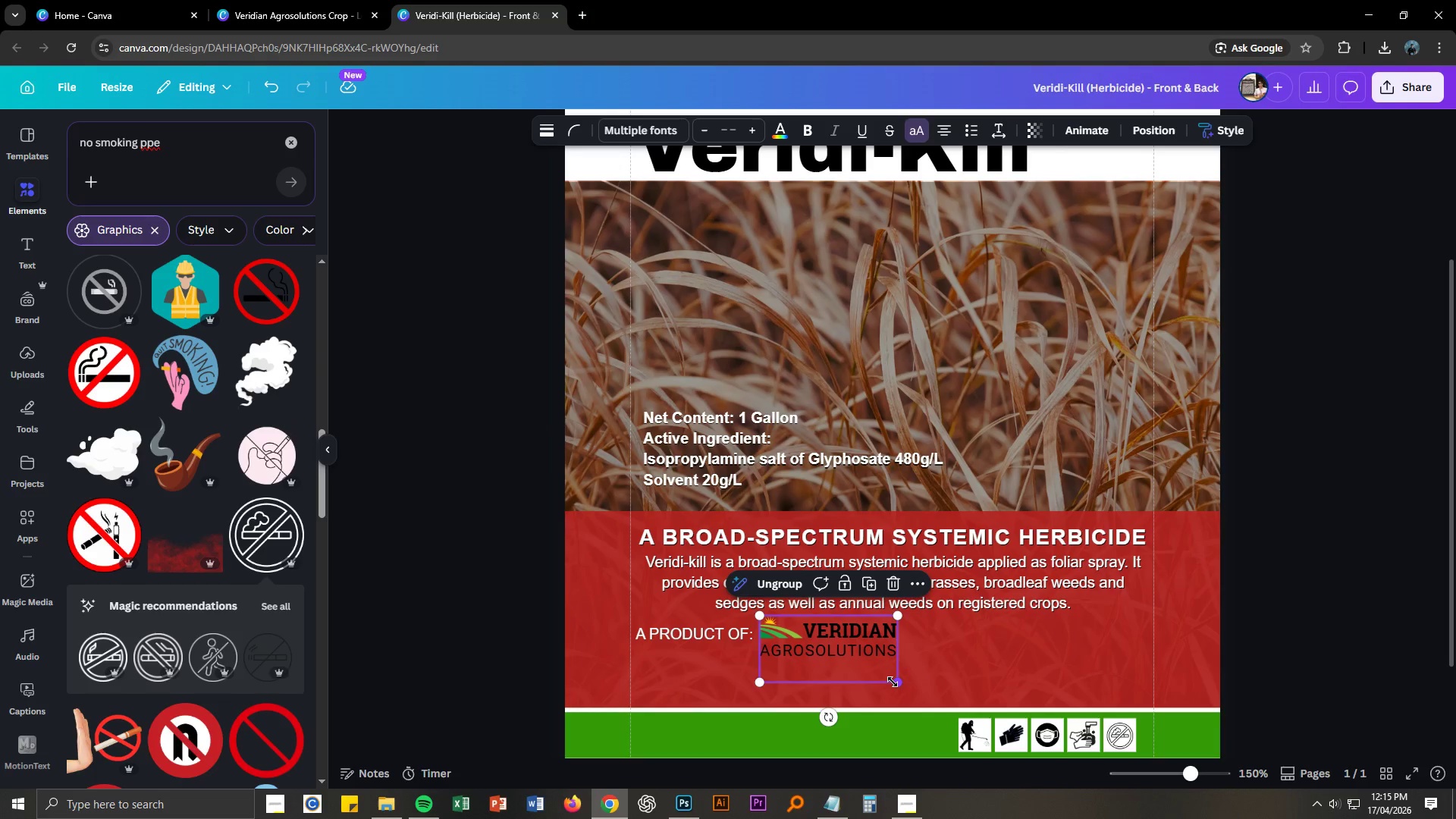 
left_click_drag(start_coordinate=[893, 681], to_coordinate=[855, 667])
 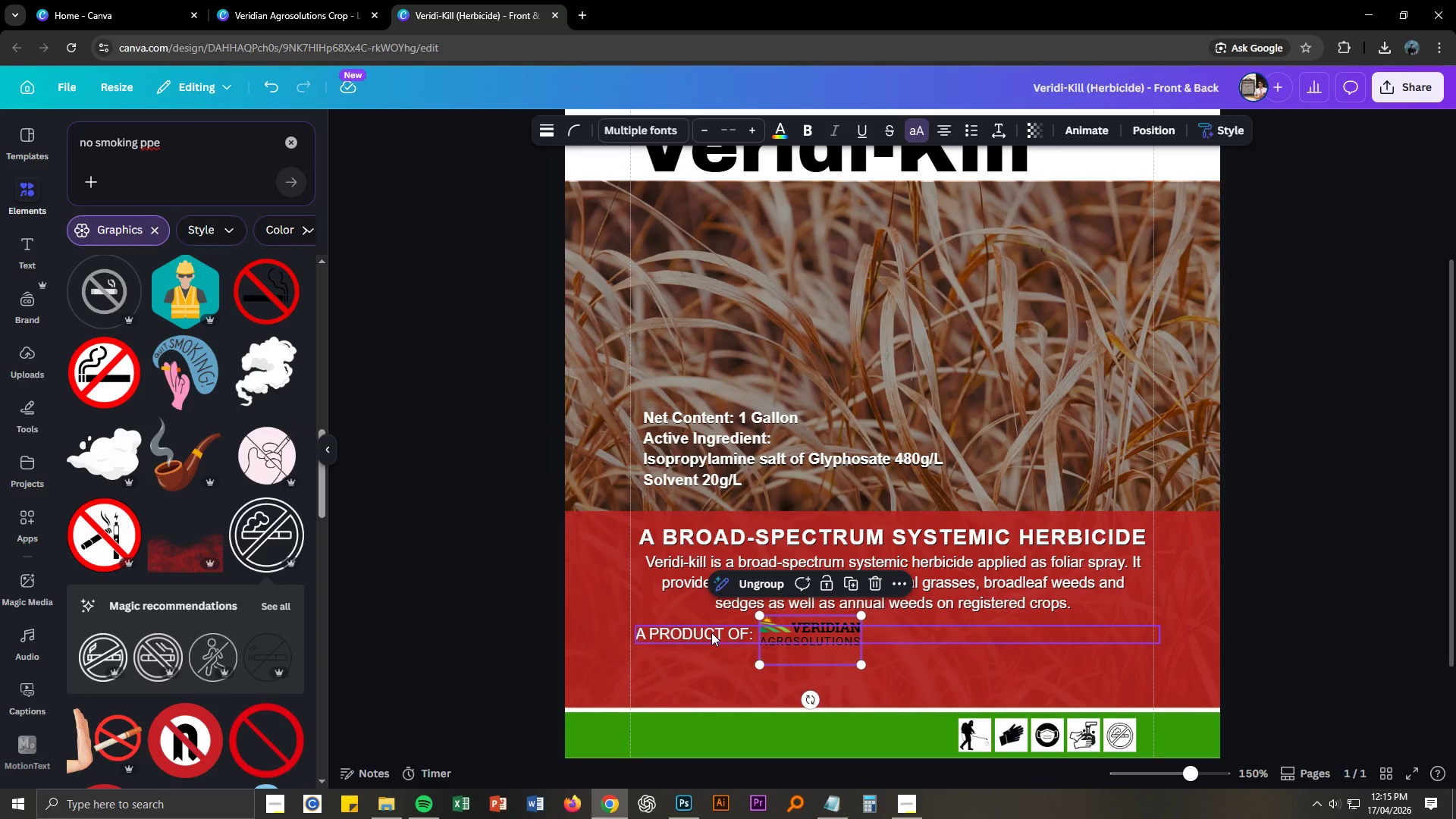 
left_click_drag(start_coordinate=[711, 632], to_coordinate=[711, 639])
 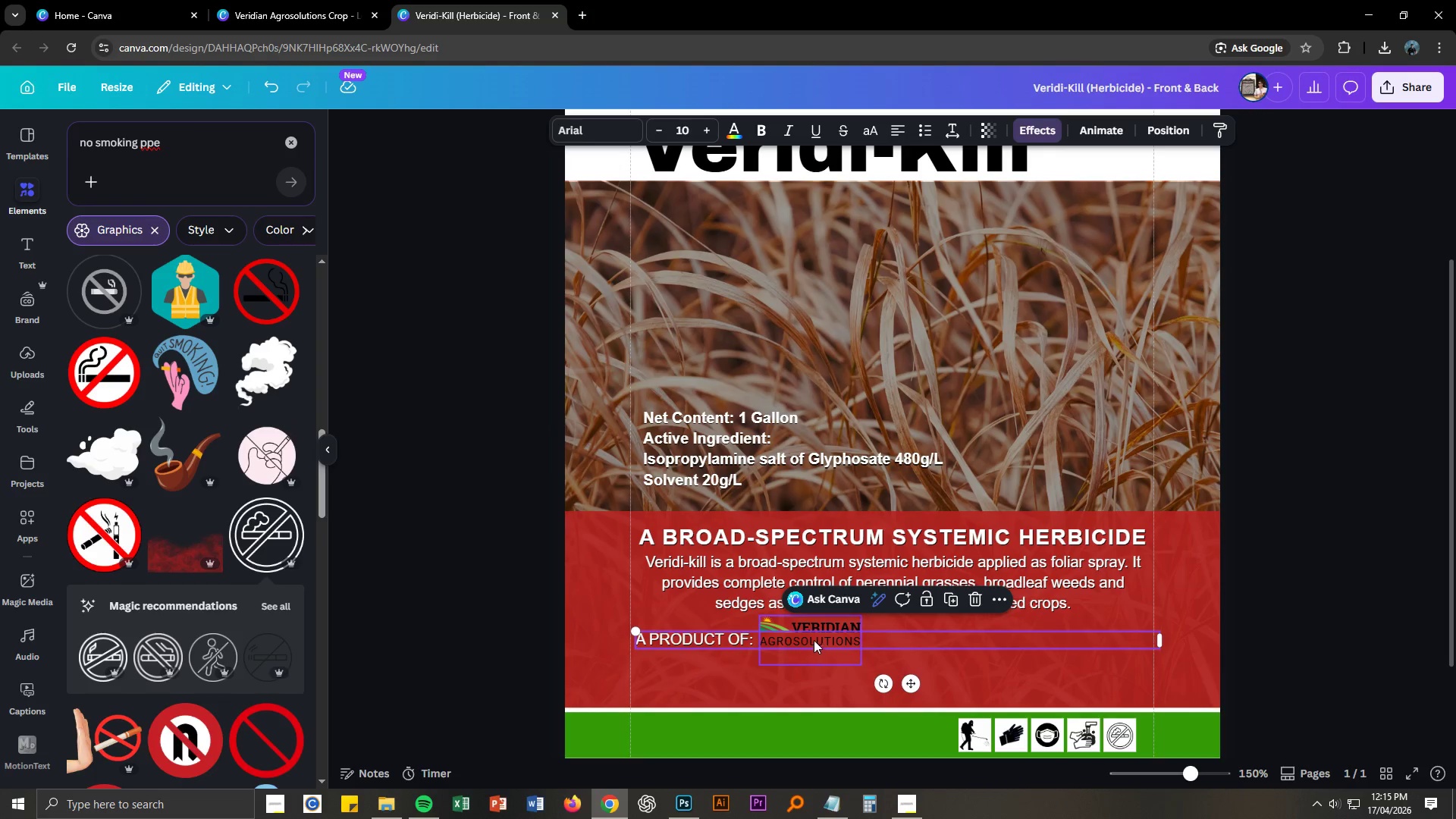 
left_click_drag(start_coordinate=[817, 639], to_coordinate=[817, 648])
 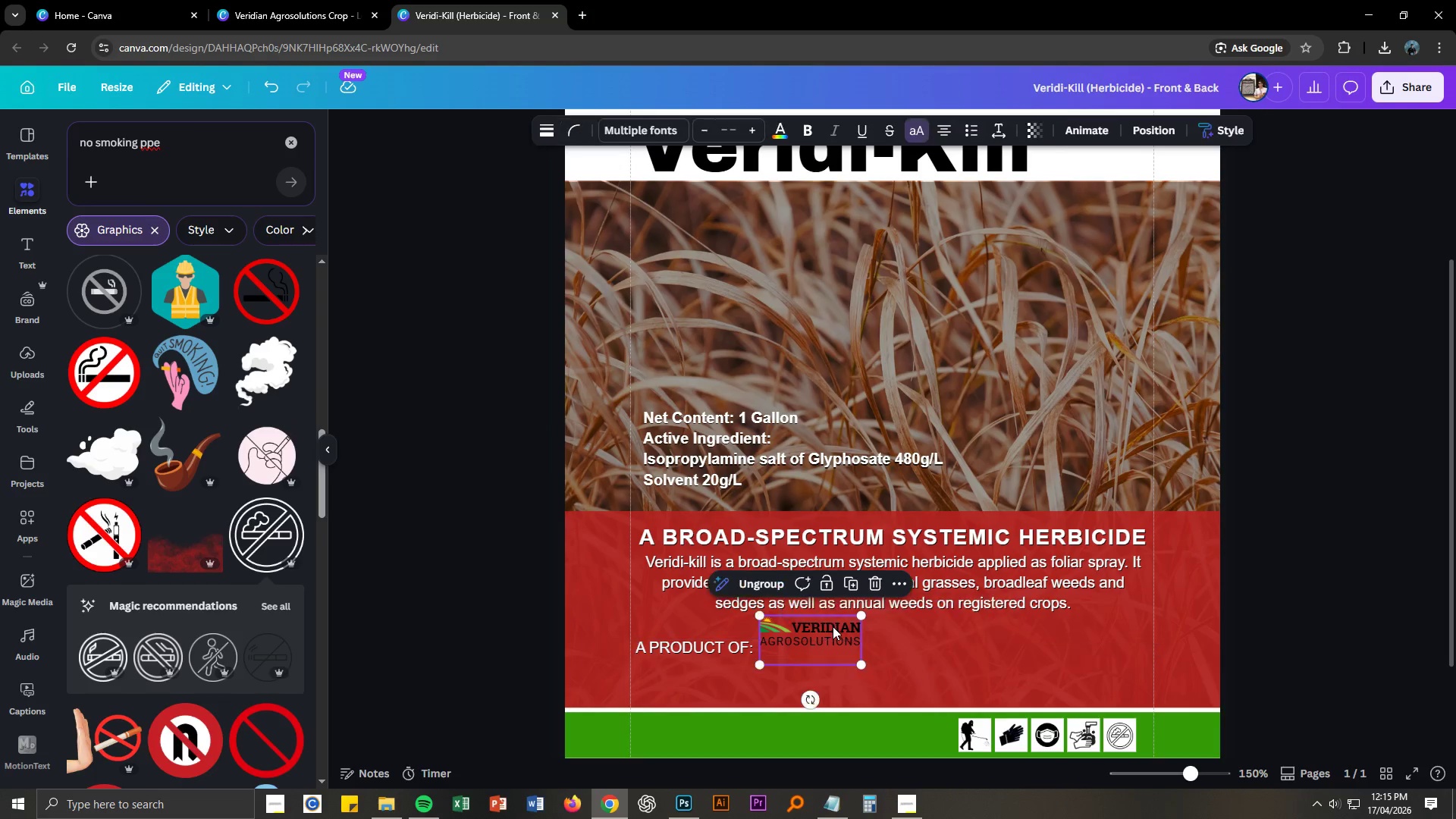 
left_click_drag(start_coordinate=[833, 625], to_coordinate=[706, 667])
 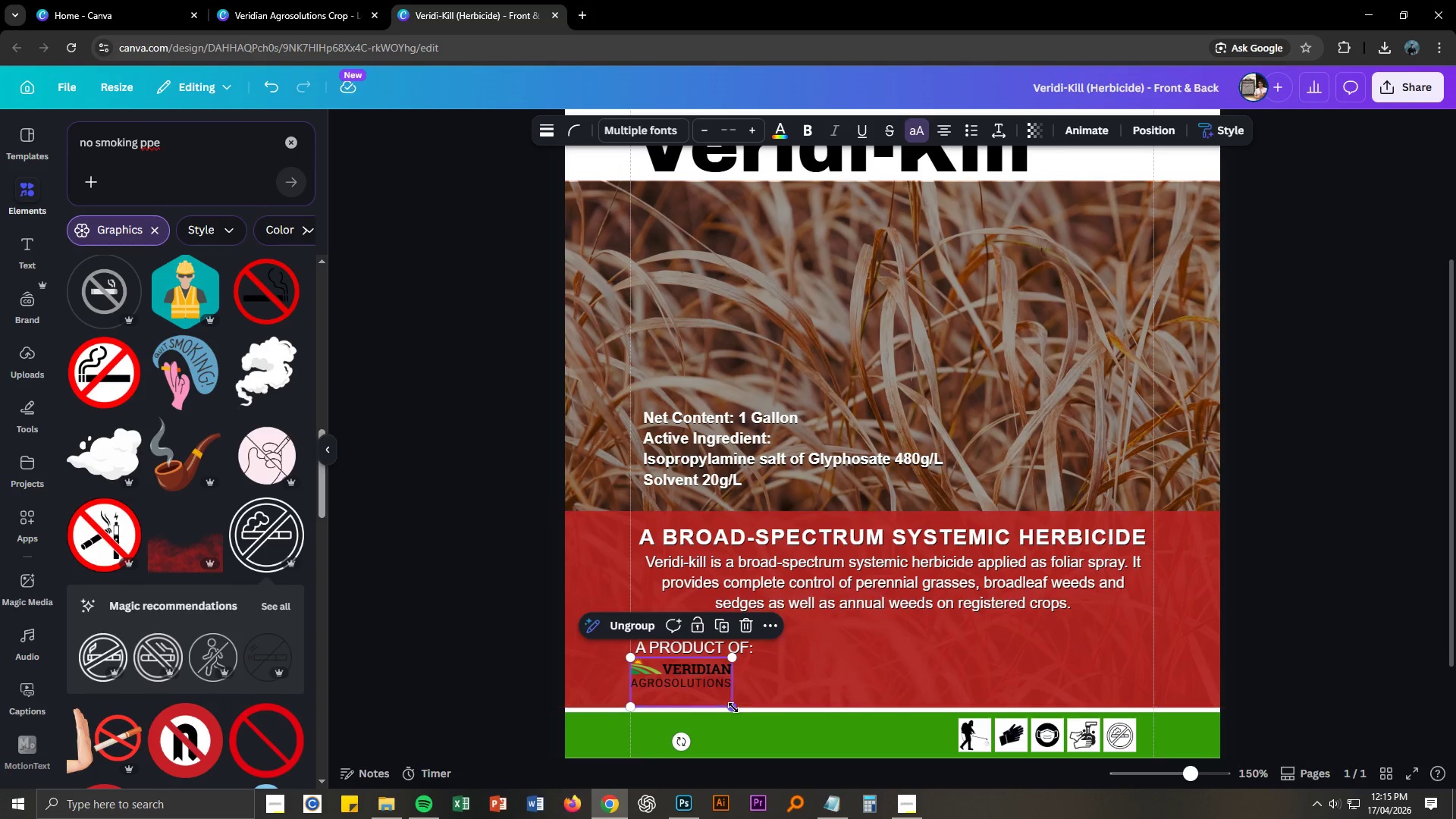 
left_click_drag(start_coordinate=[733, 708], to_coordinate=[752, 717])
 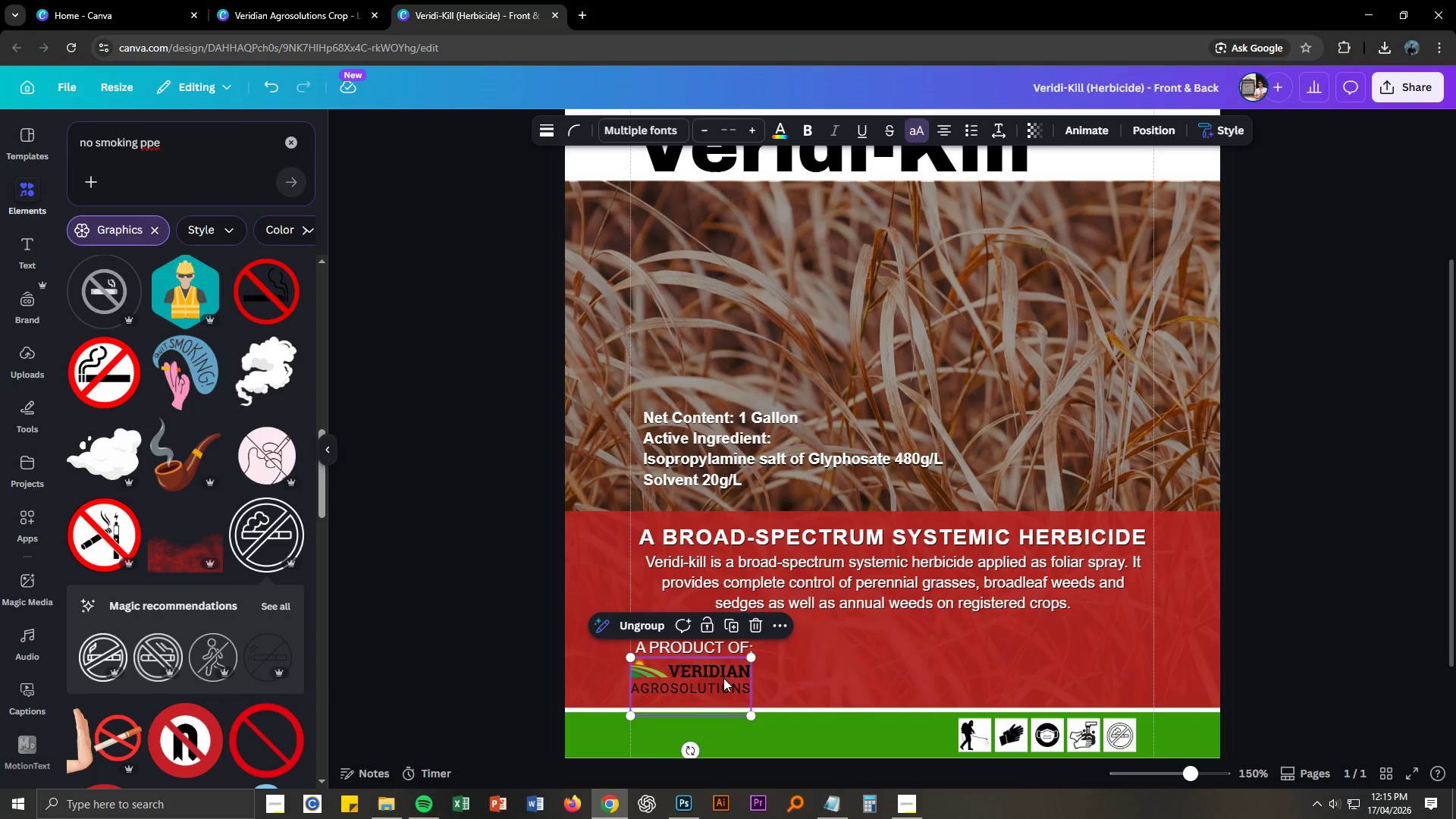 
left_click_drag(start_coordinate=[718, 671], to_coordinate=[723, 670])
 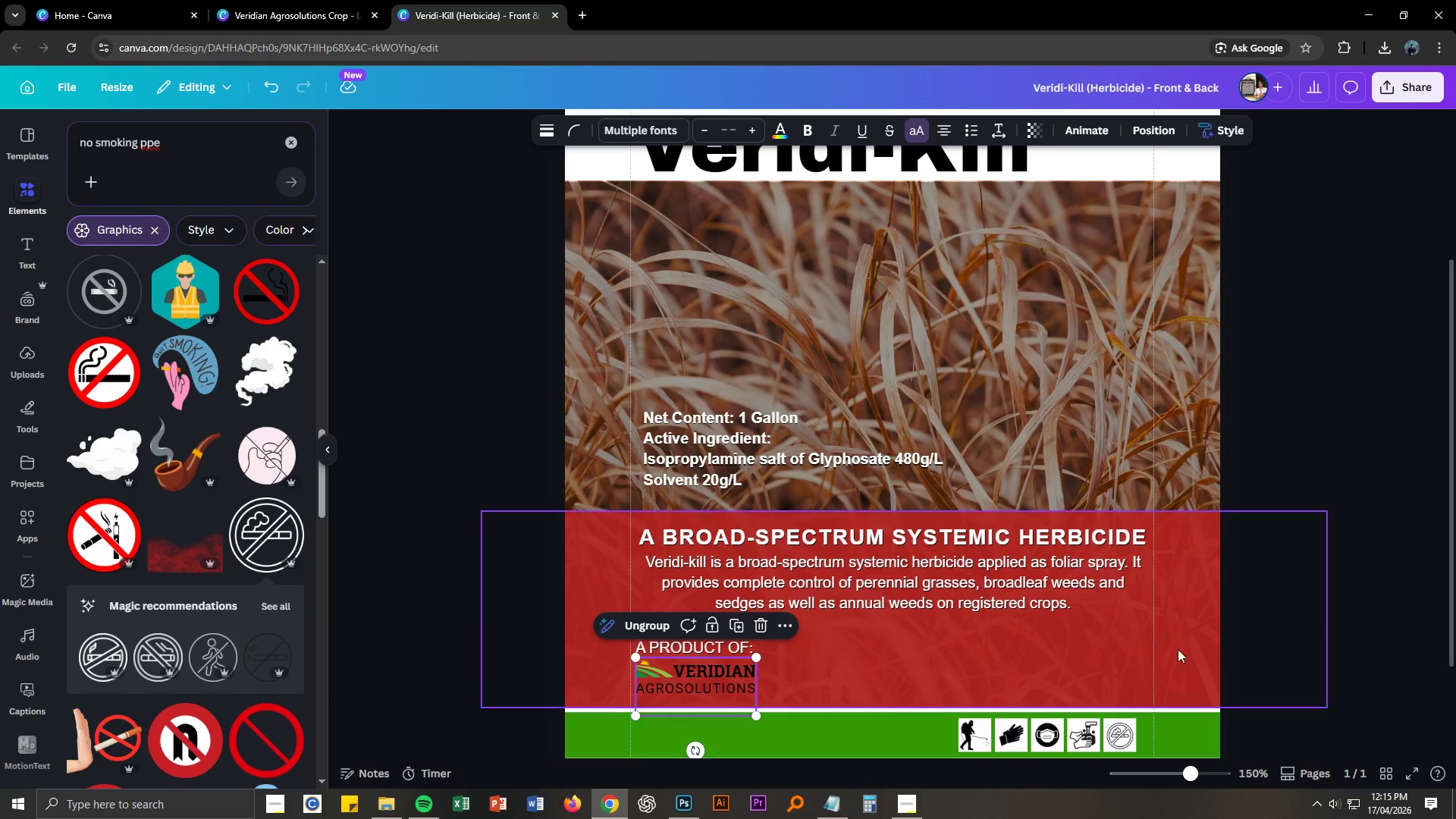 
left_click([1263, 631])
 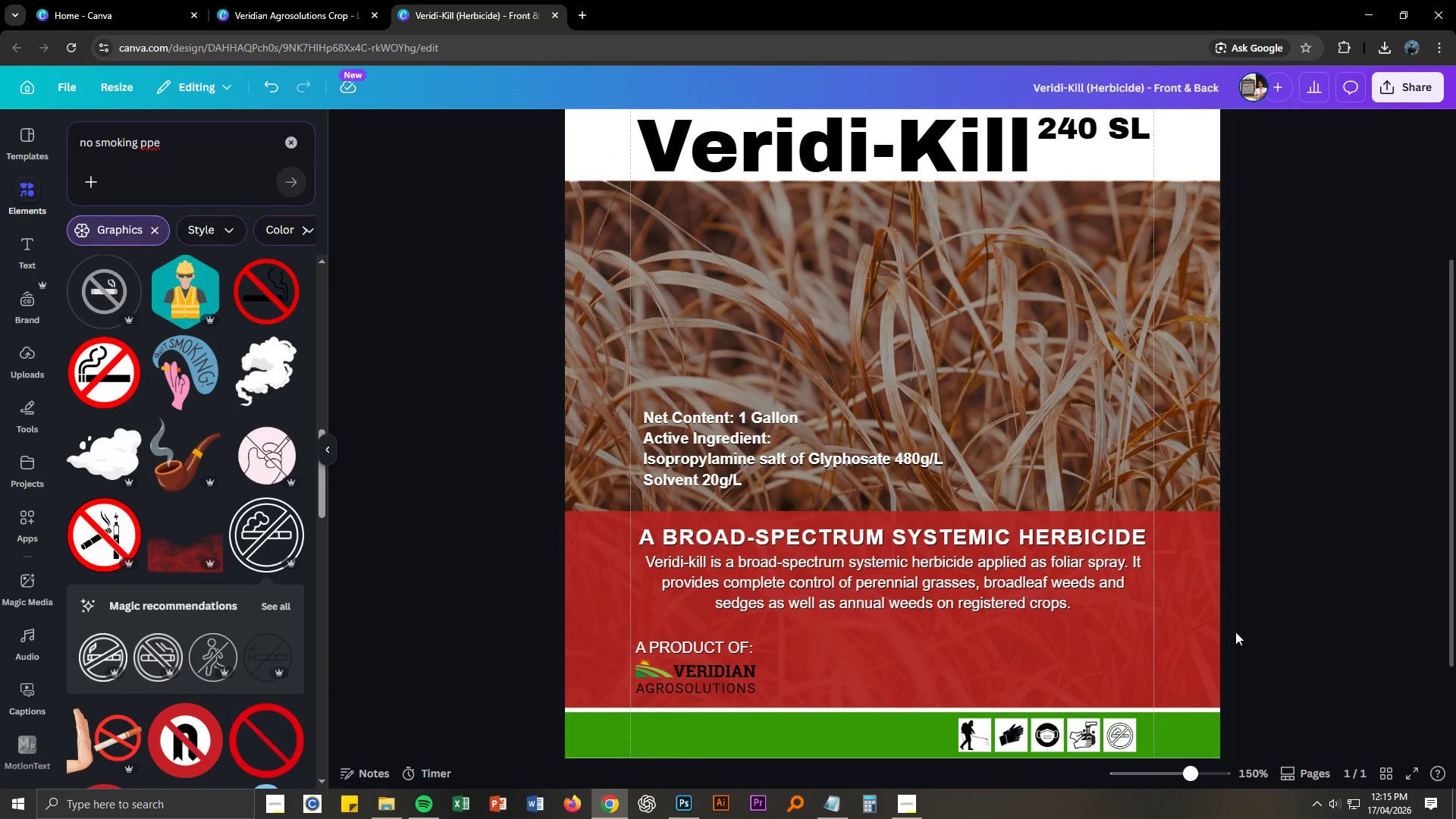 
scroll: coordinate [1235, 632], scroll_direction: down, amount: 1.0
 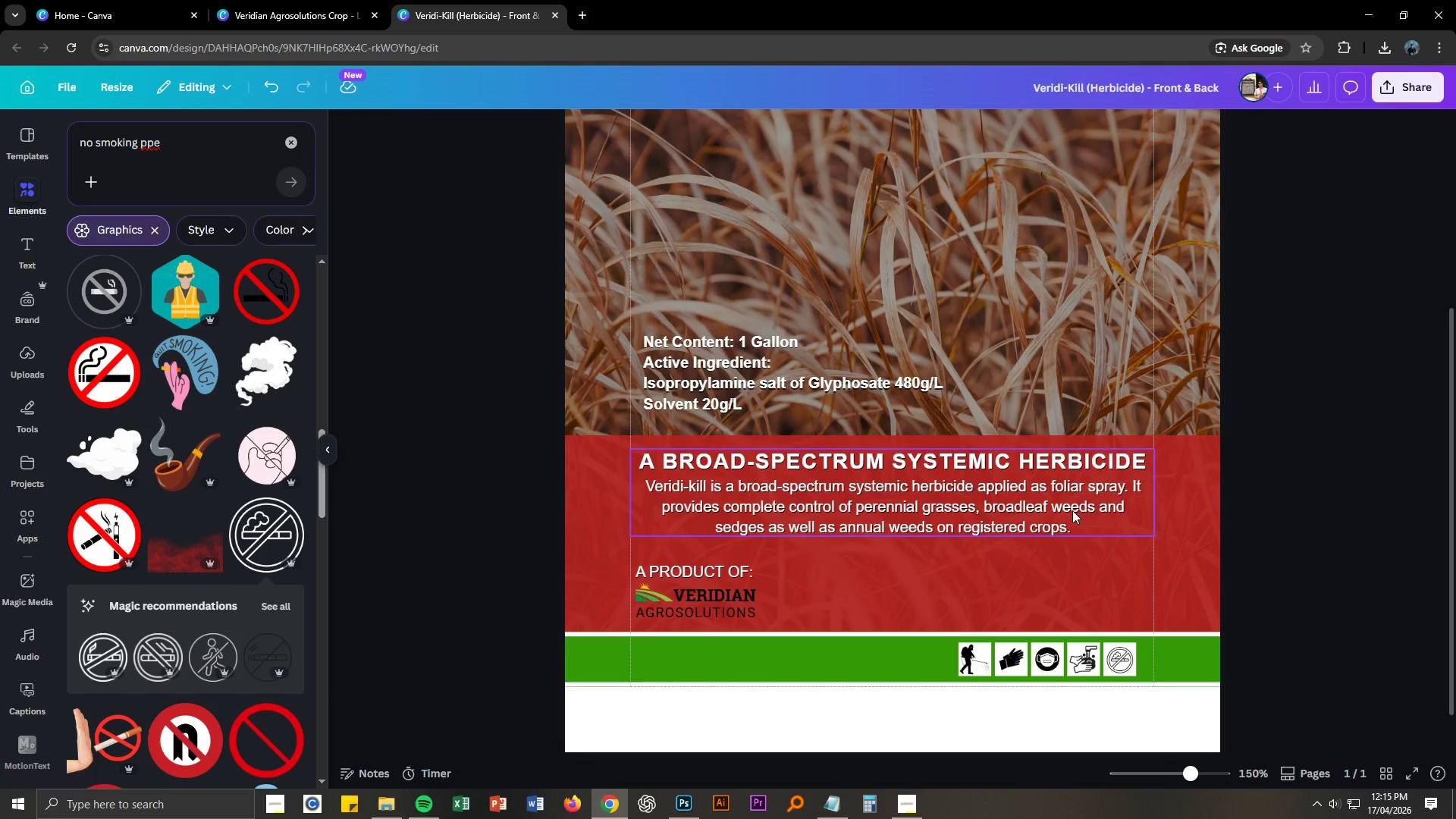 
left_click([1056, 501])
 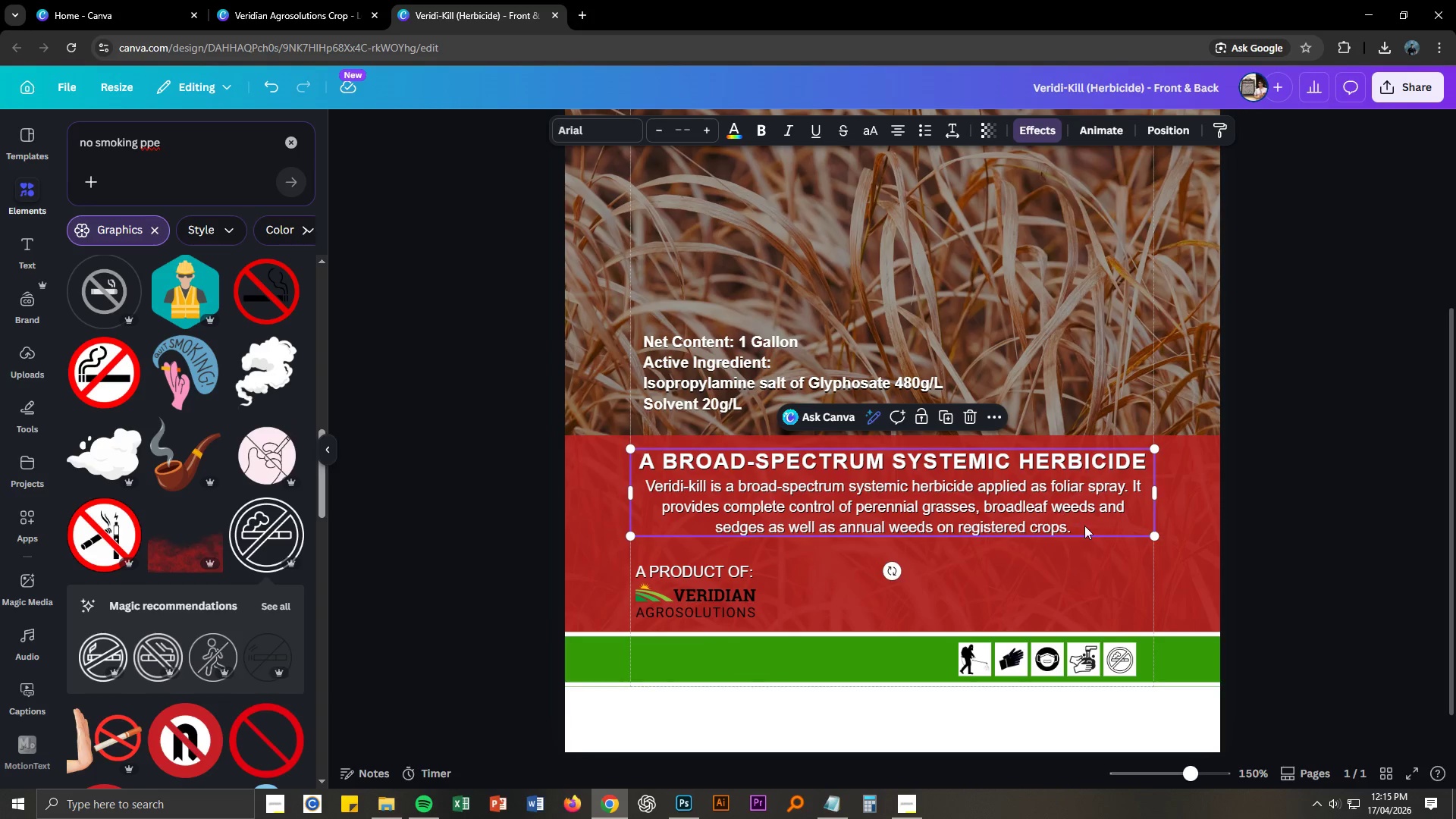 
key(Control+C)
 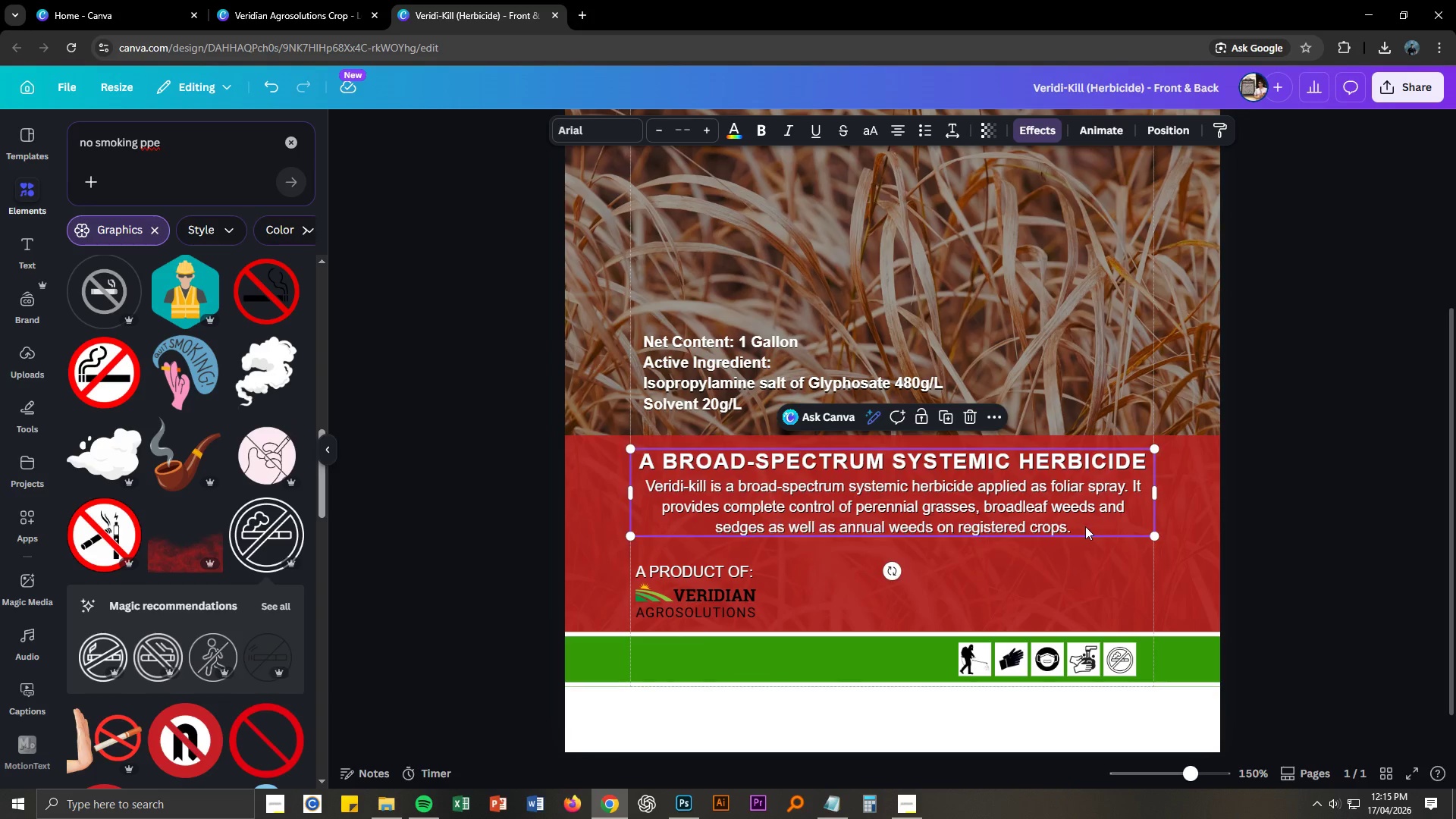 
key(Control+V)
 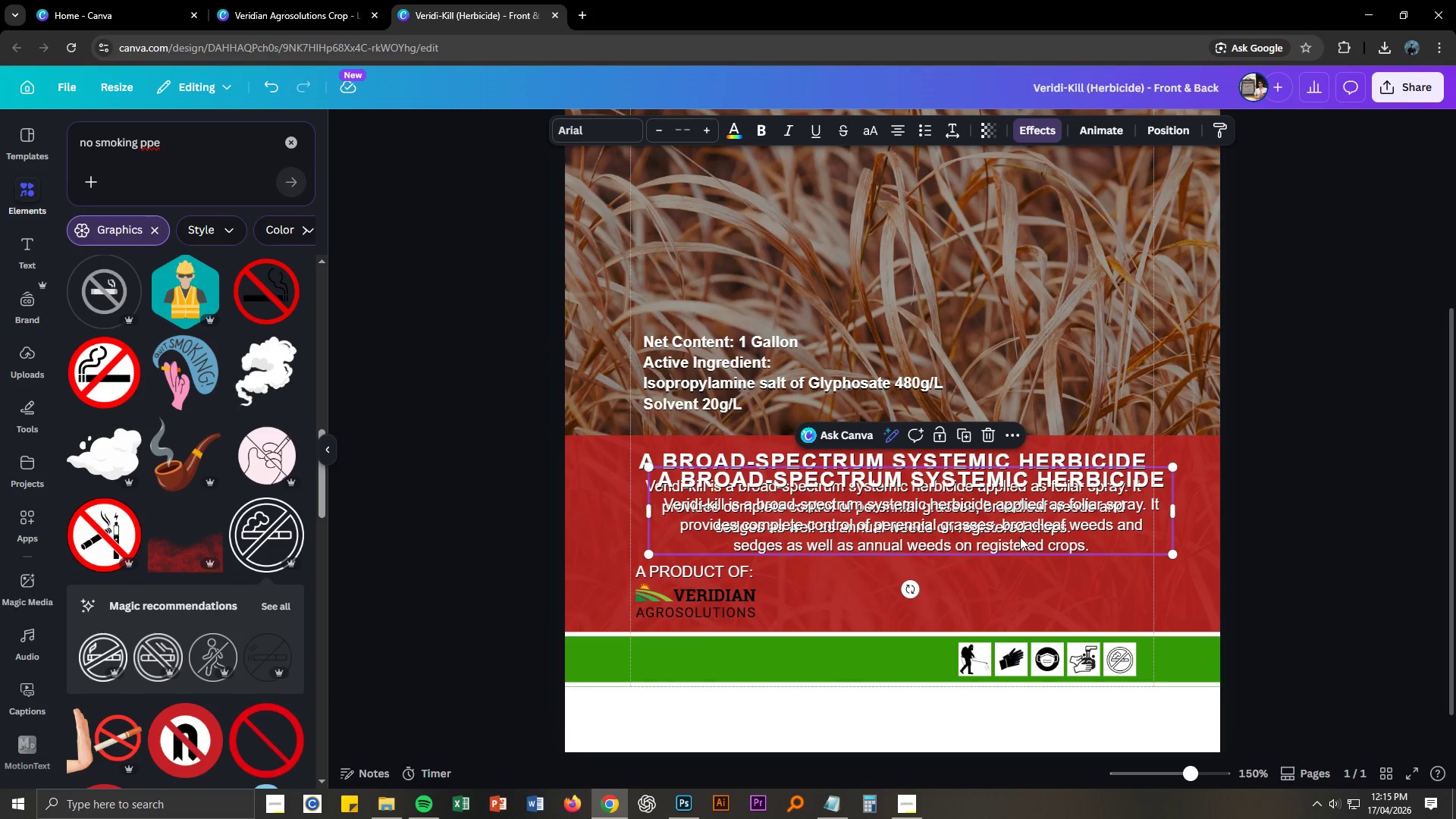 
left_click_drag(start_coordinate=[1020, 537], to_coordinate=[1049, 604])
 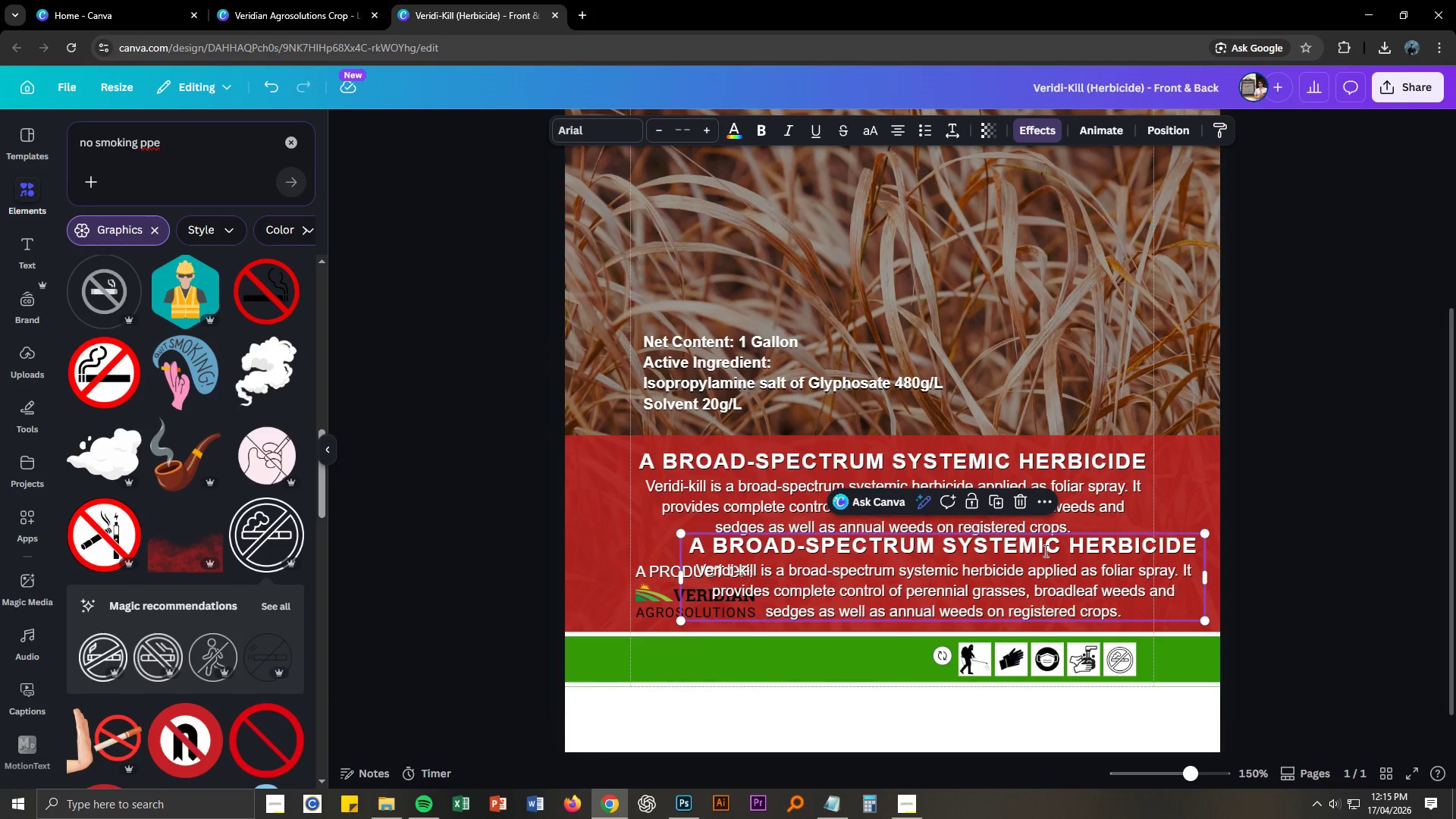 
double_click([1044, 551])
 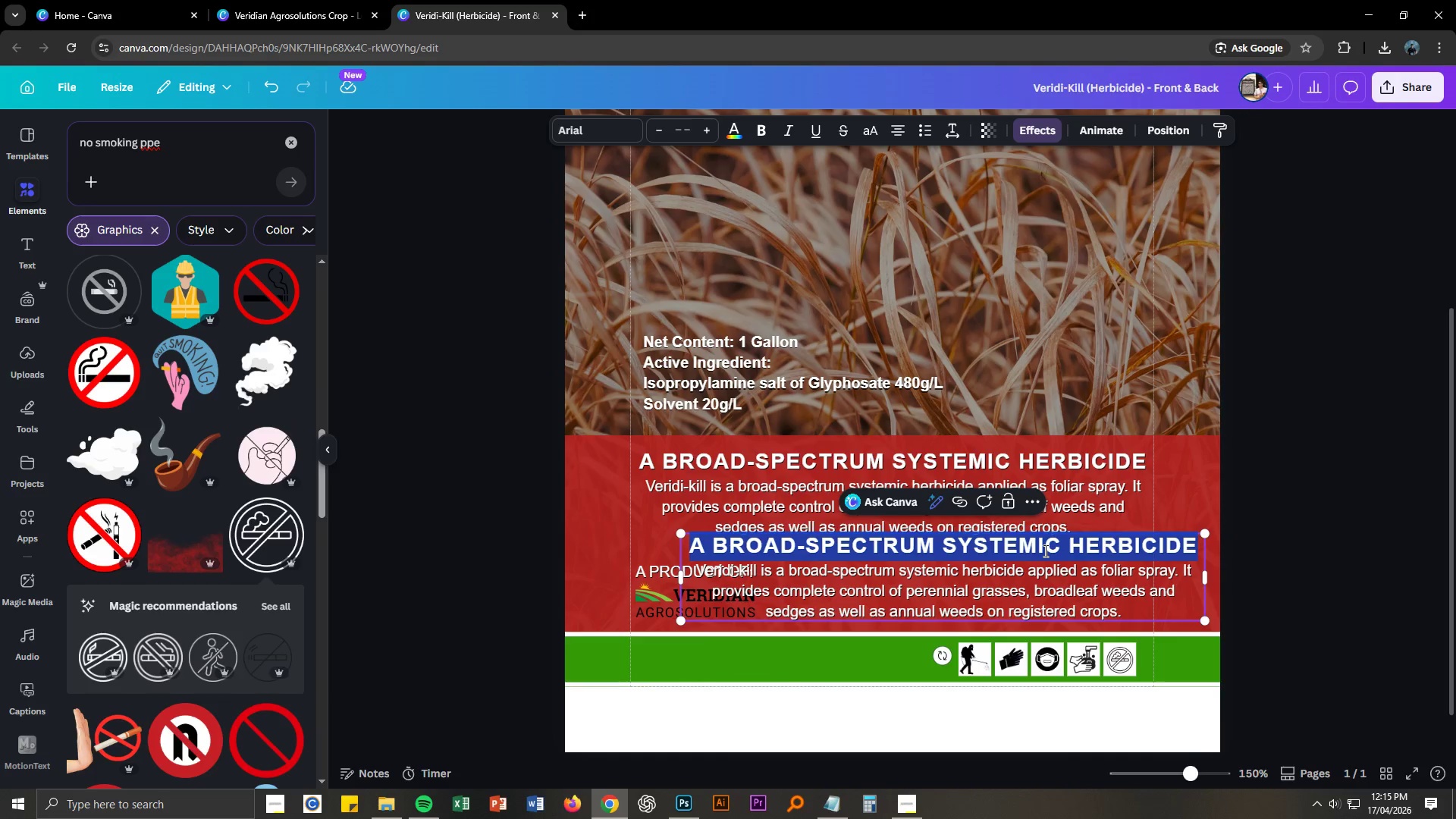 
triple_click([1044, 551])
 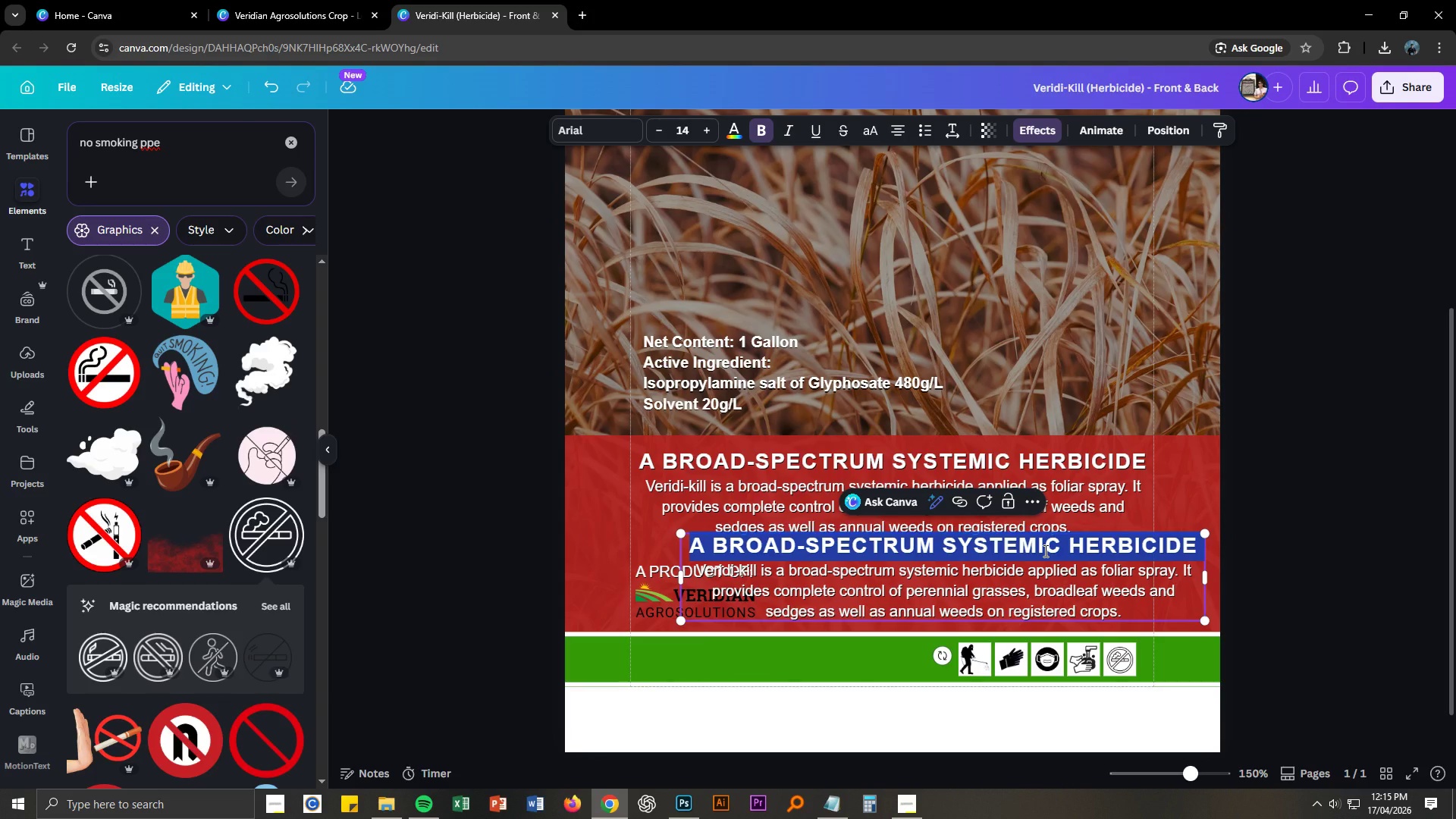 
key(Backspace)
 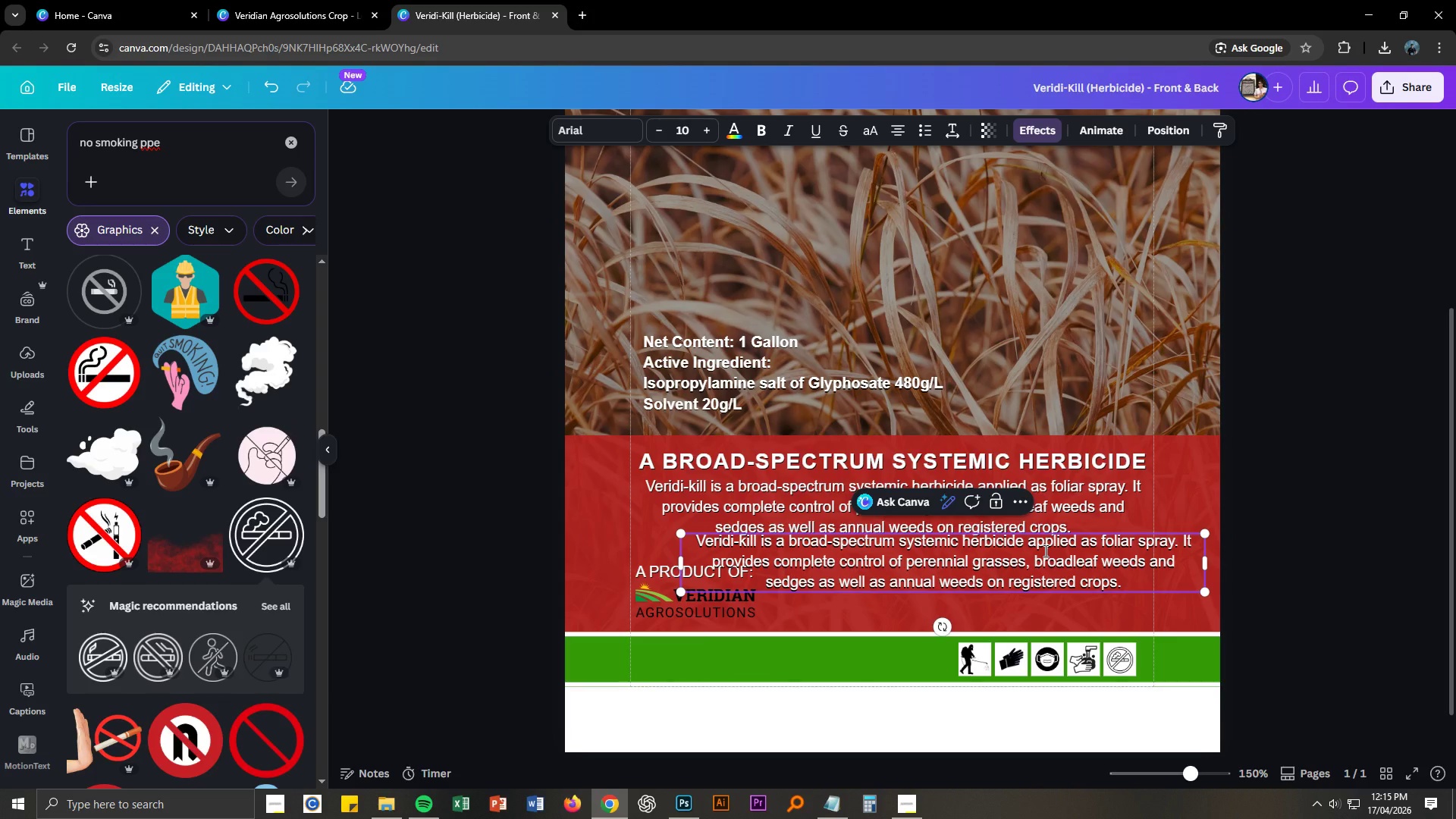 
key(Control+A)
 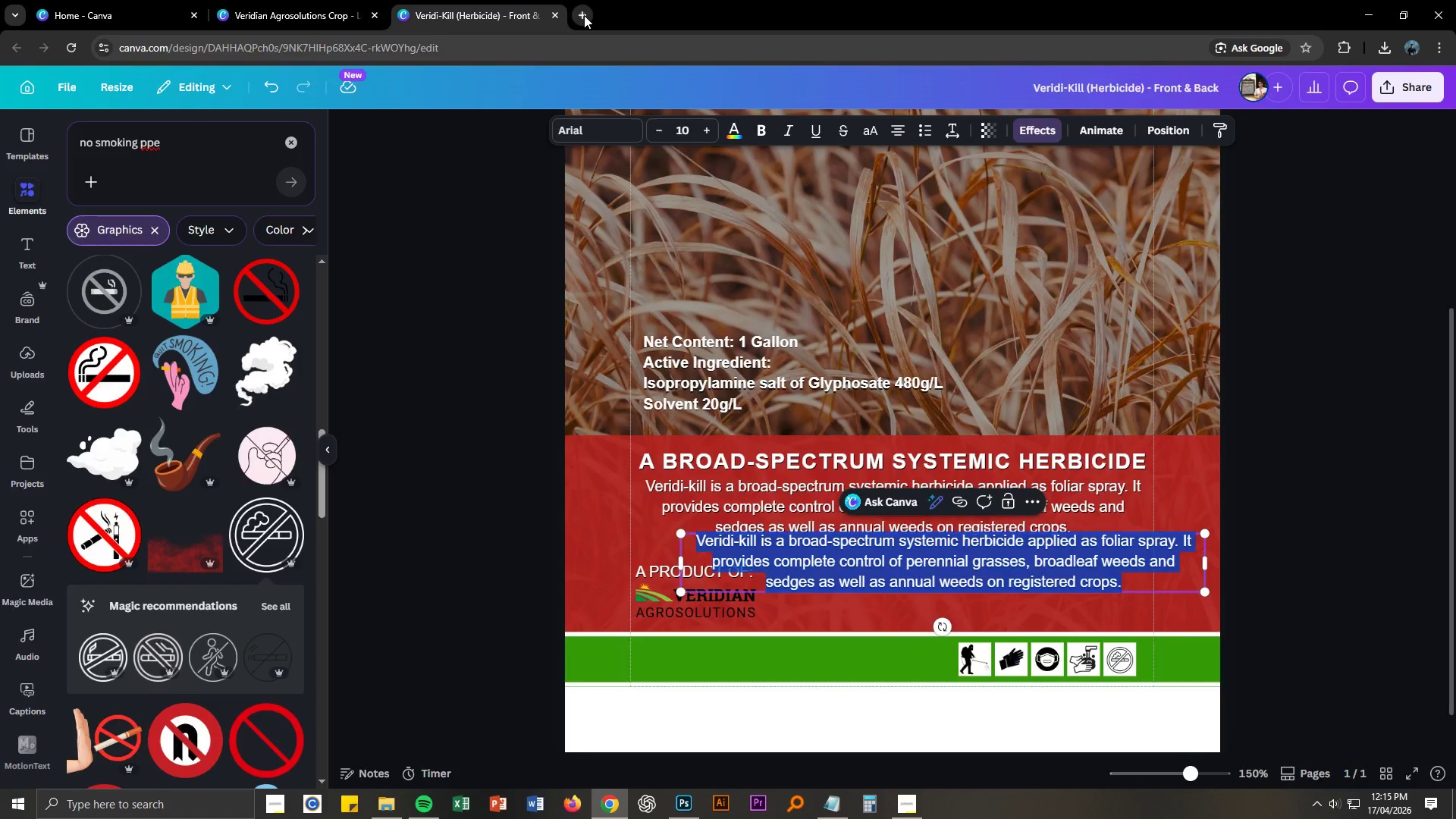 
type(place ho)
key(Backspace)
key(Backspace)
key(Backspace)
key(Backspace)
key(Backspace)
key(Backspace)
key(Backspace)
 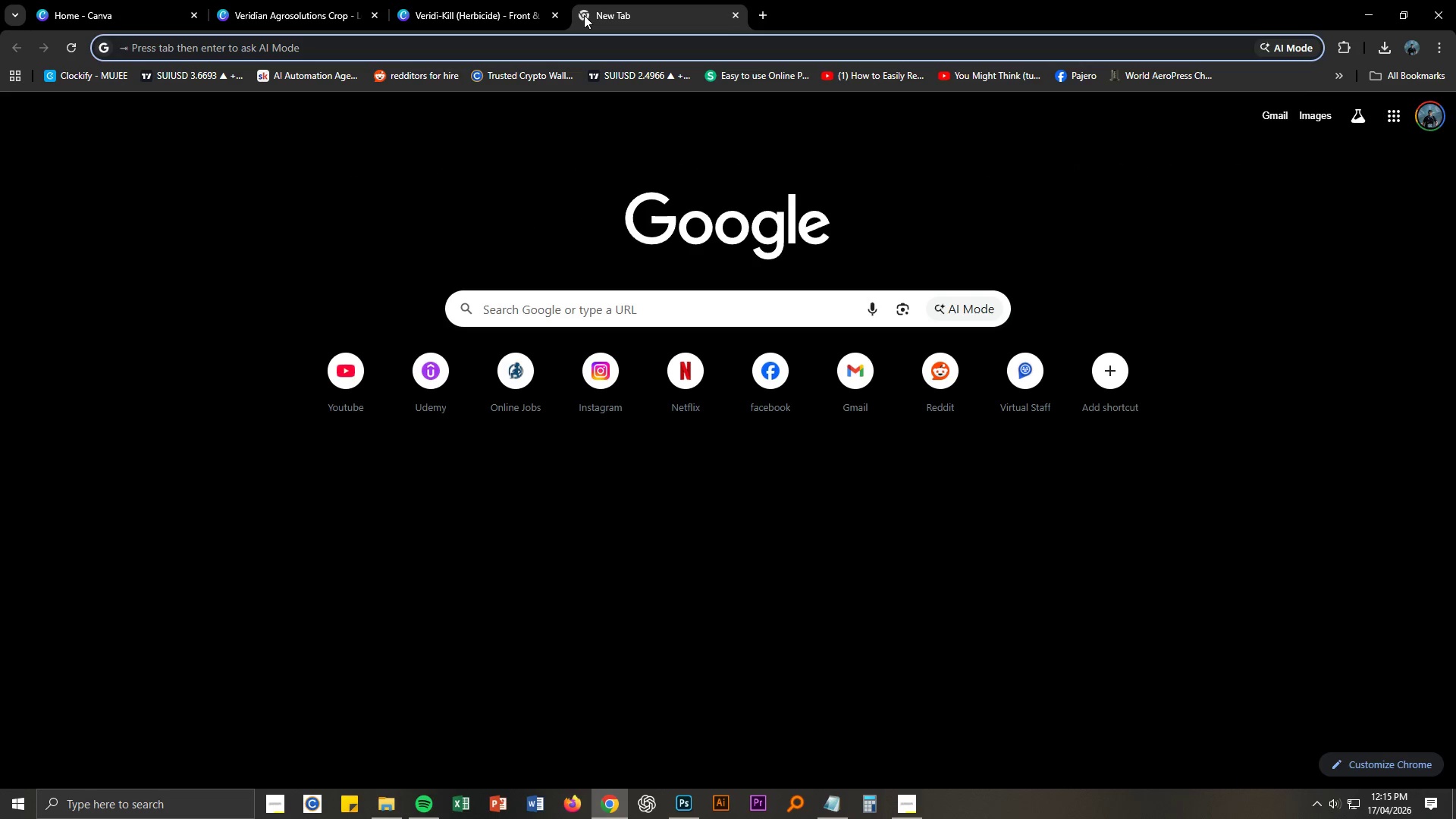 
left_click([738, 14])
 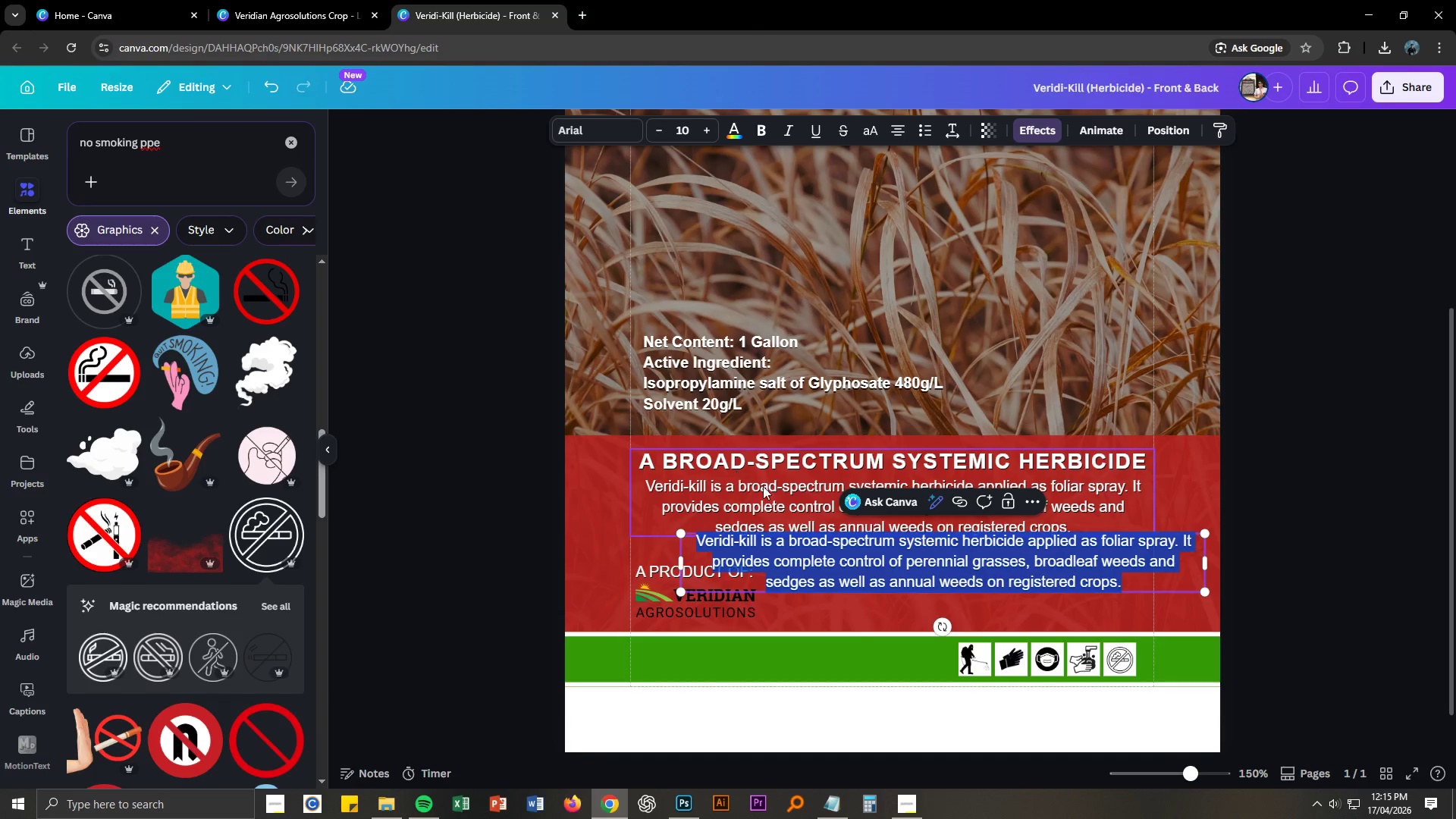 
key(Alt+AltLeft)
 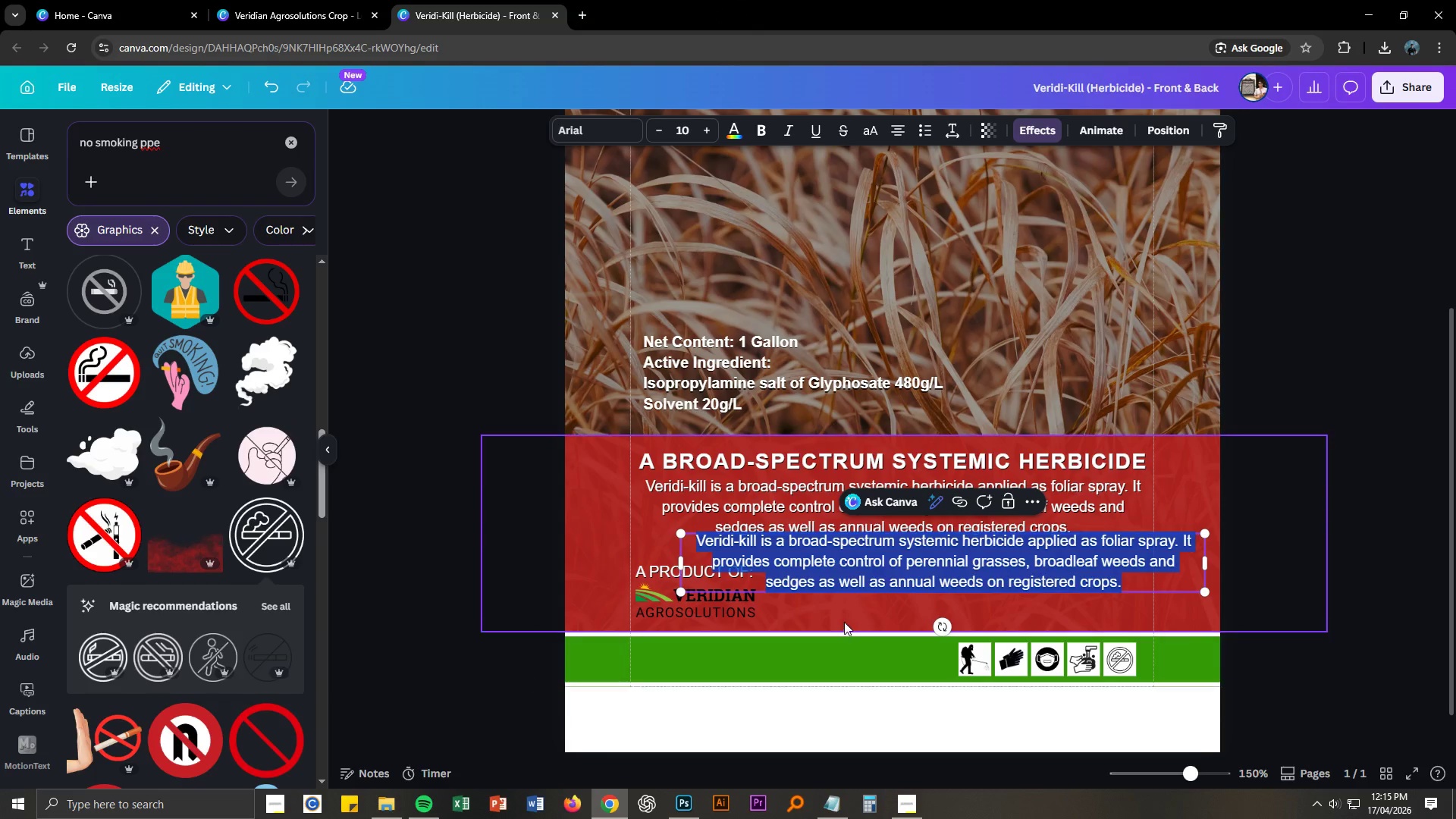 
key(Alt+Tab)
 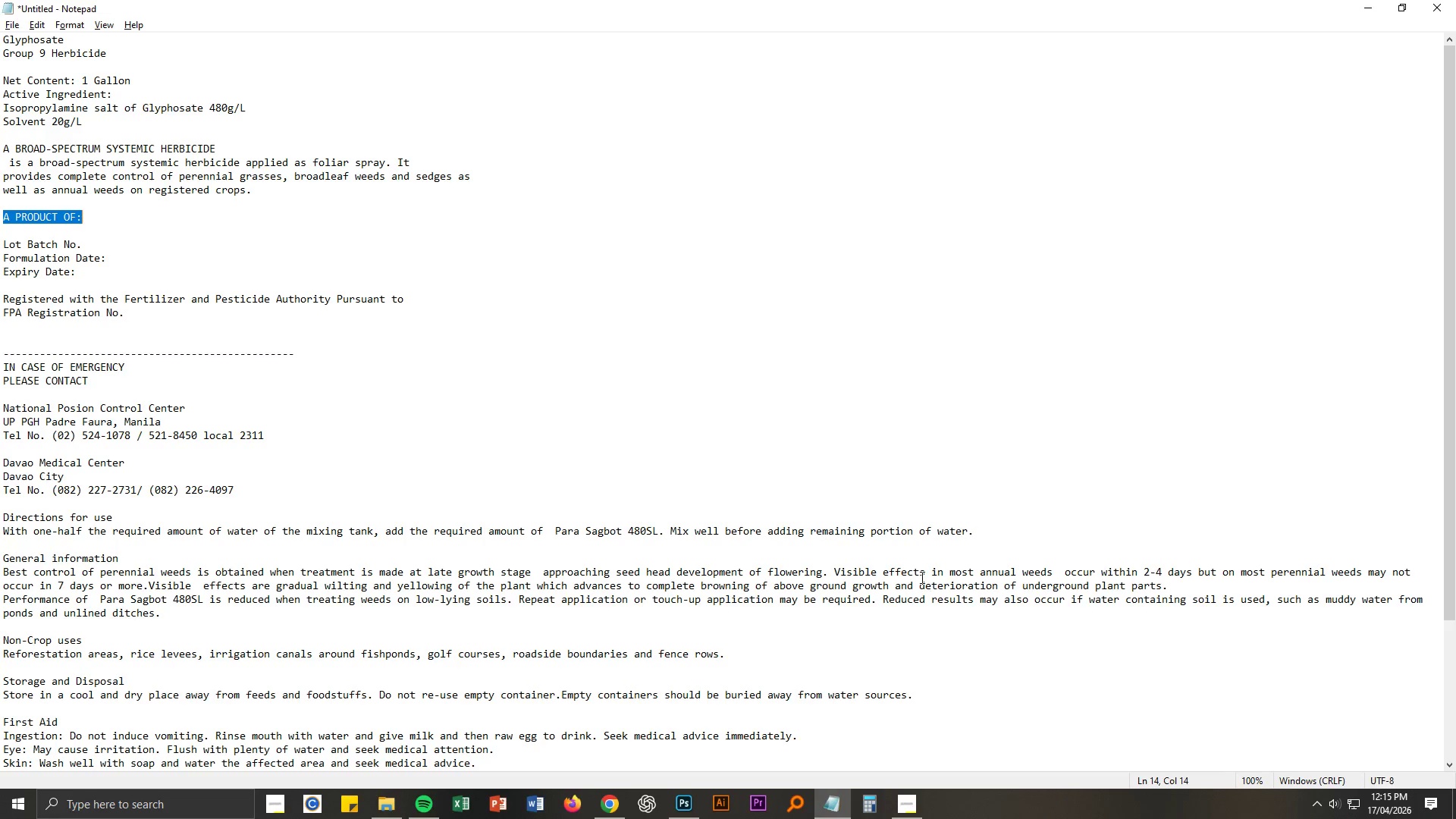 
key(Alt+AltLeft)
 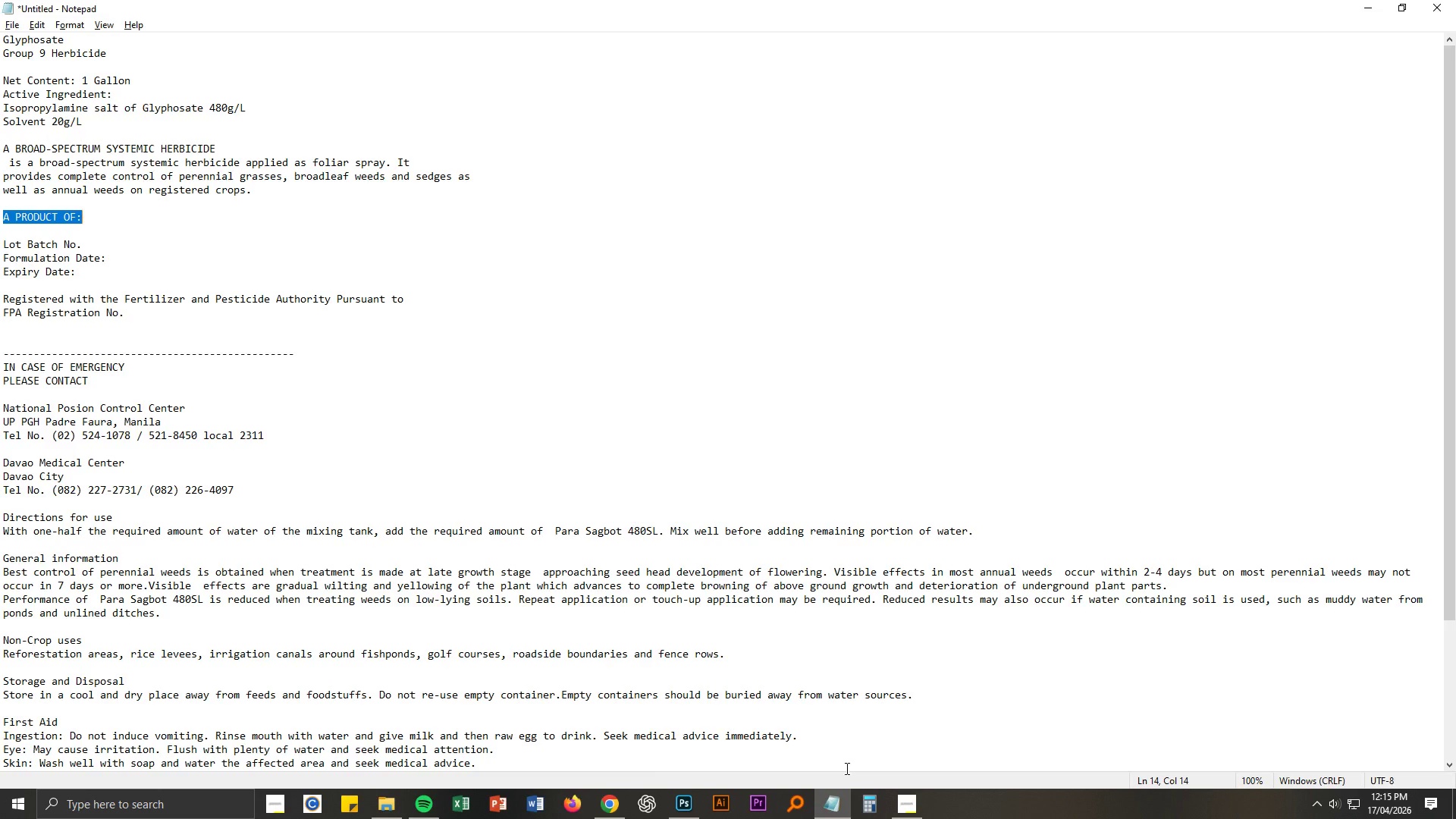 
key(Alt+Tab)
 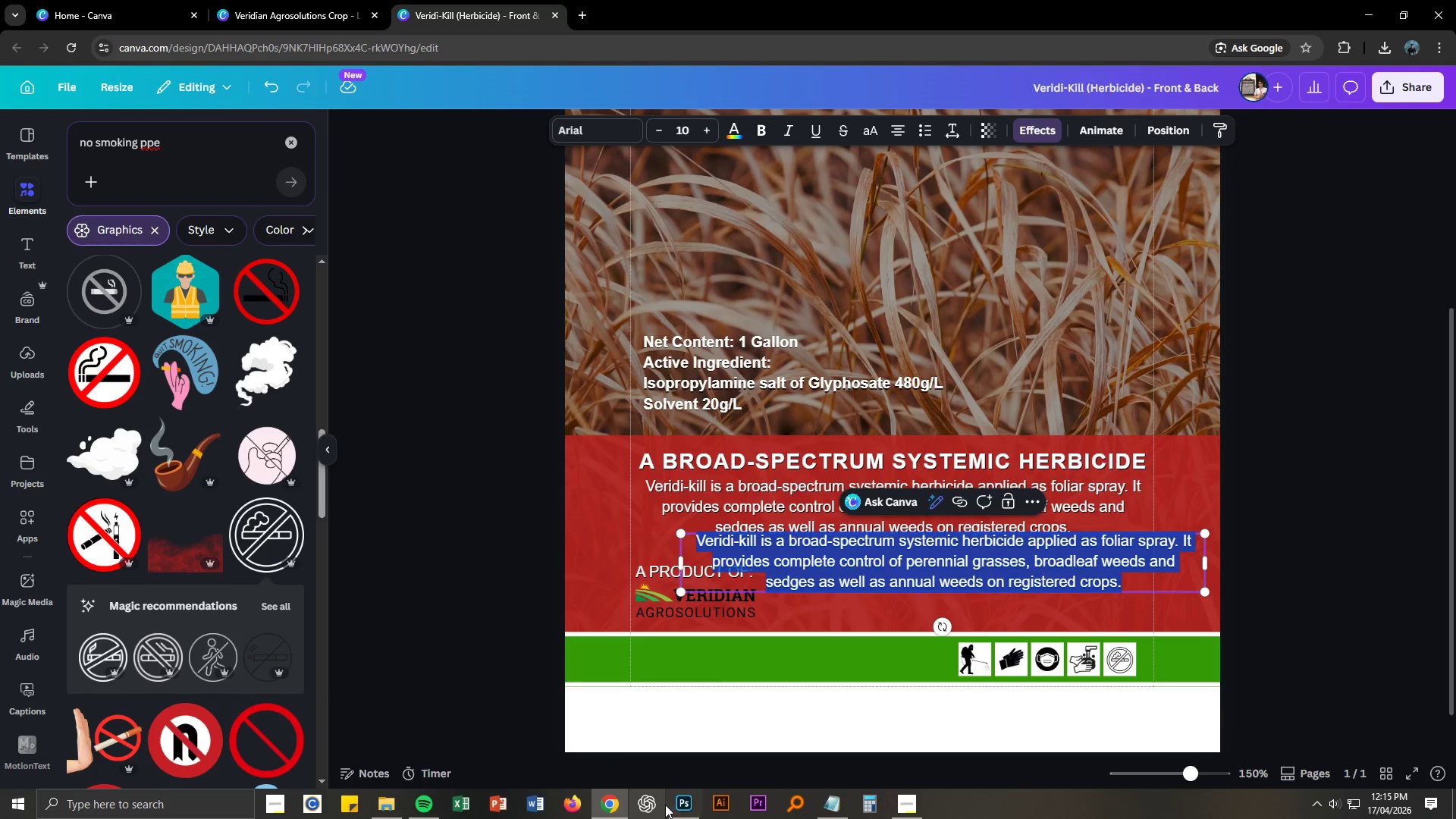 
left_click([652, 805])
 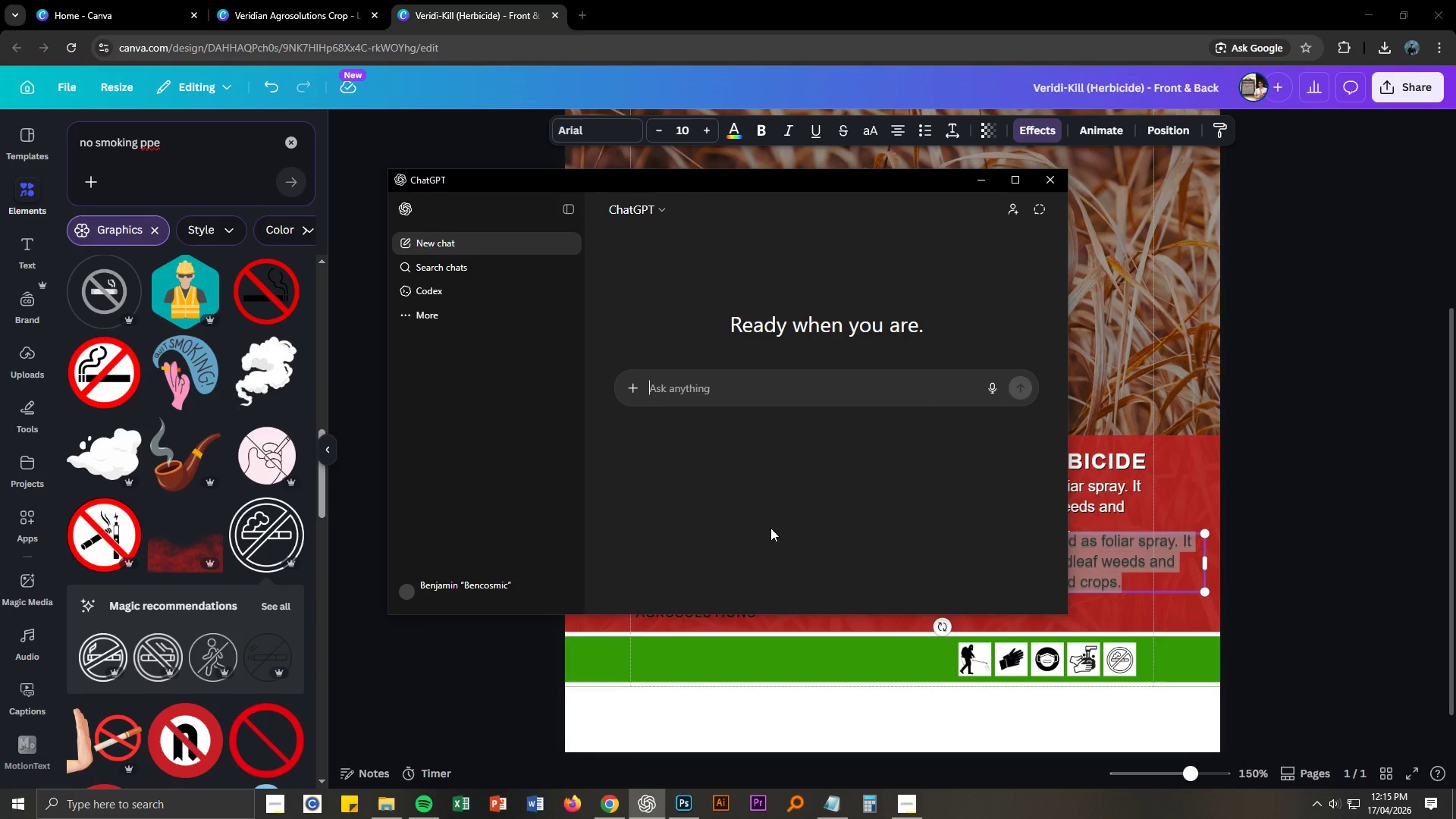 
type(kol hatagi kog placeholder nga address and phone number plesae sa u)
key(Backspace)
type(US)
 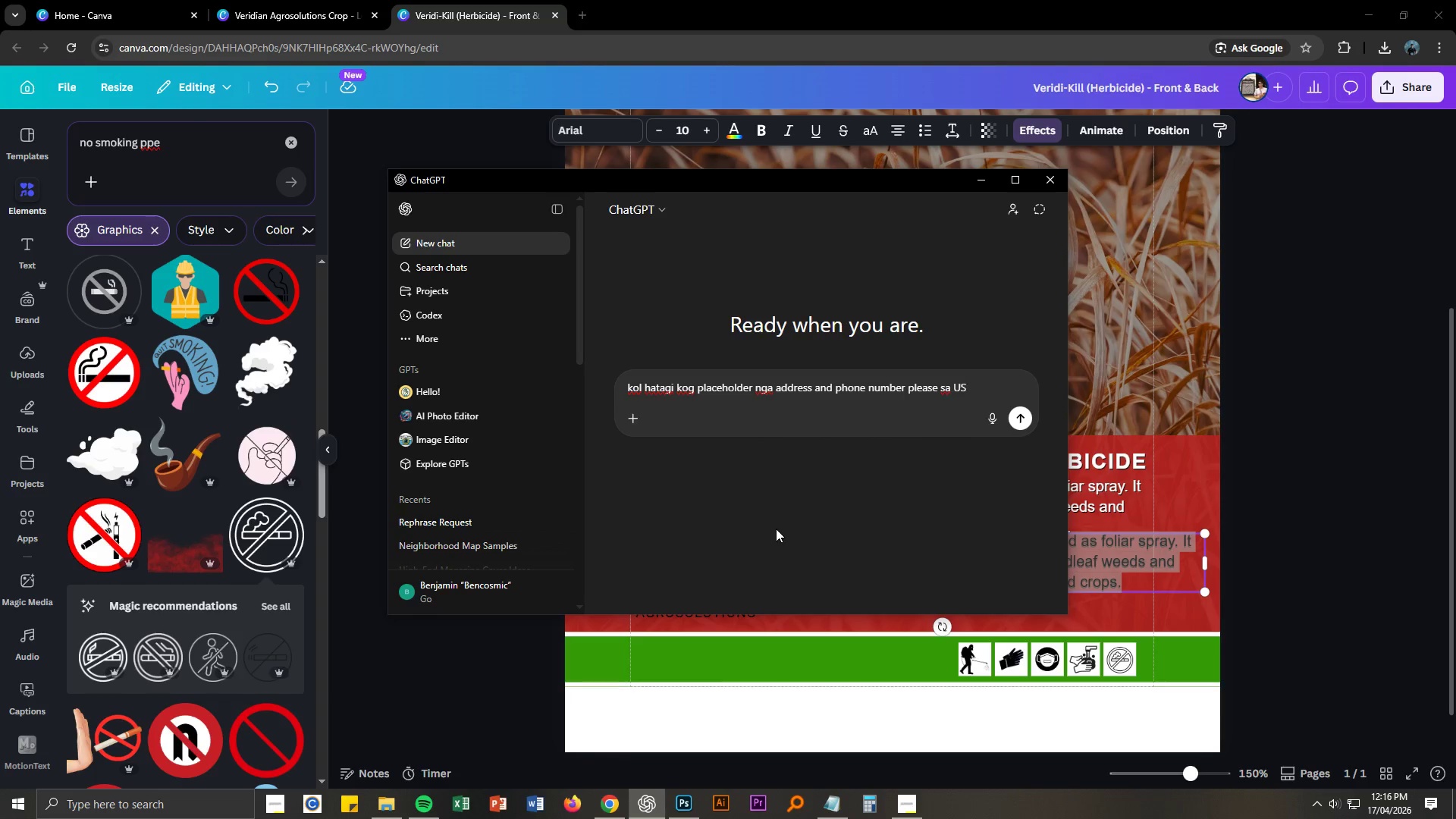 
key(Enter)
 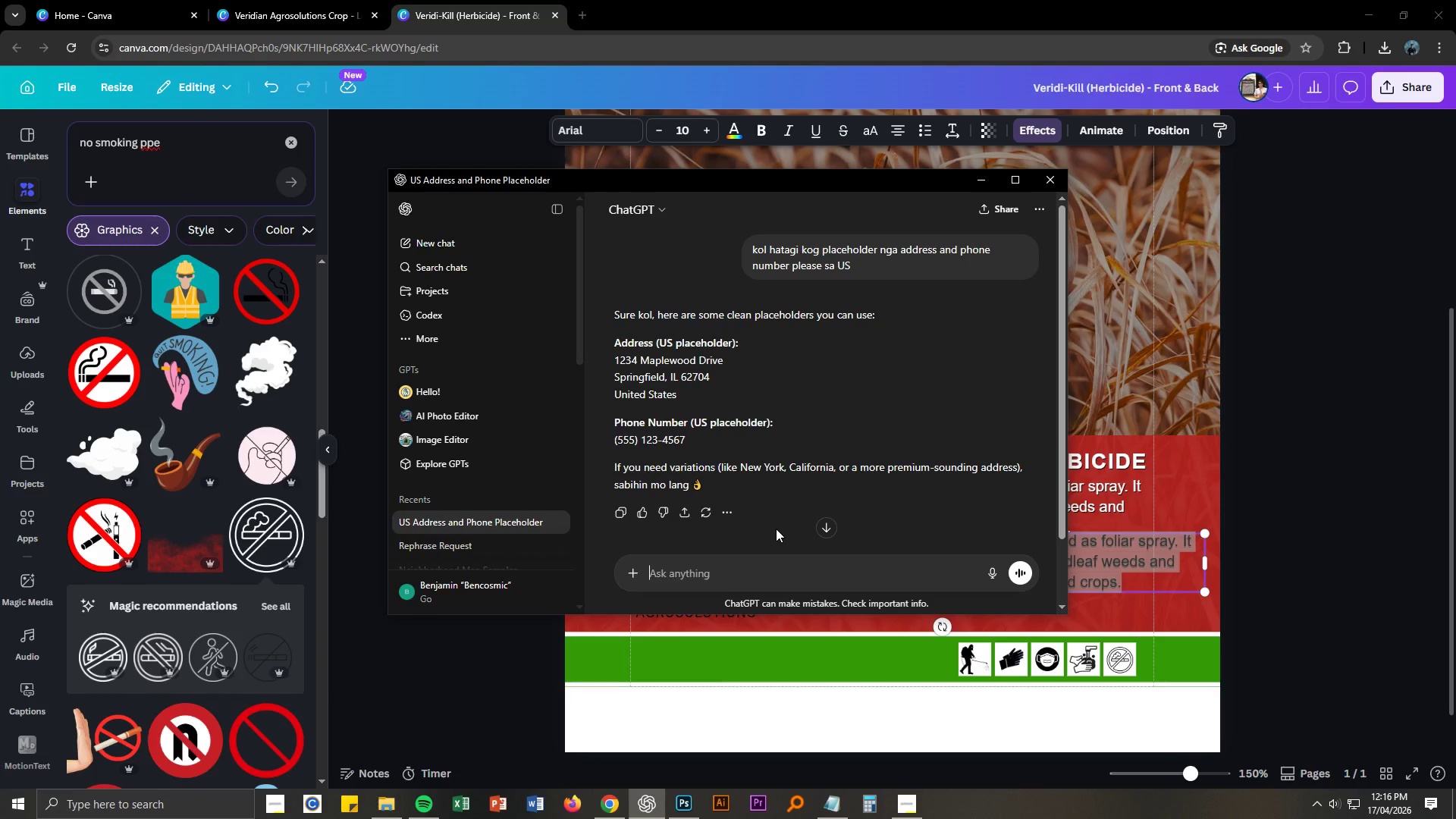 
wait(24.31)
 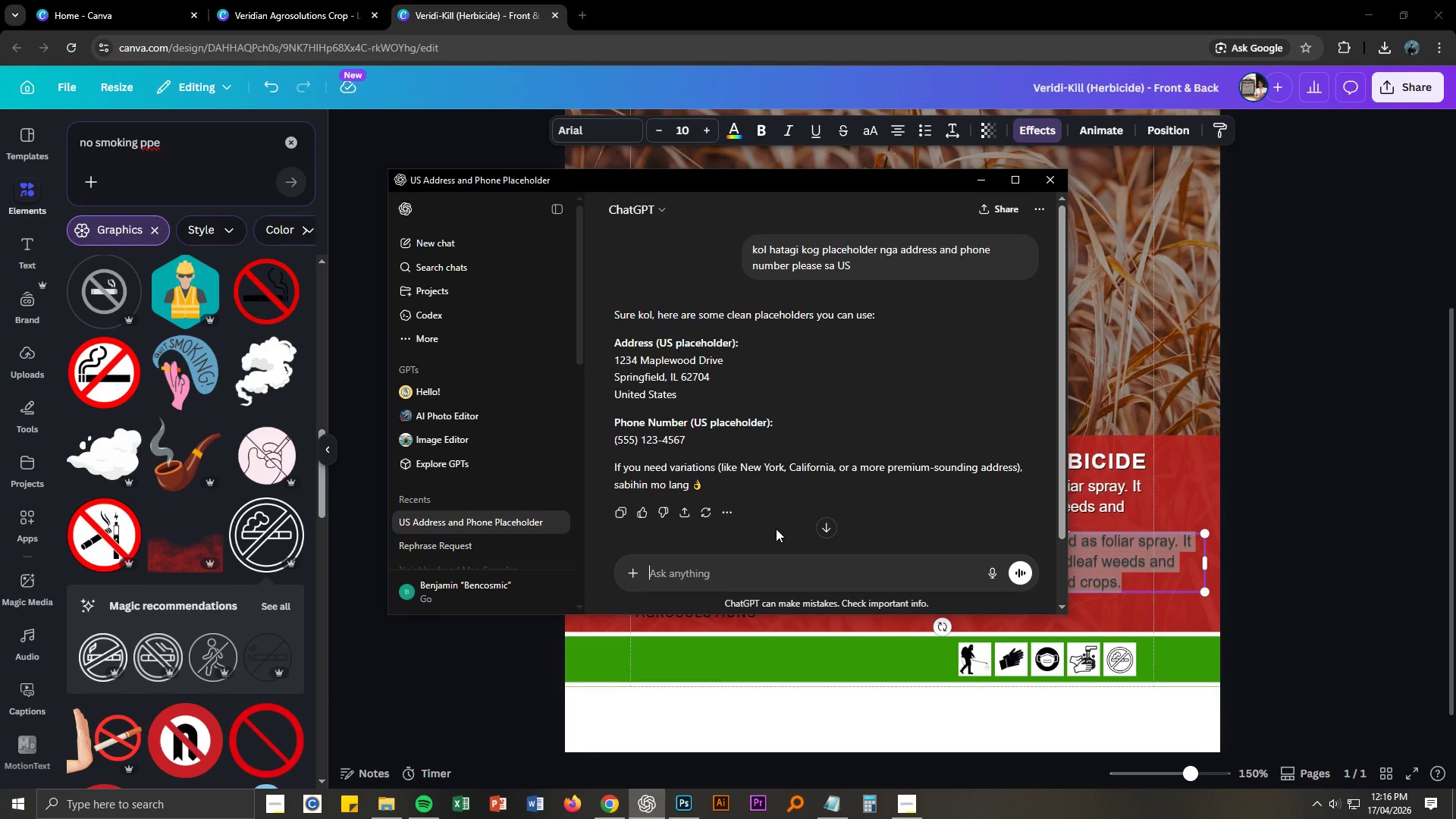 
left_click_drag(start_coordinate=[616, 345], to_coordinate=[680, 394])
 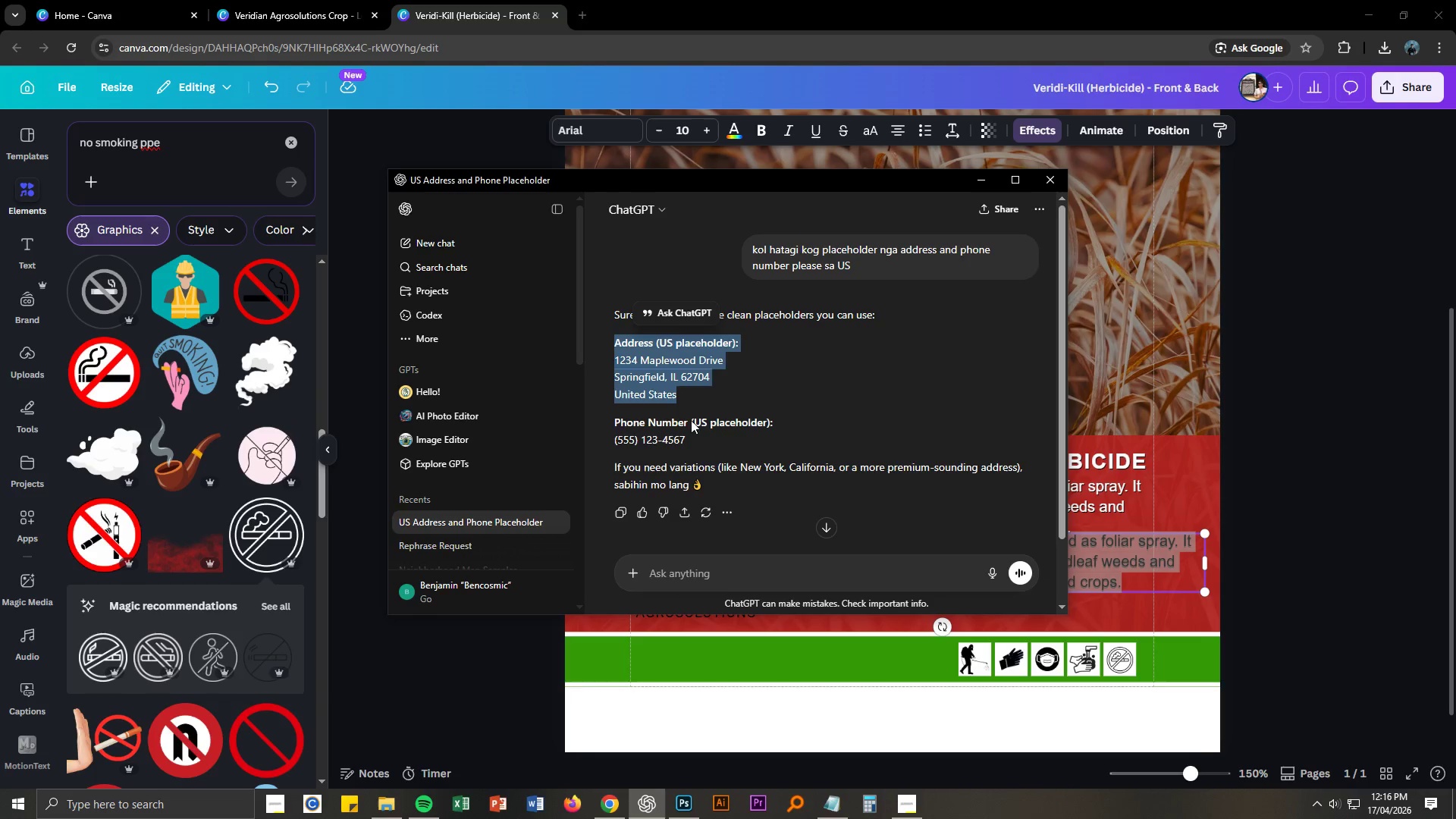 
key(Control+ControlLeft)
 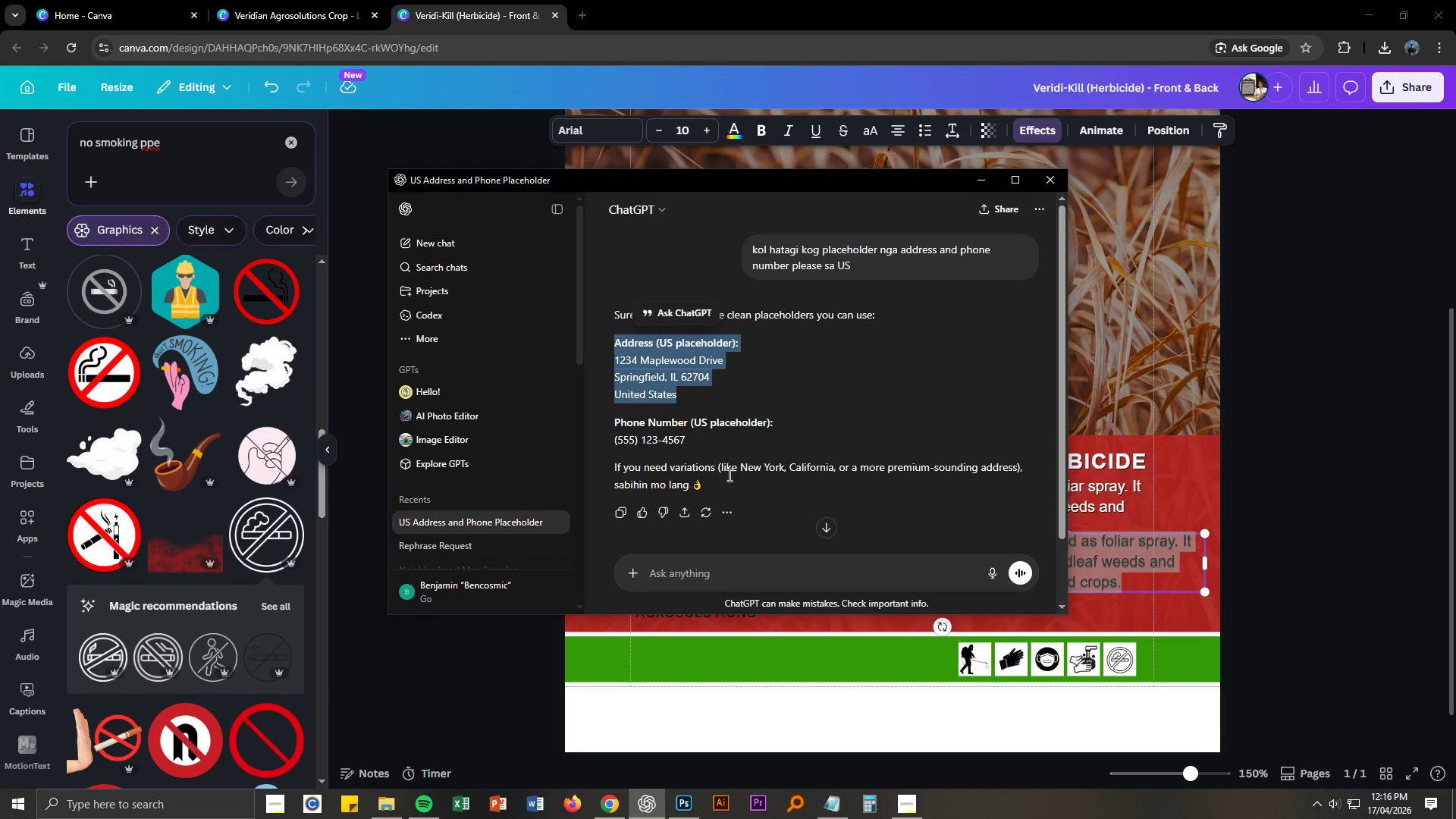 
key(Control+C)
 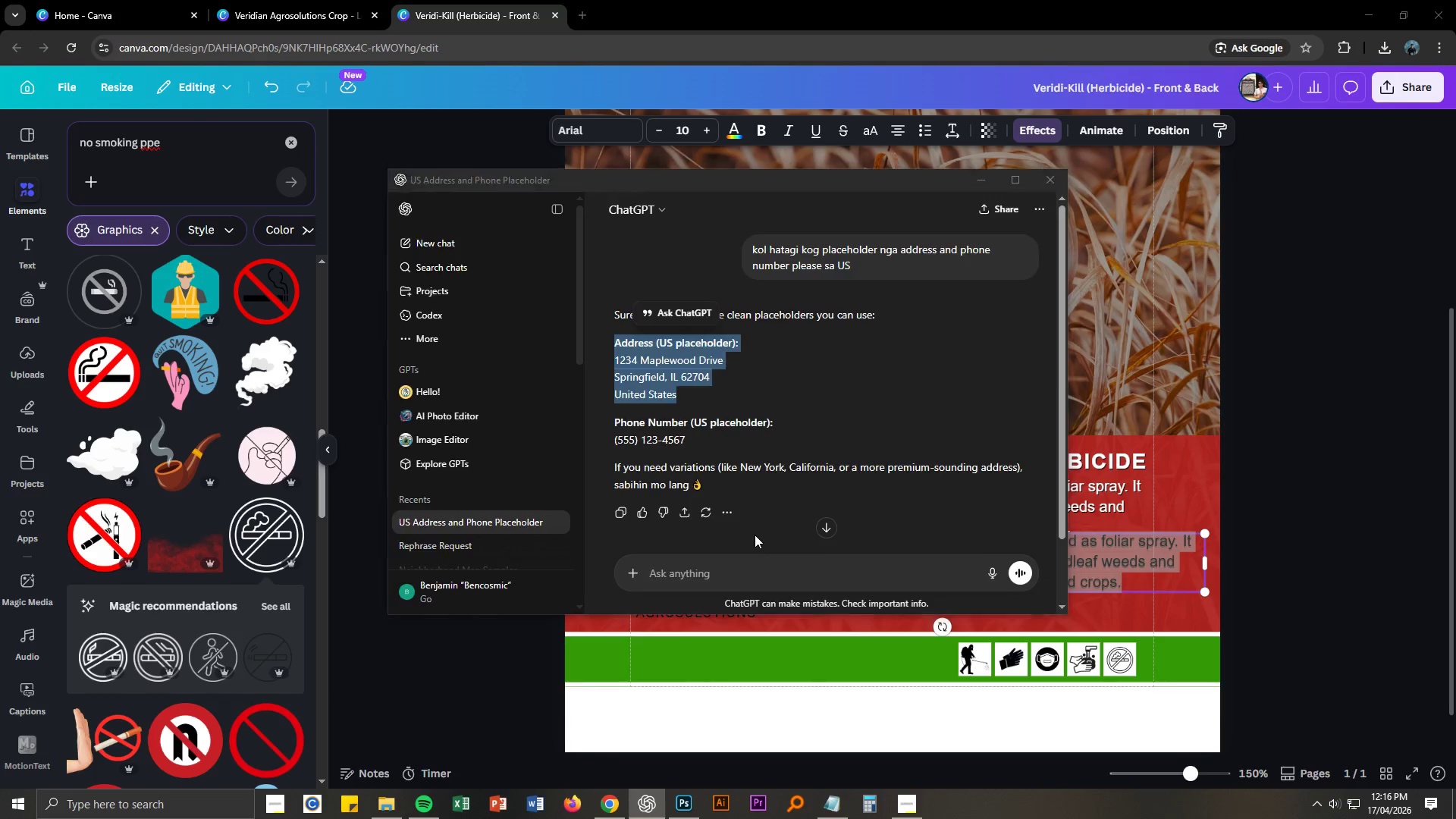 
key(Alt+AltLeft)
 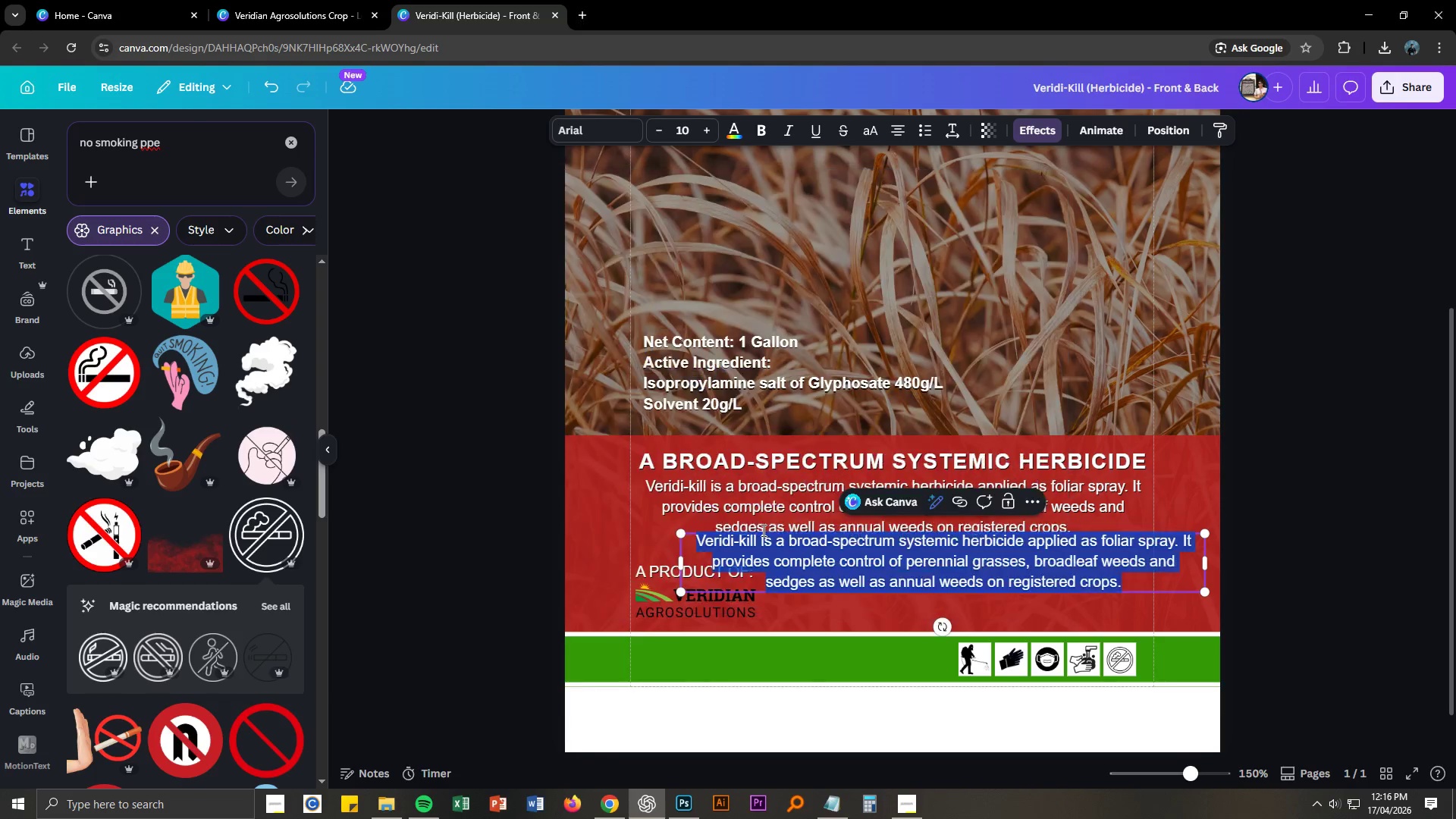 
key(Alt+Tab)
 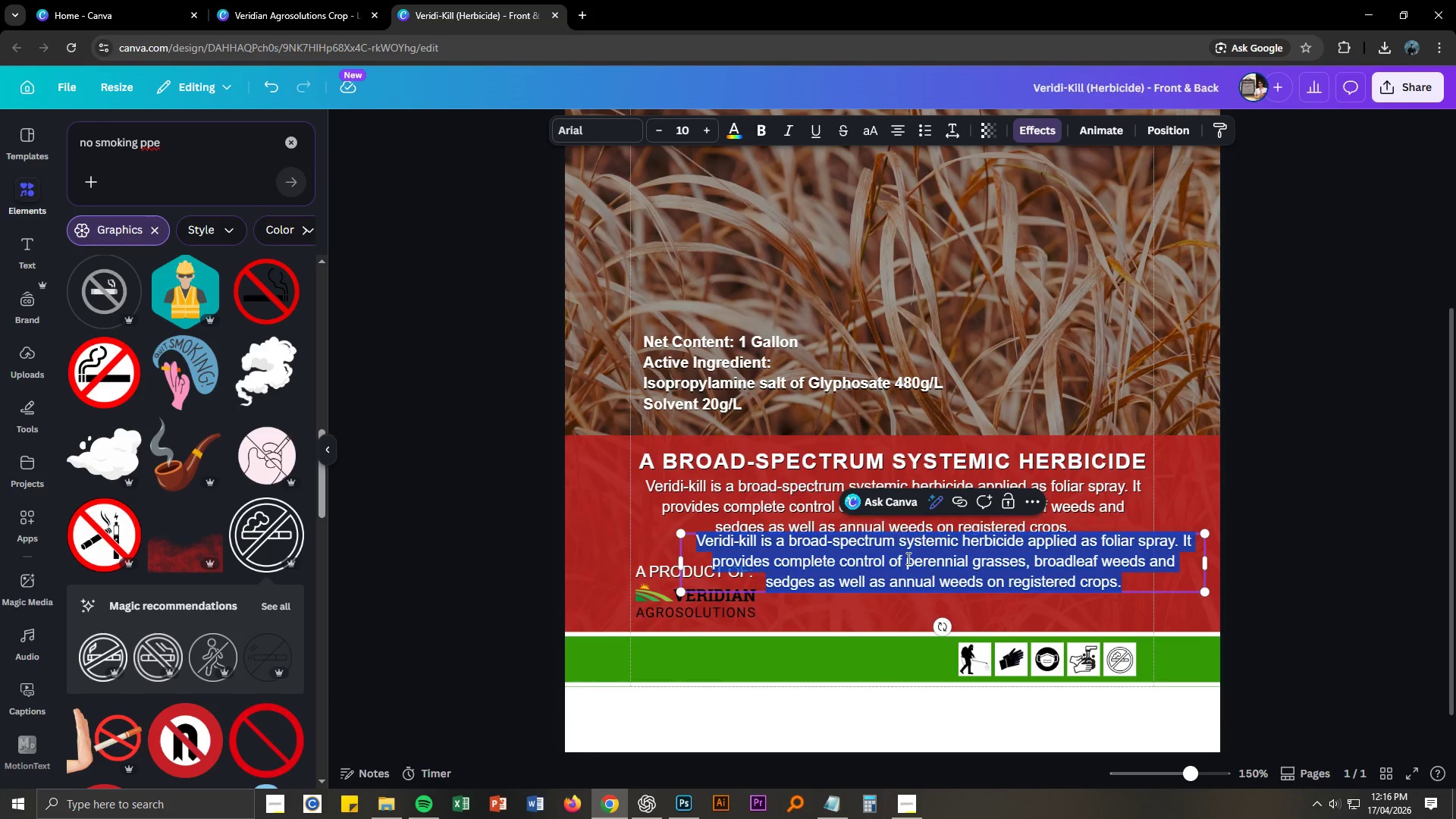 
key(Control+ControlLeft)
 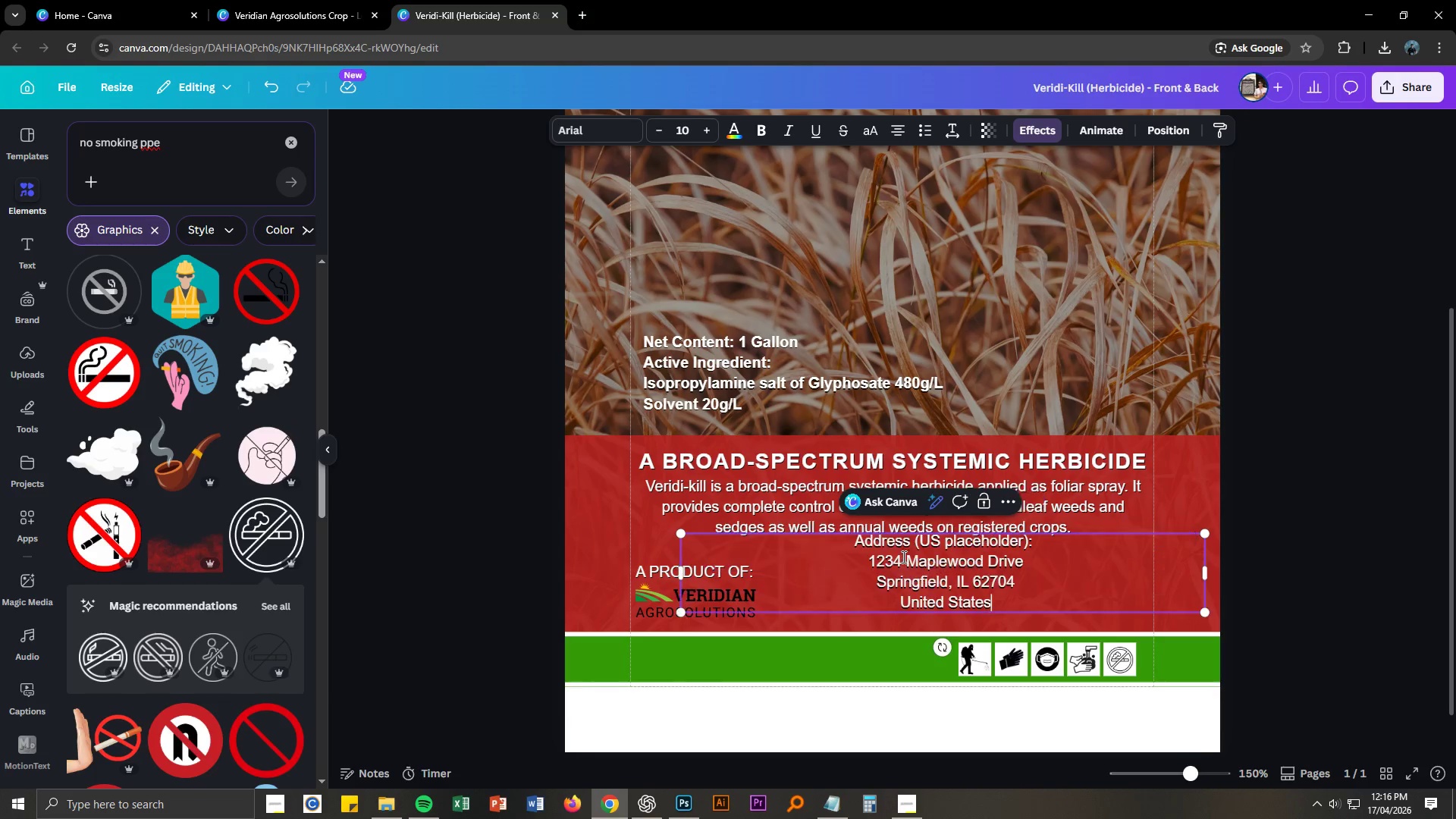 
key(Control+V)
 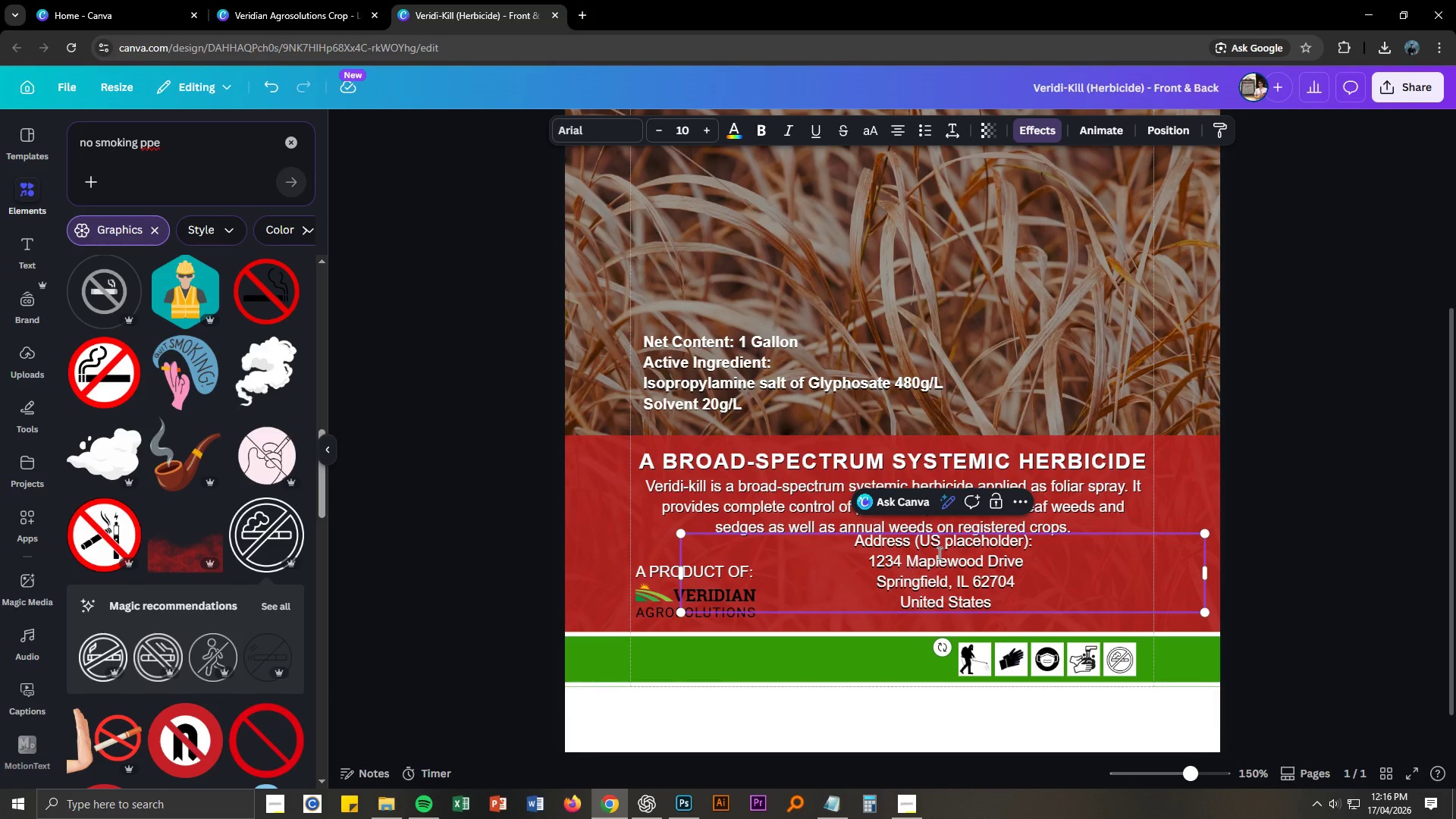 
key(Control+ControlLeft)
 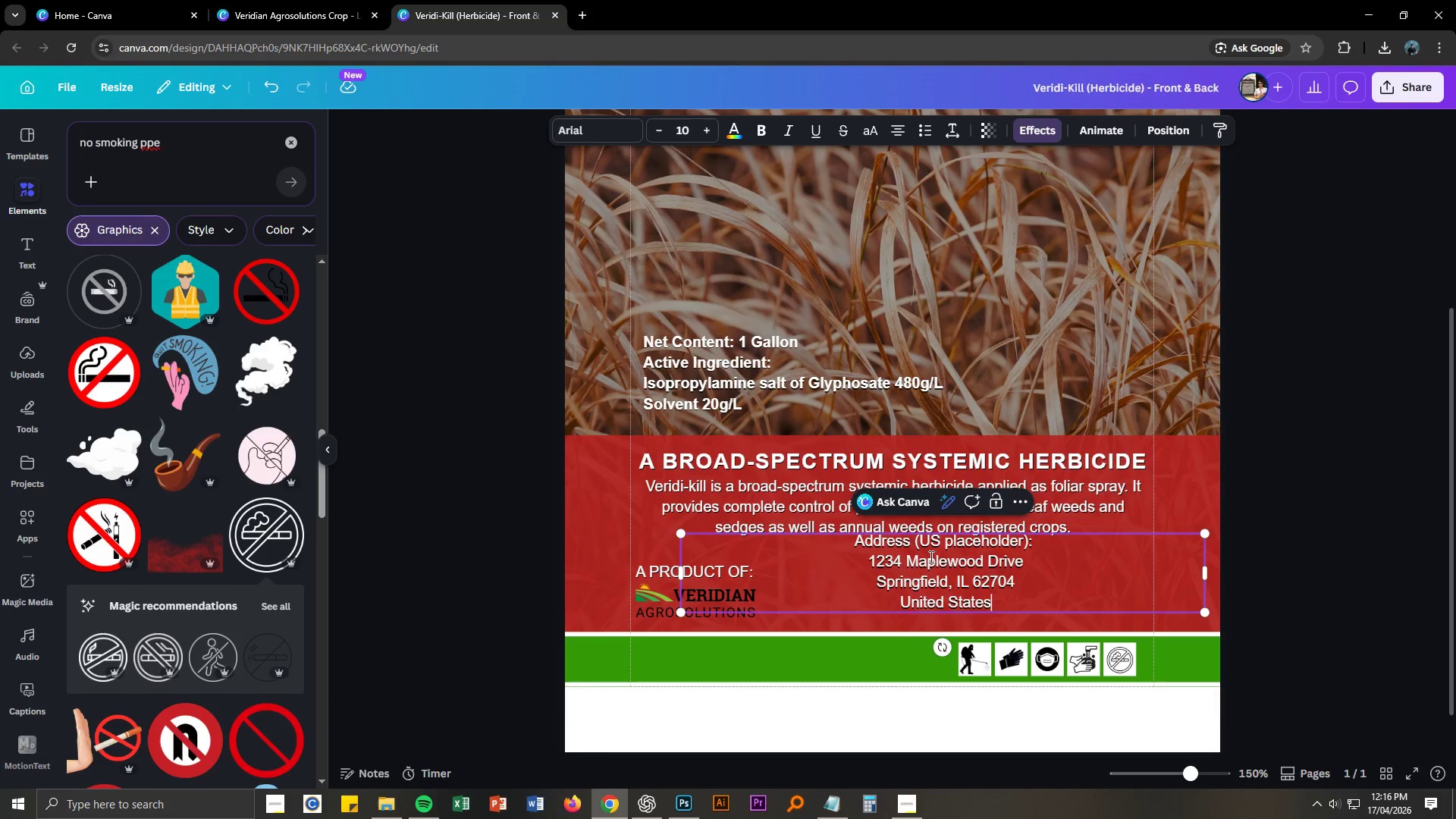 
key(Control+A)
 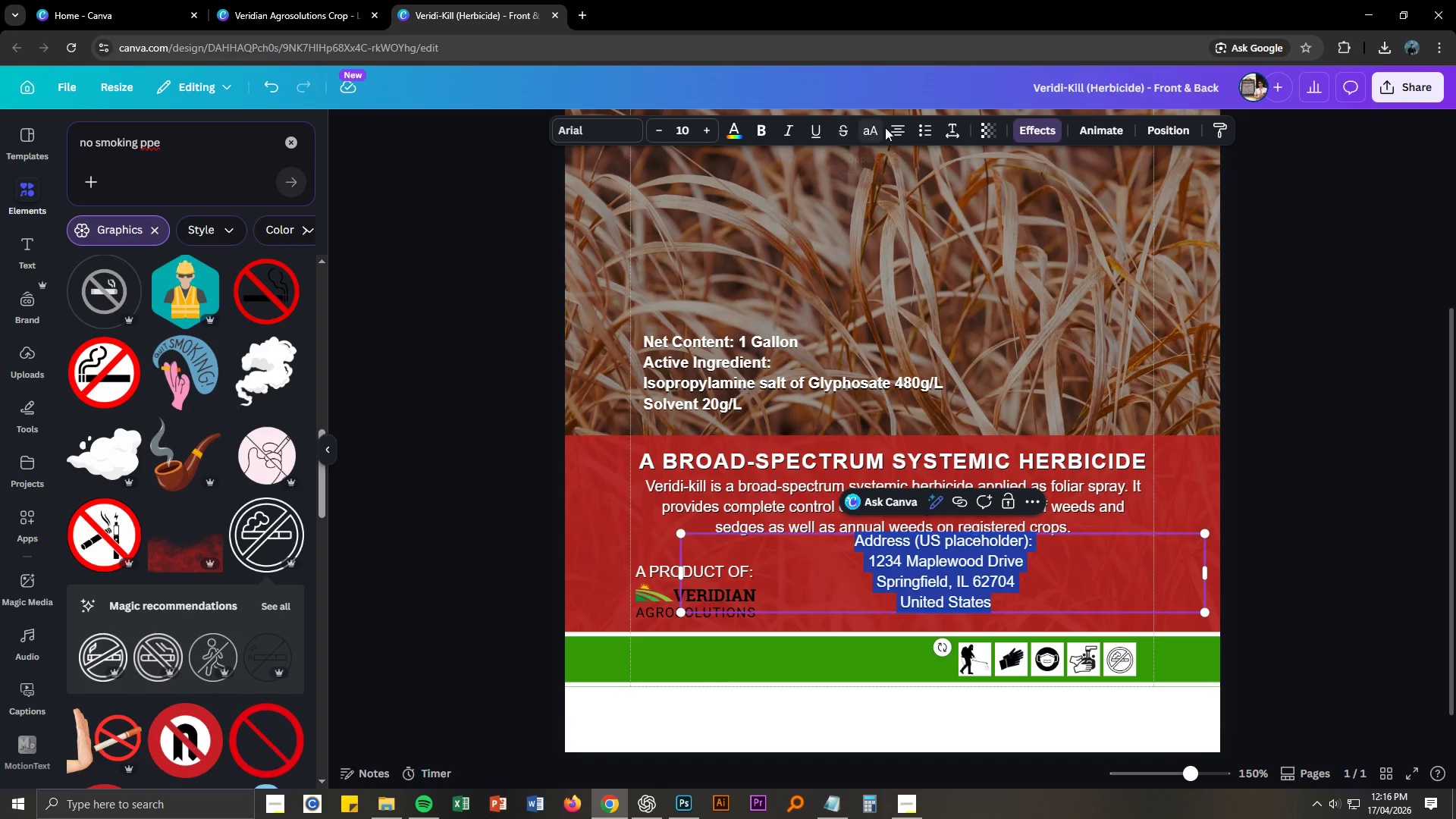 
left_click([896, 130])
 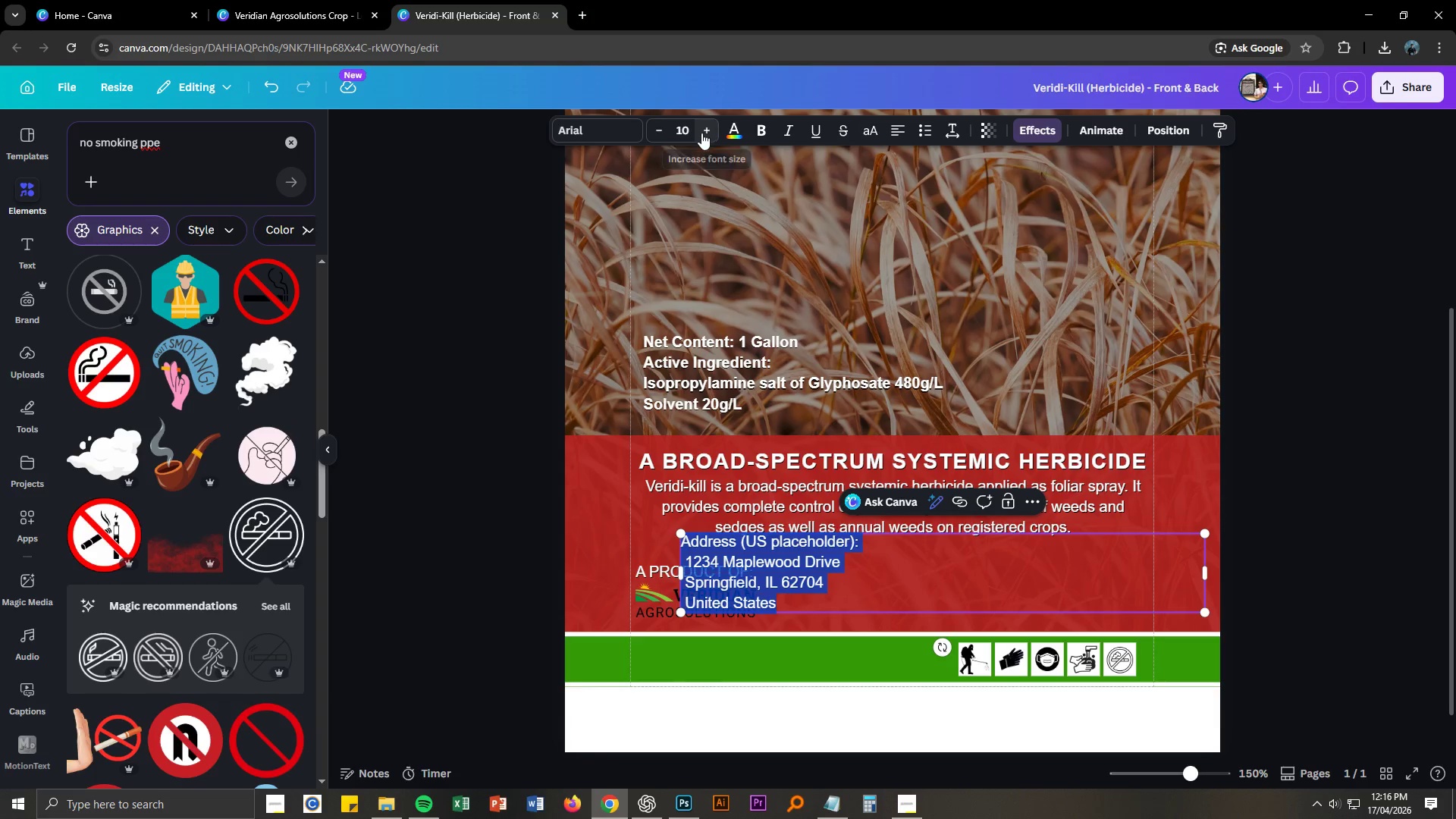 
left_click([688, 132])
 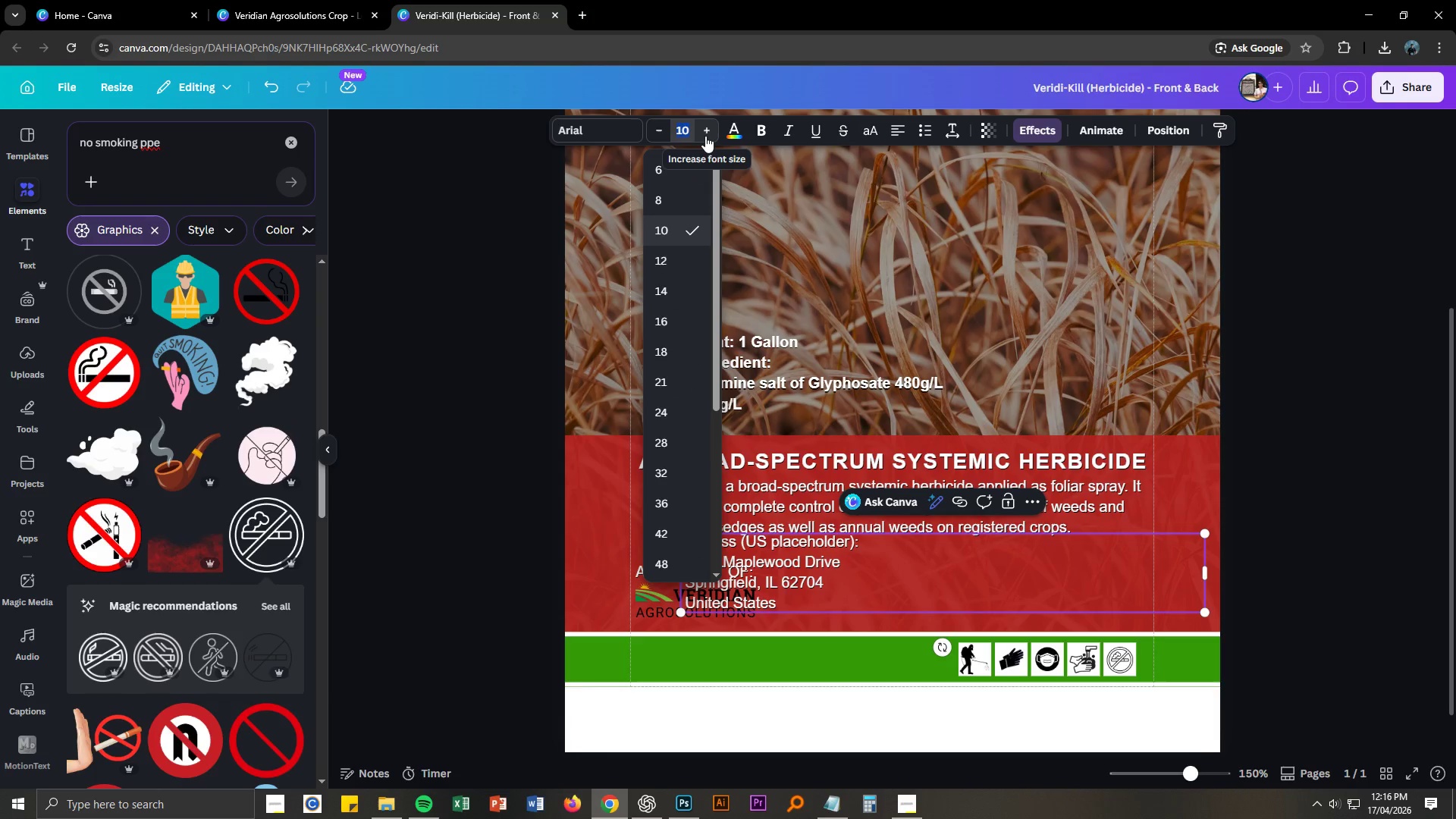 
key(Numpad8)
 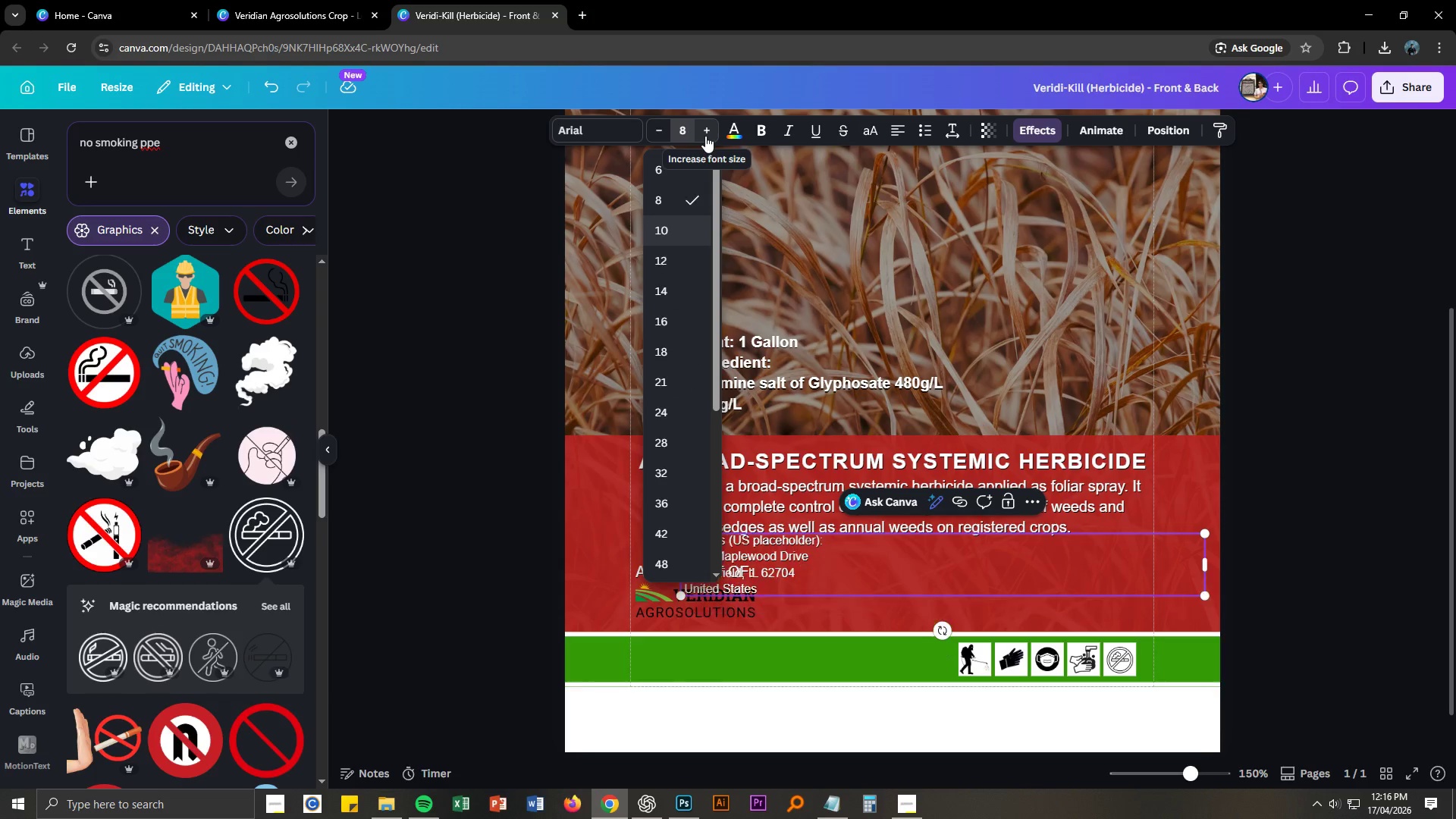 
key(NumpadEnter)
 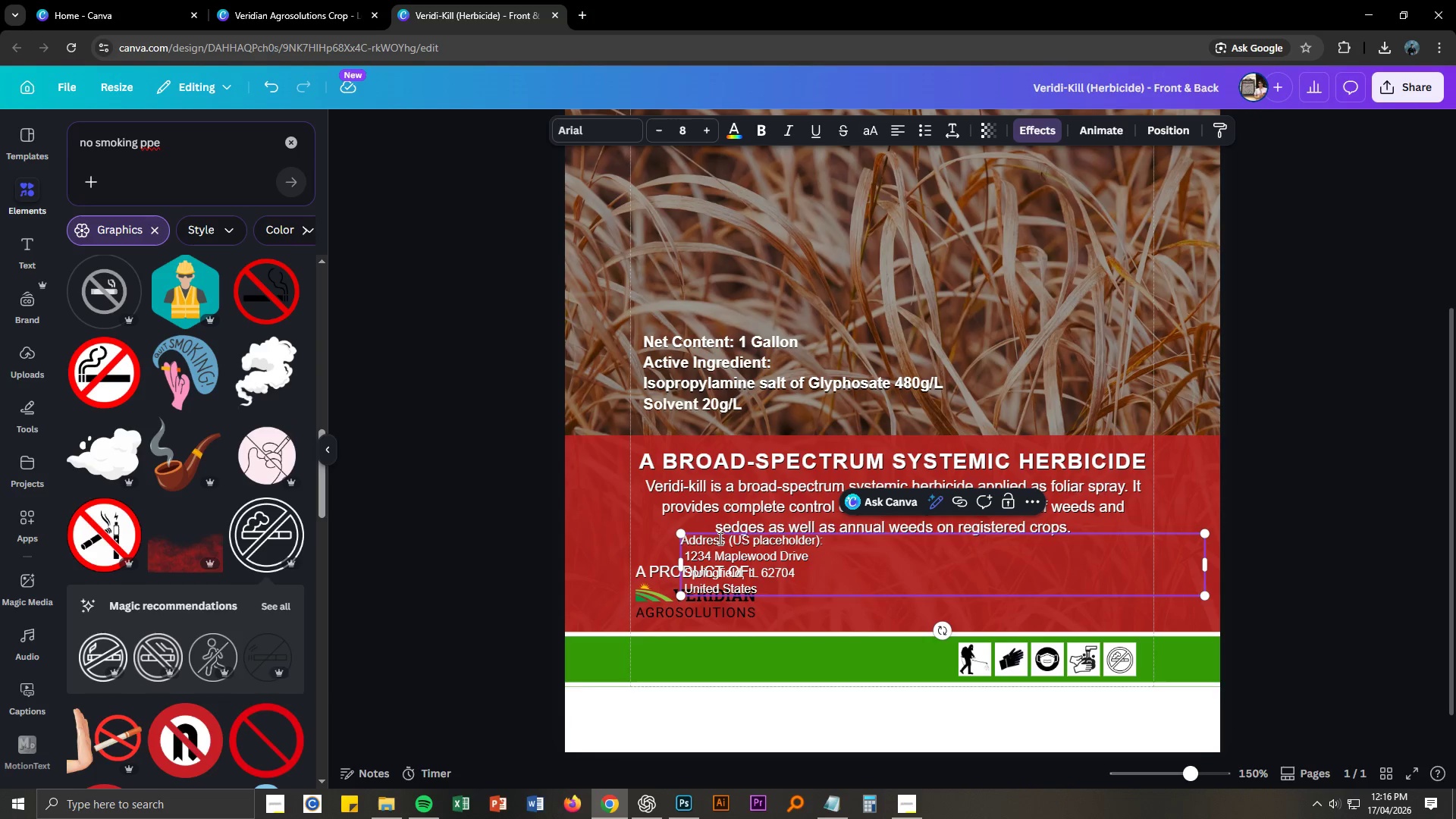 
left_click_drag(start_coordinate=[723, 538], to_coordinate=[838, 538])
 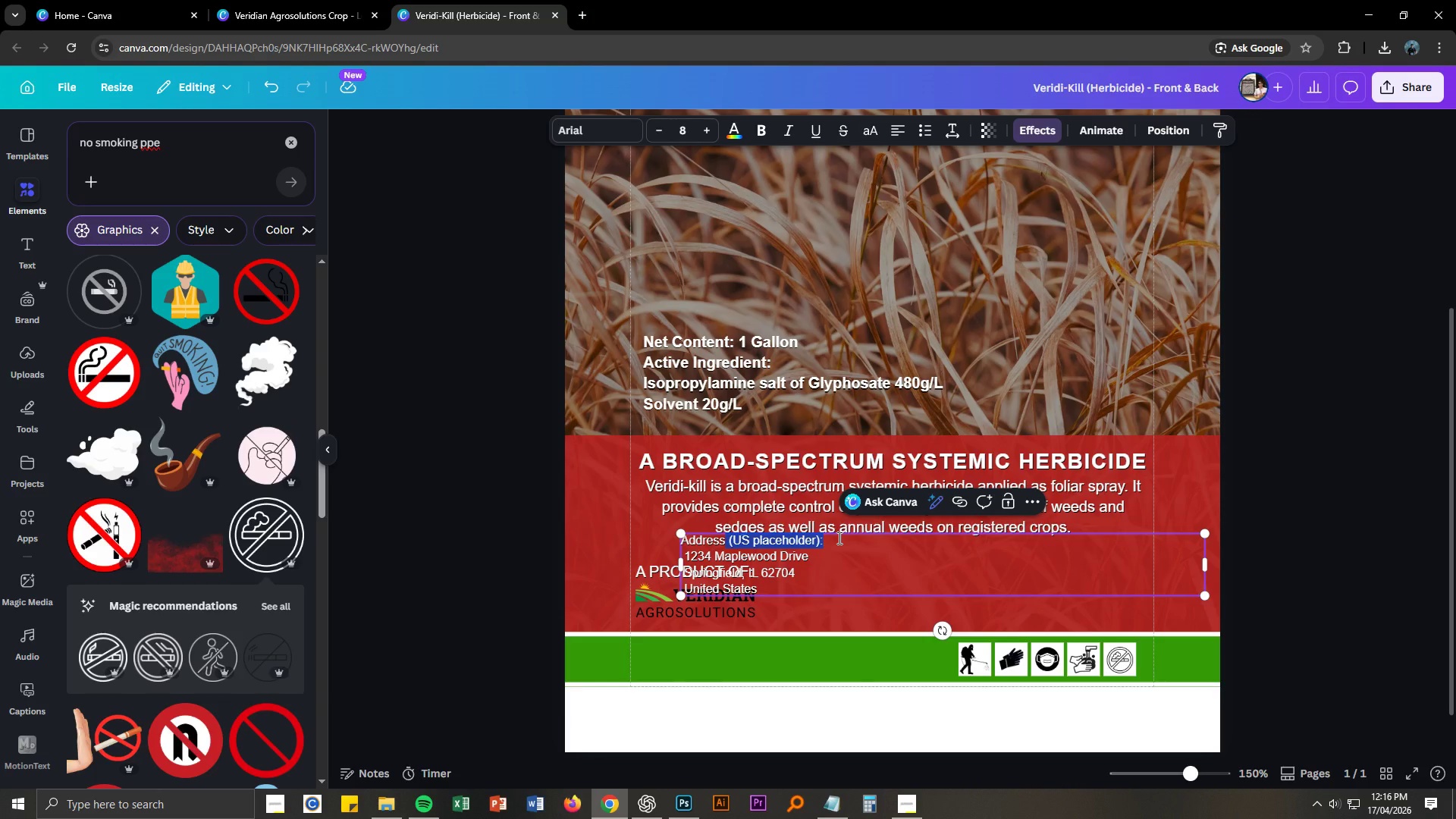 
key(Shift+Semicolon)
 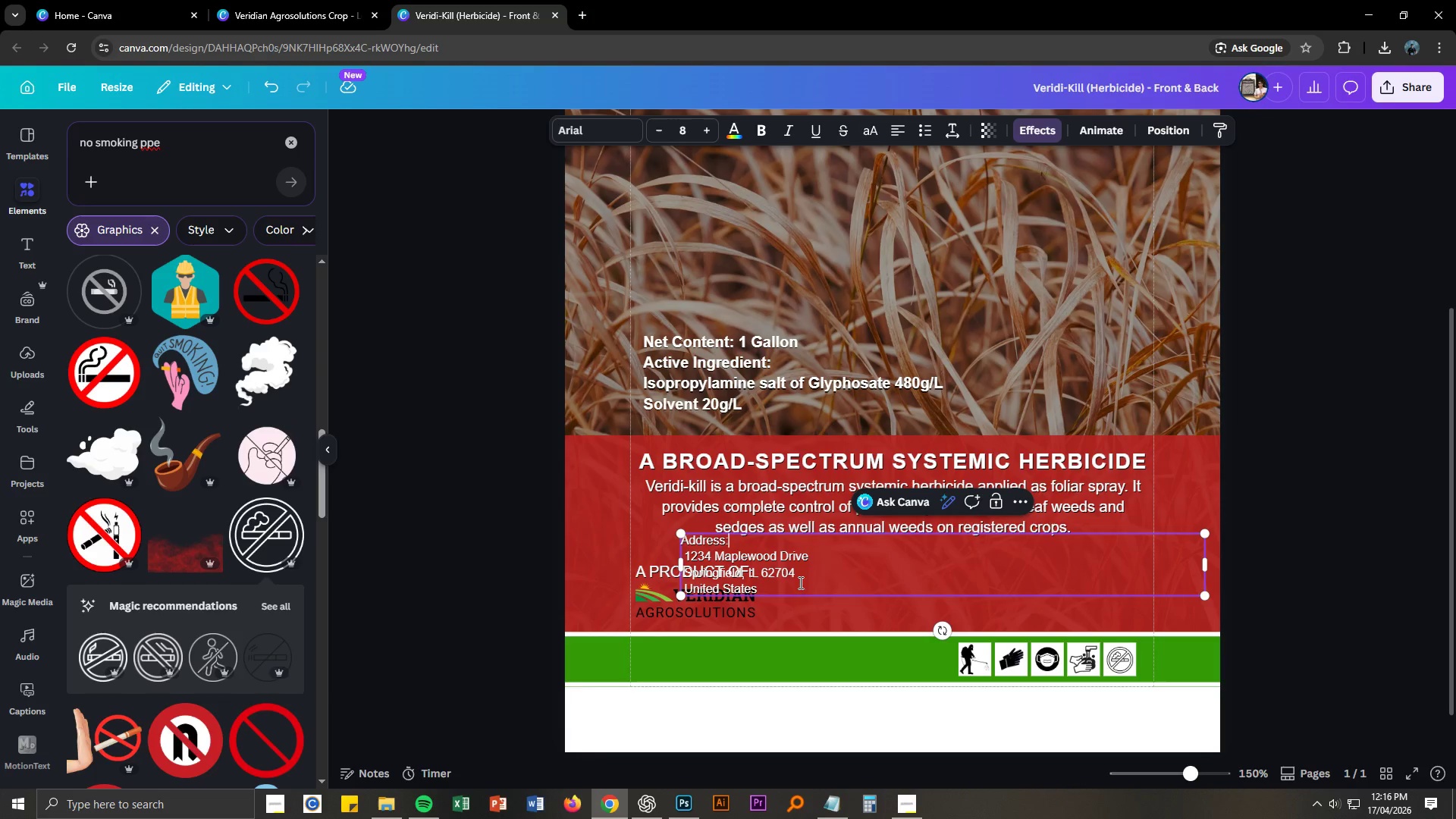 
key(Escape)
 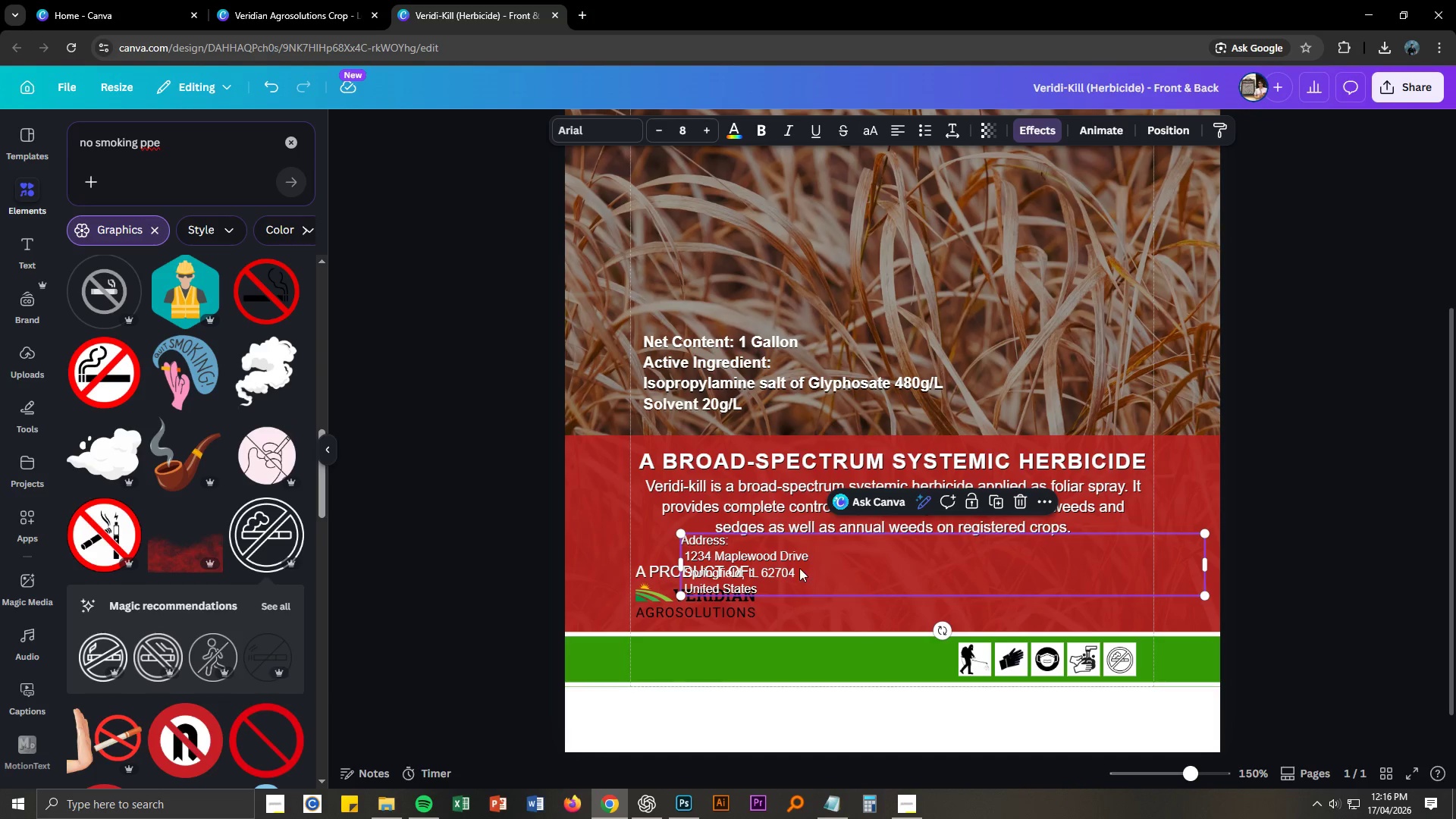 
key(V)
 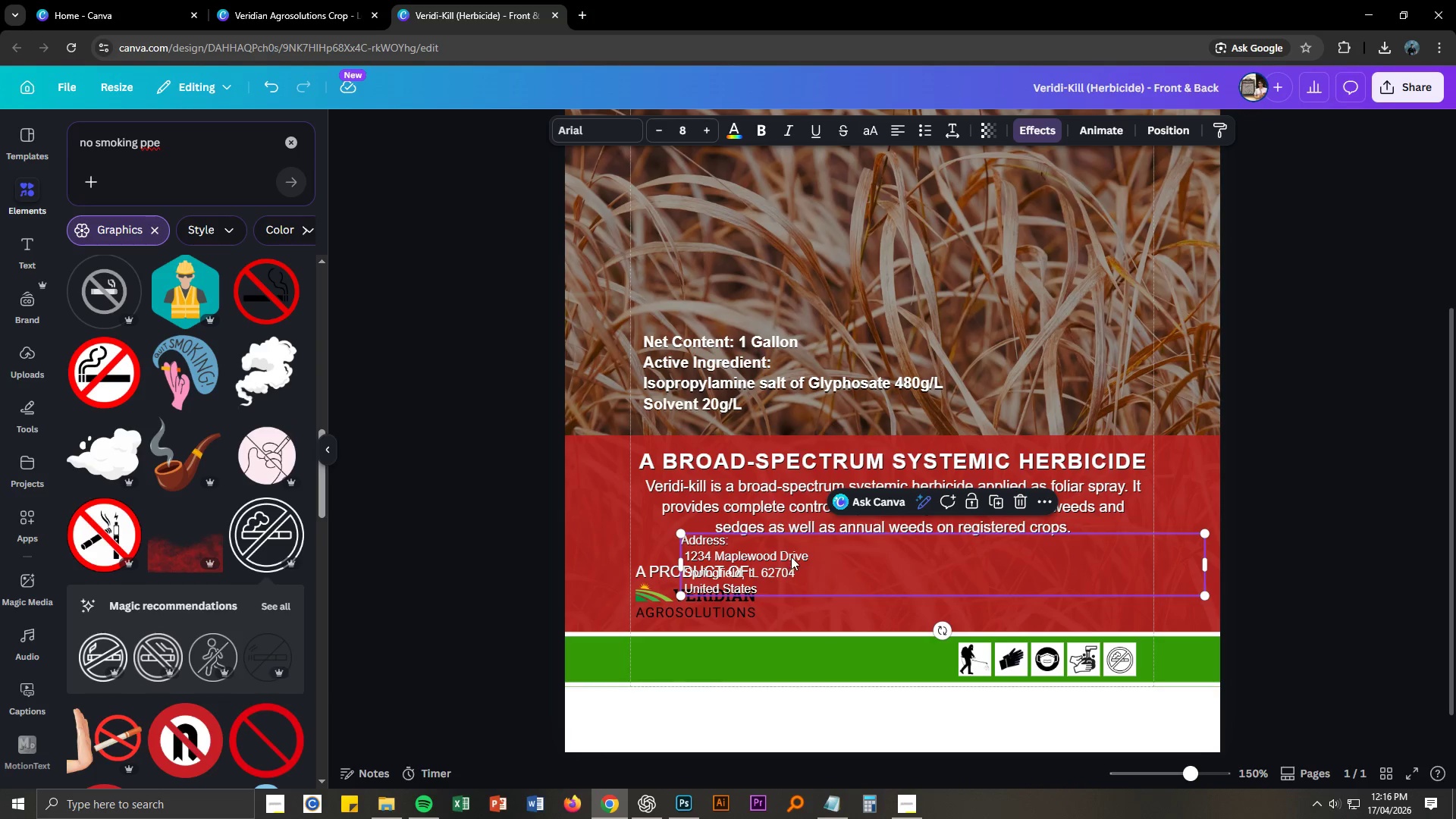 
left_click_drag(start_coordinate=[790, 557], to_coordinate=[874, 583])
 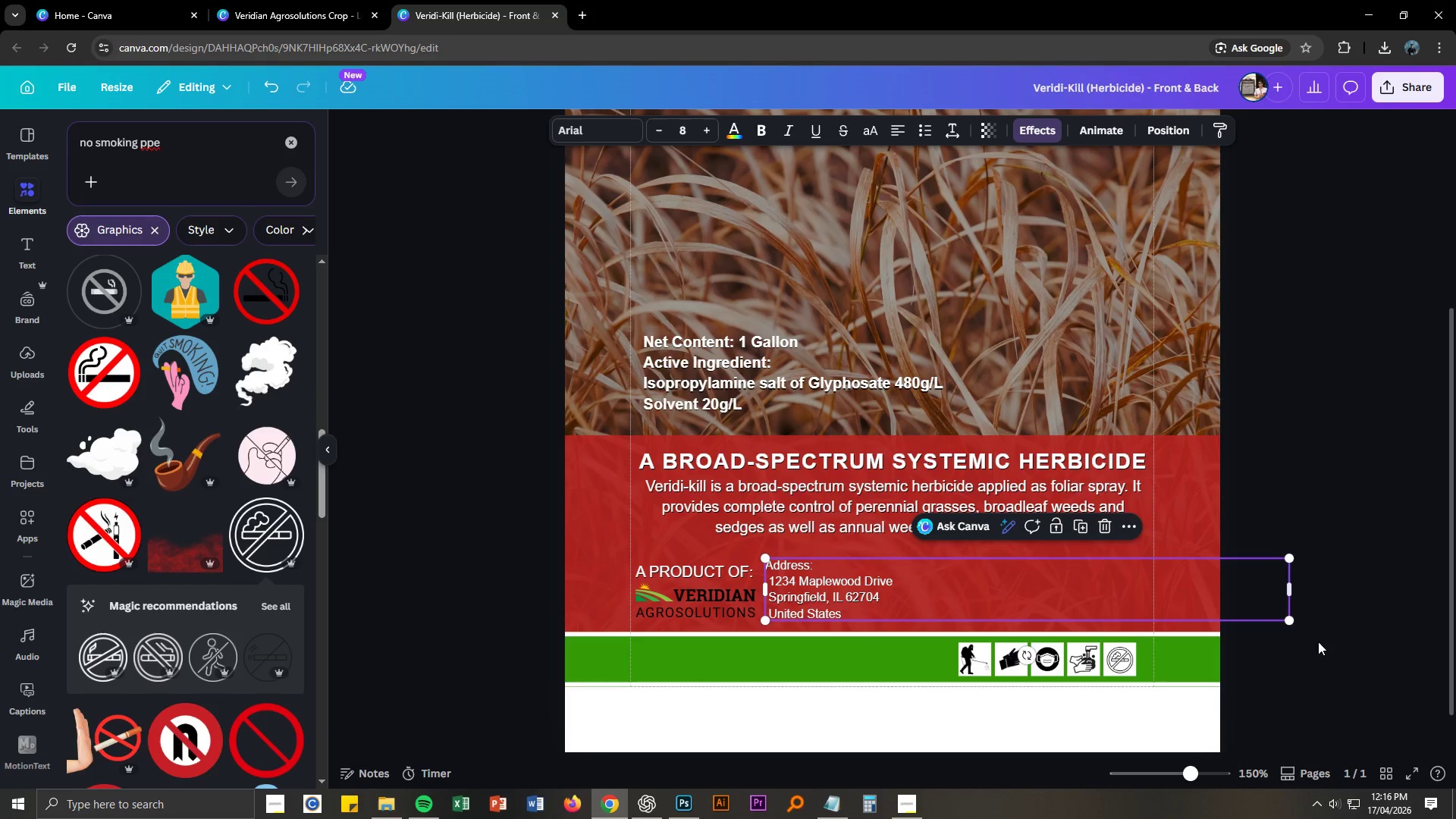 
left_click([1318, 648])
 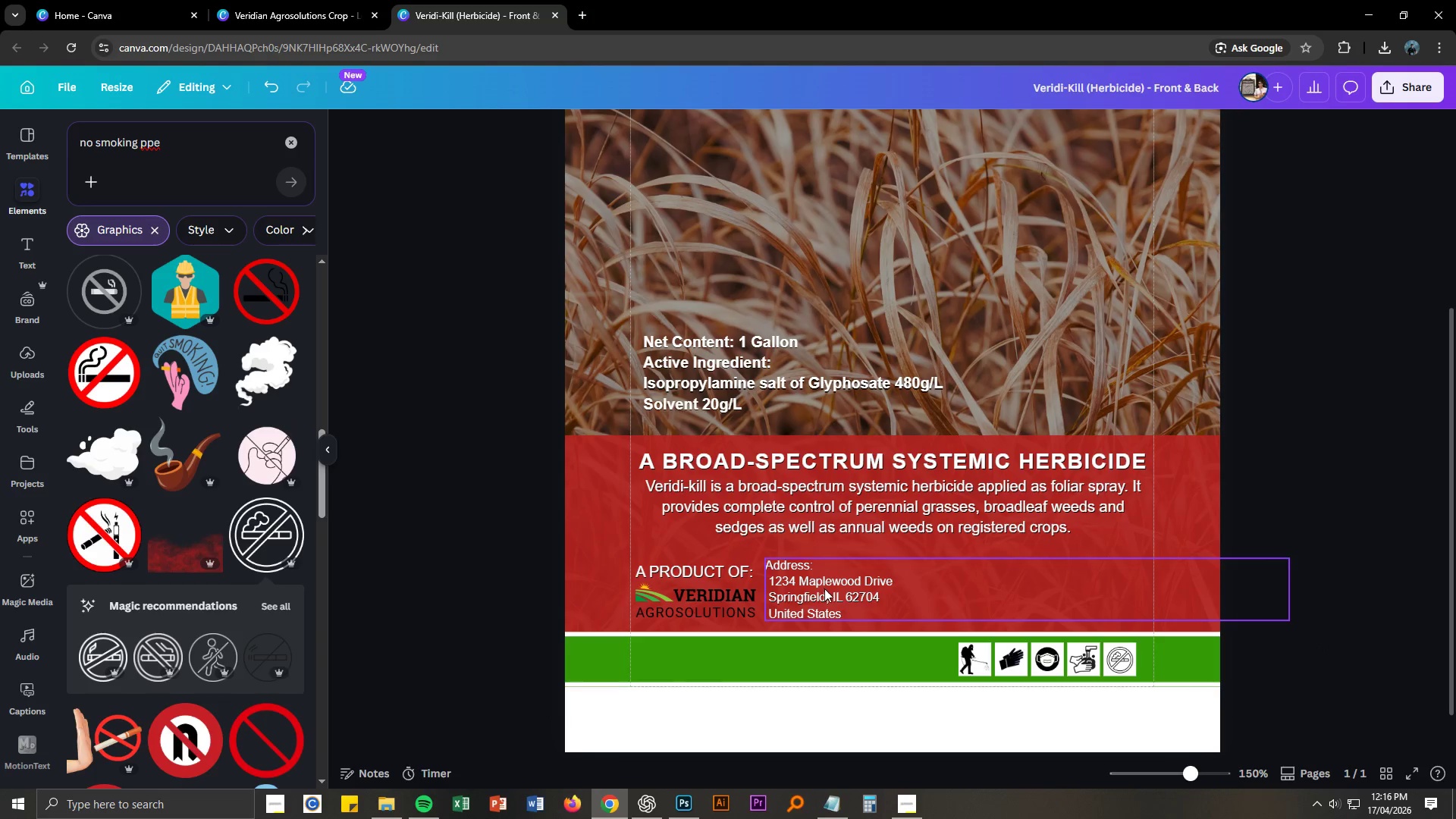 
left_click([824, 588])
 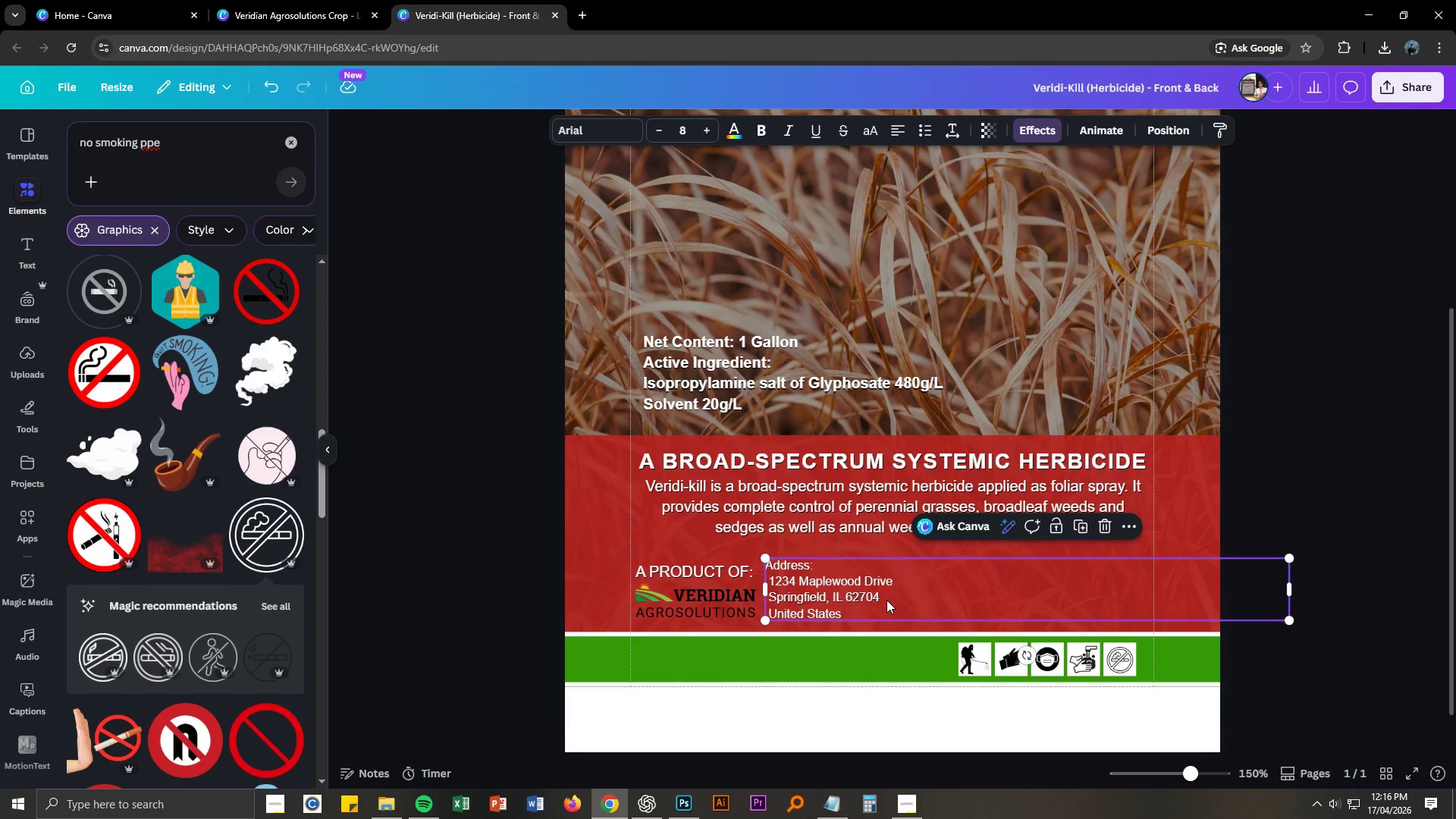 
key(Control+C)
 